 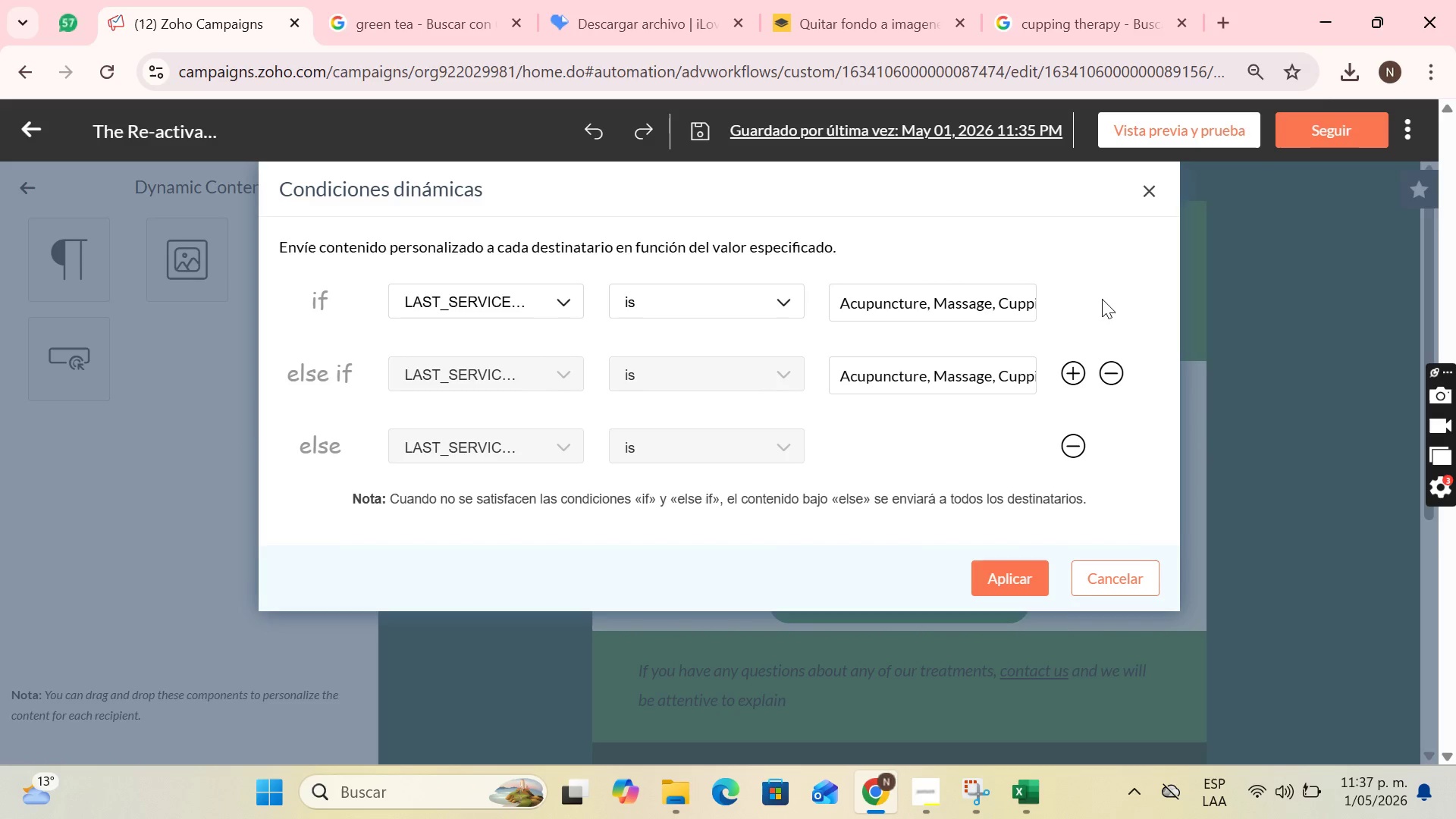 
left_click([1072, 373])
 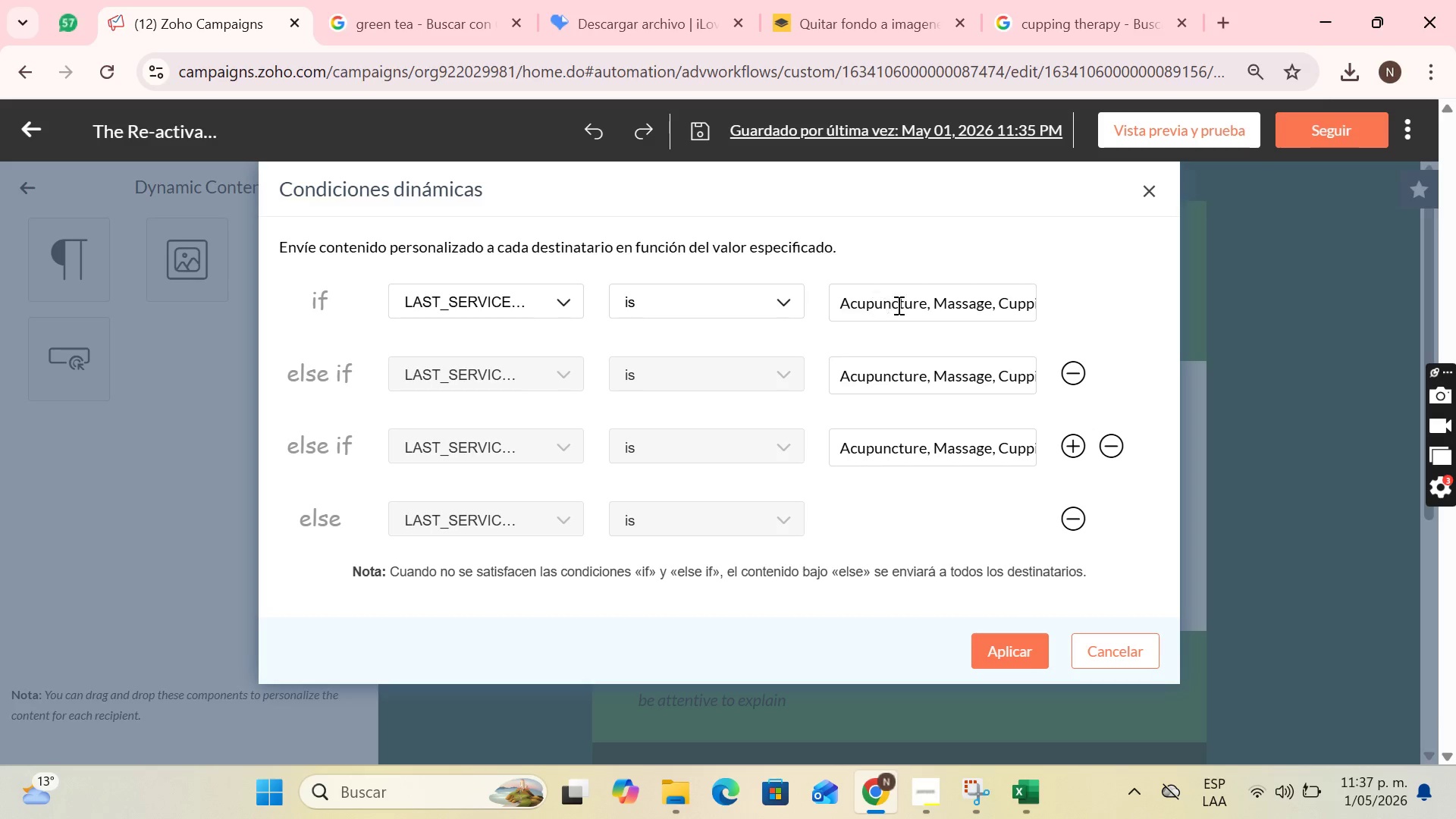 
left_click_drag(start_coordinate=[924, 305], to_coordinate=[1078, 313])
 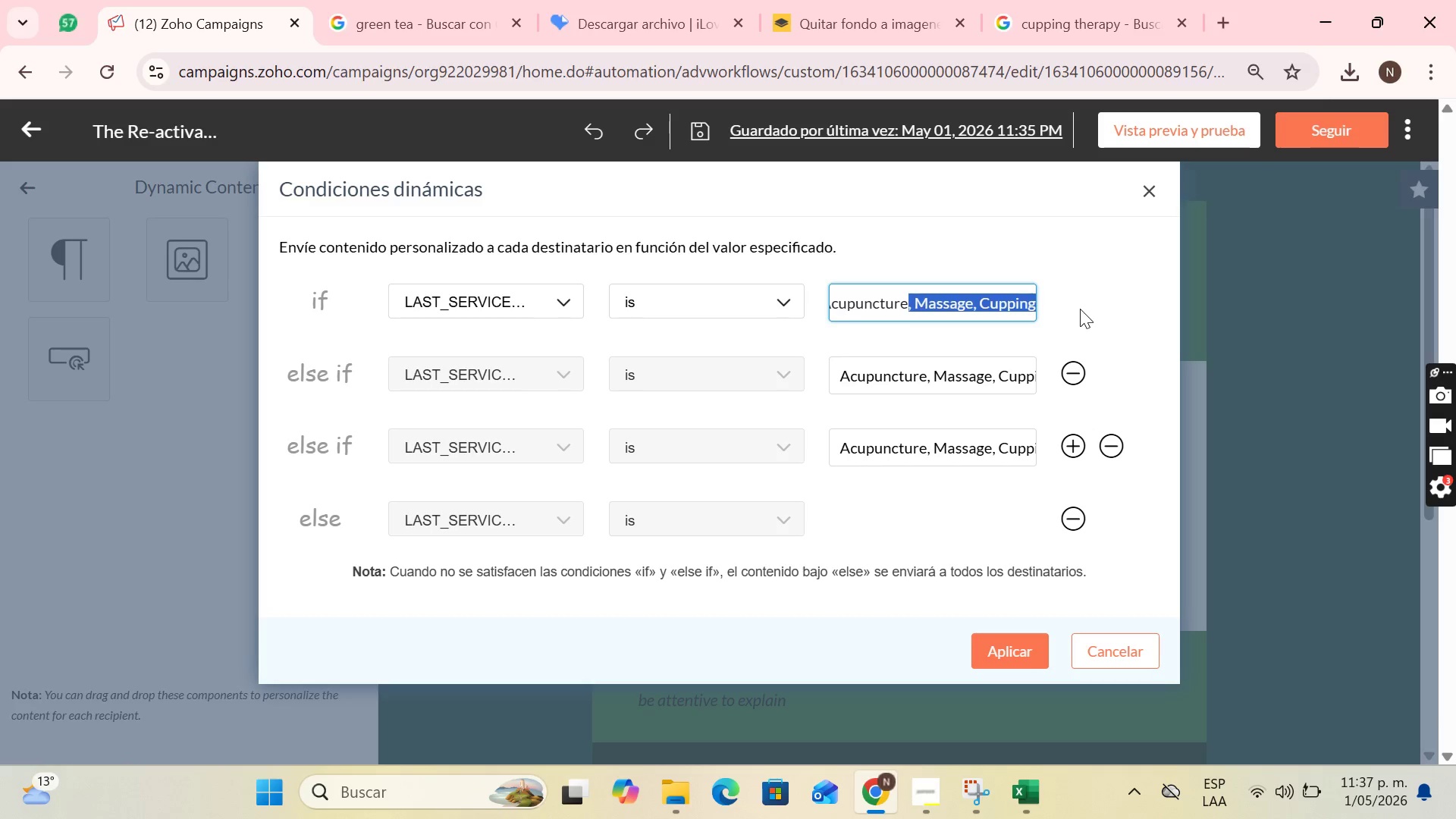 
key(Backspace)
 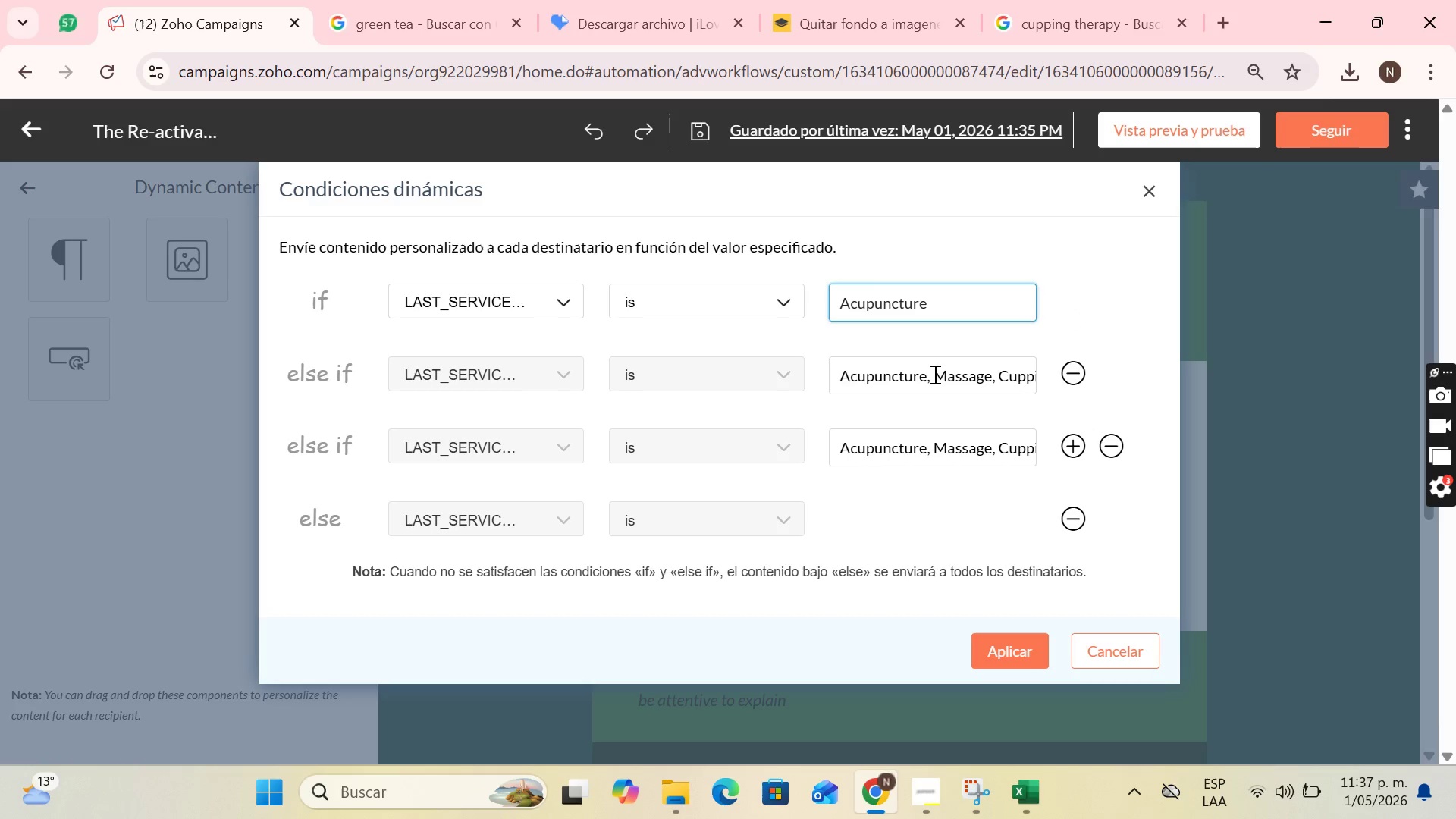 
left_click_drag(start_coordinate=[933, 374], to_coordinate=[670, 378])
 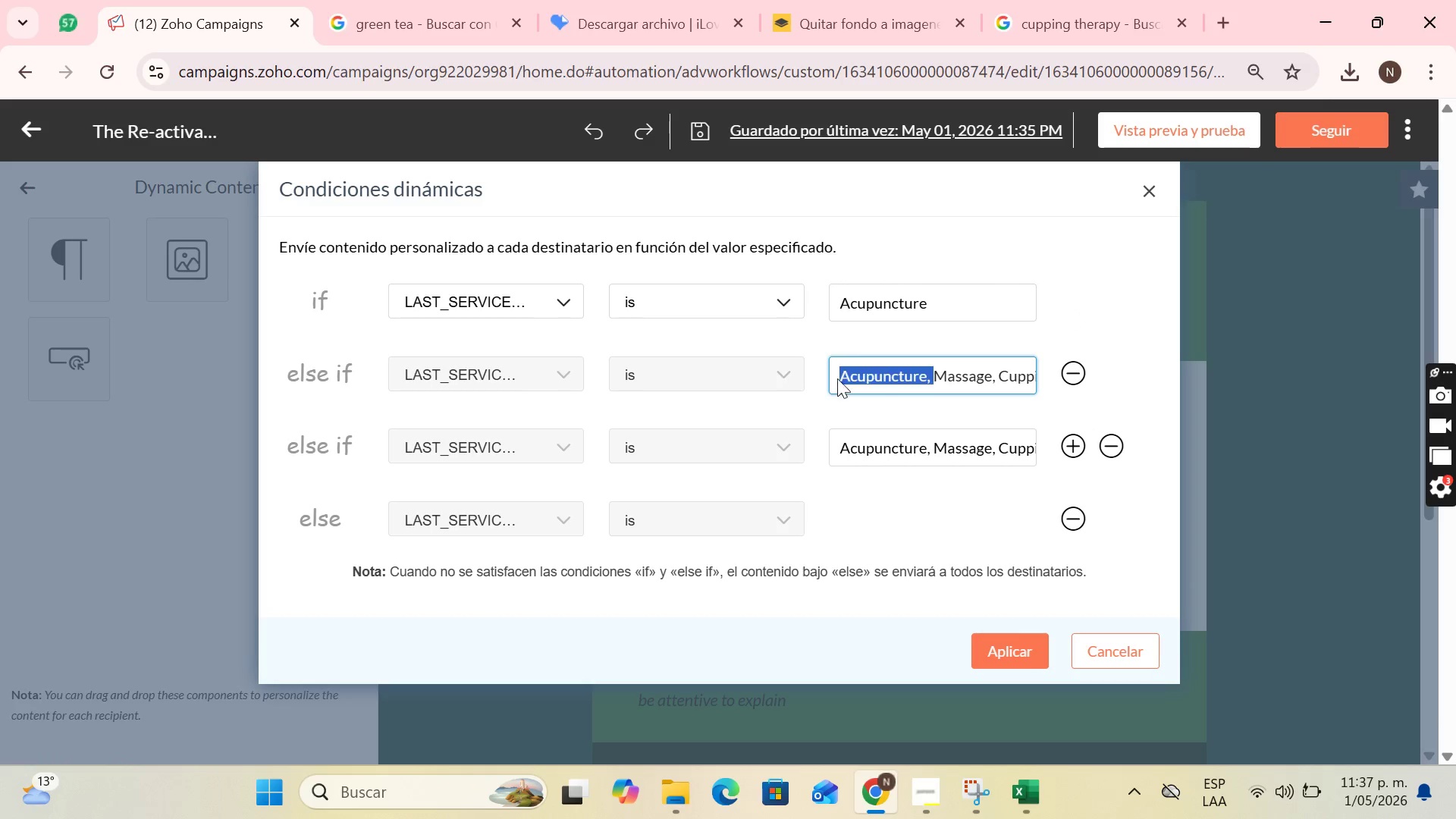 
key(Backspace)
 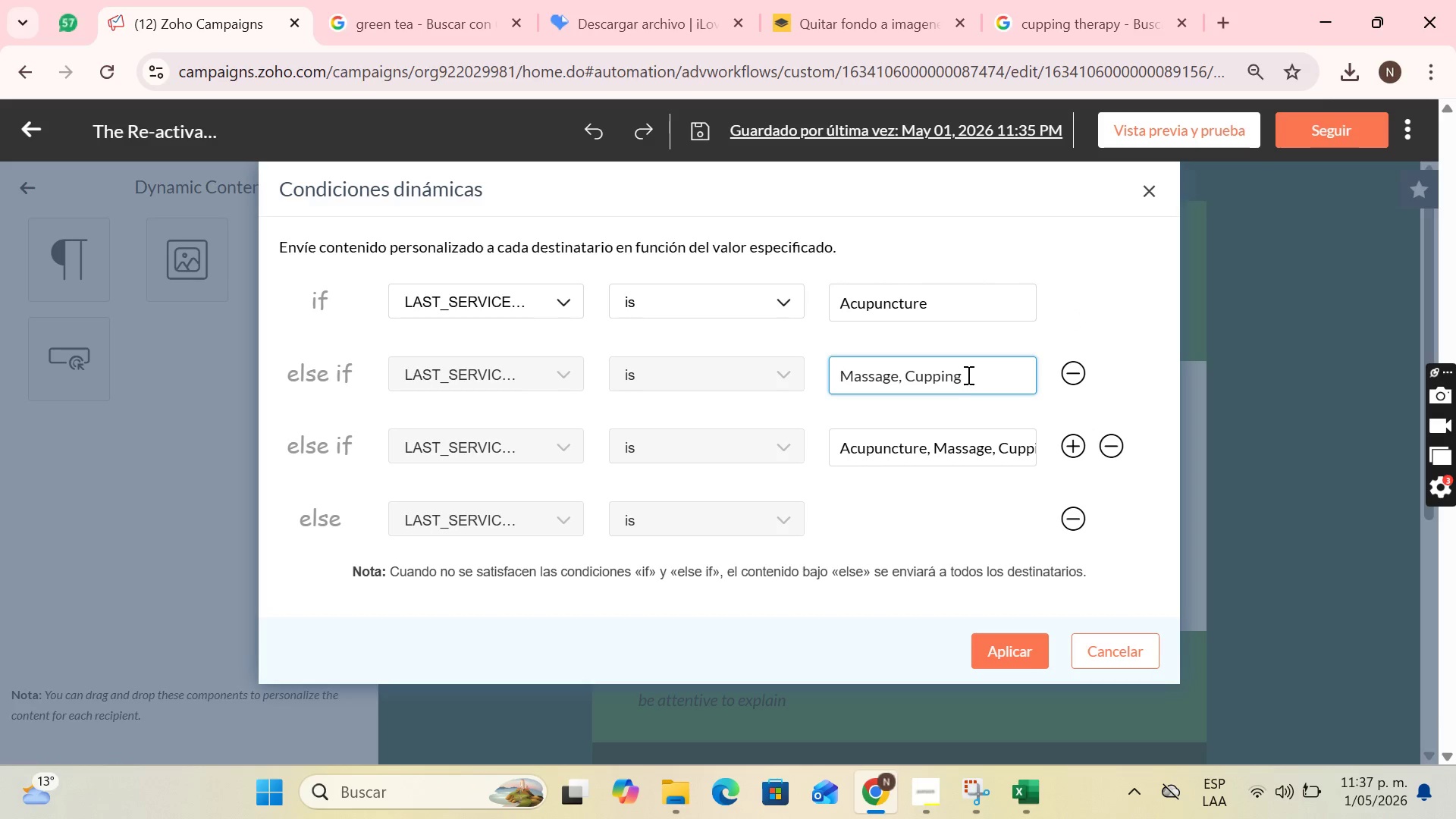 
left_click_drag(start_coordinate=[968, 375], to_coordinate=[899, 384])
 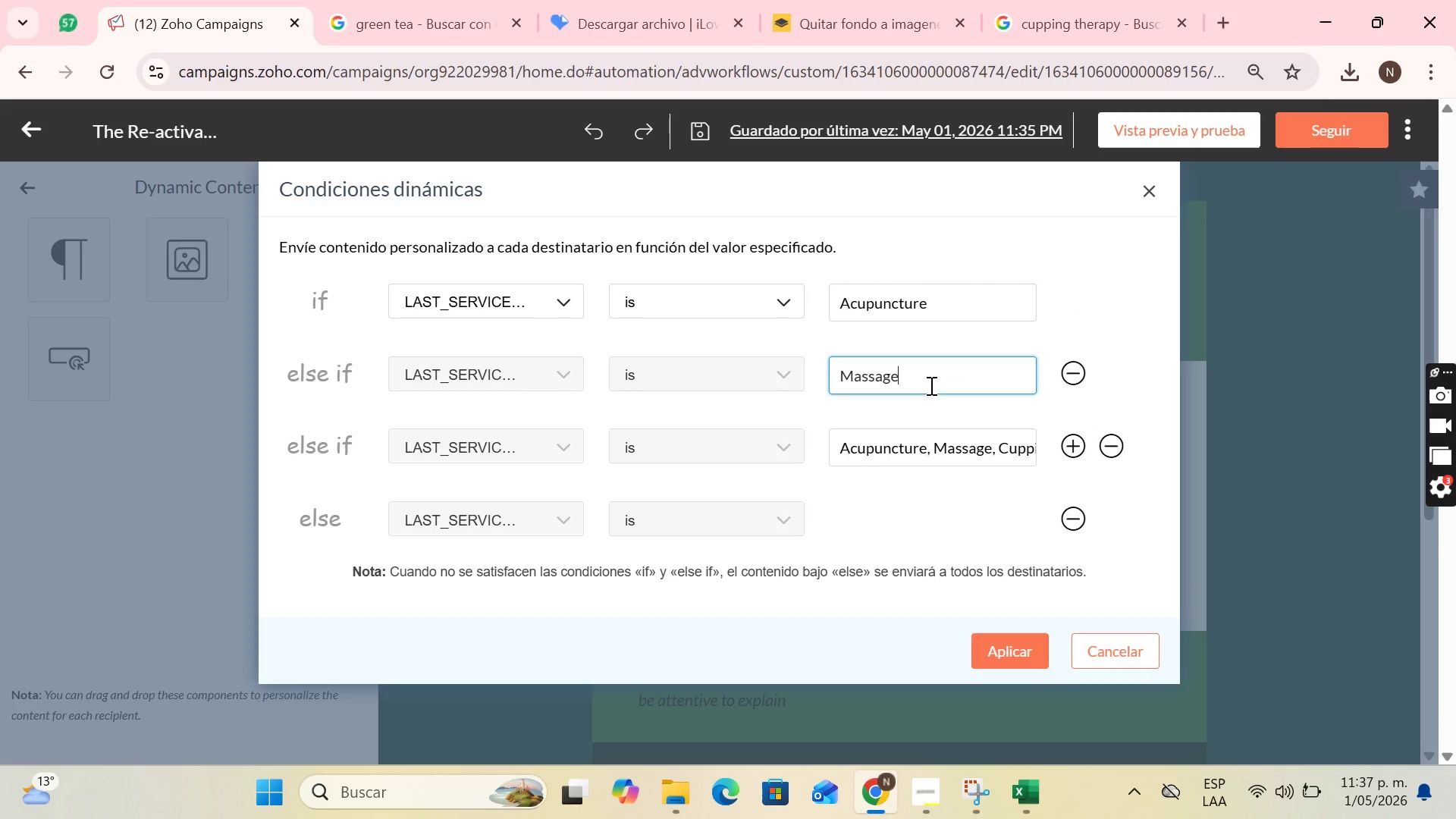 
key(Backspace)
 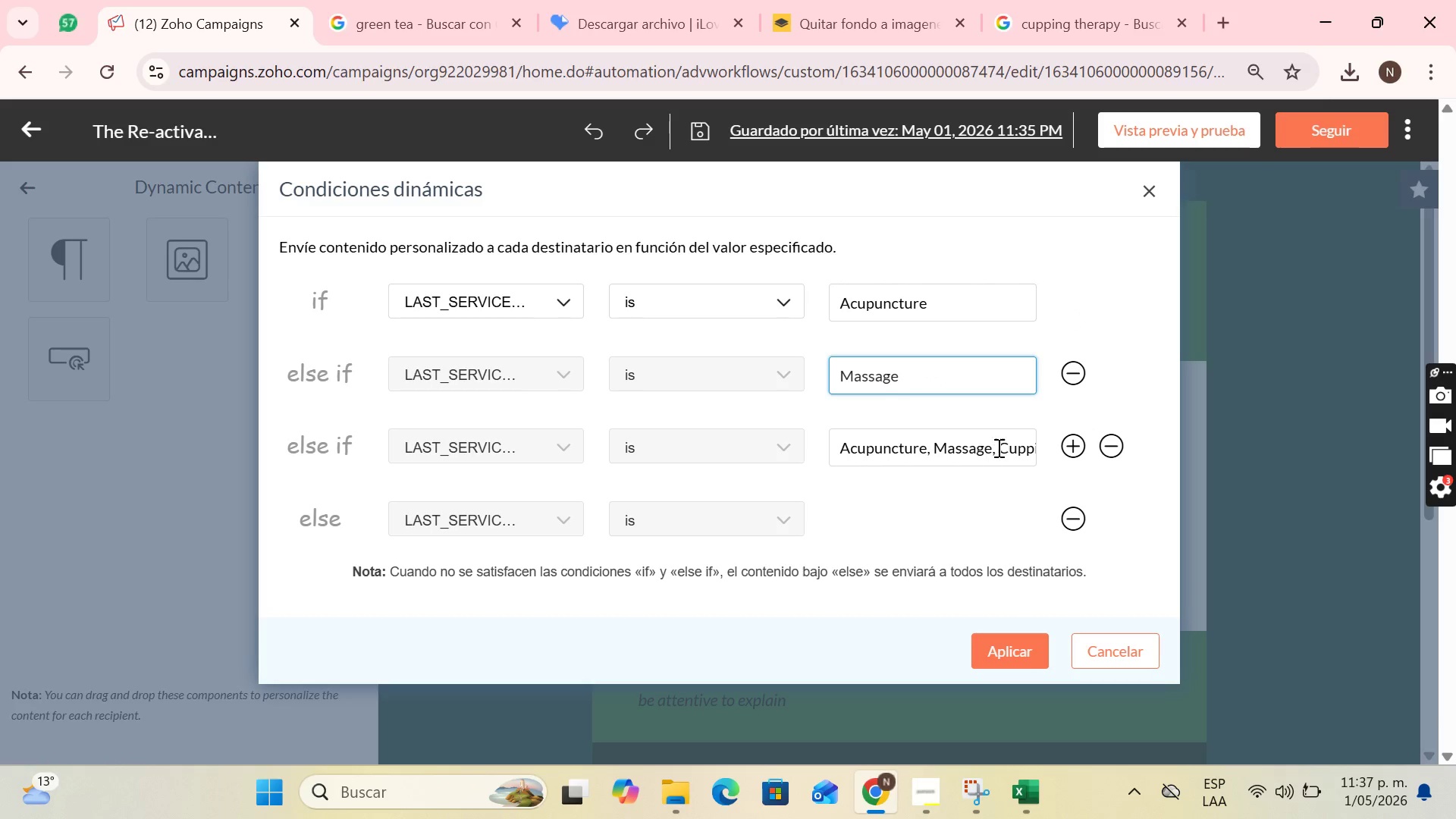 
left_click_drag(start_coordinate=[997, 447], to_coordinate=[800, 447])
 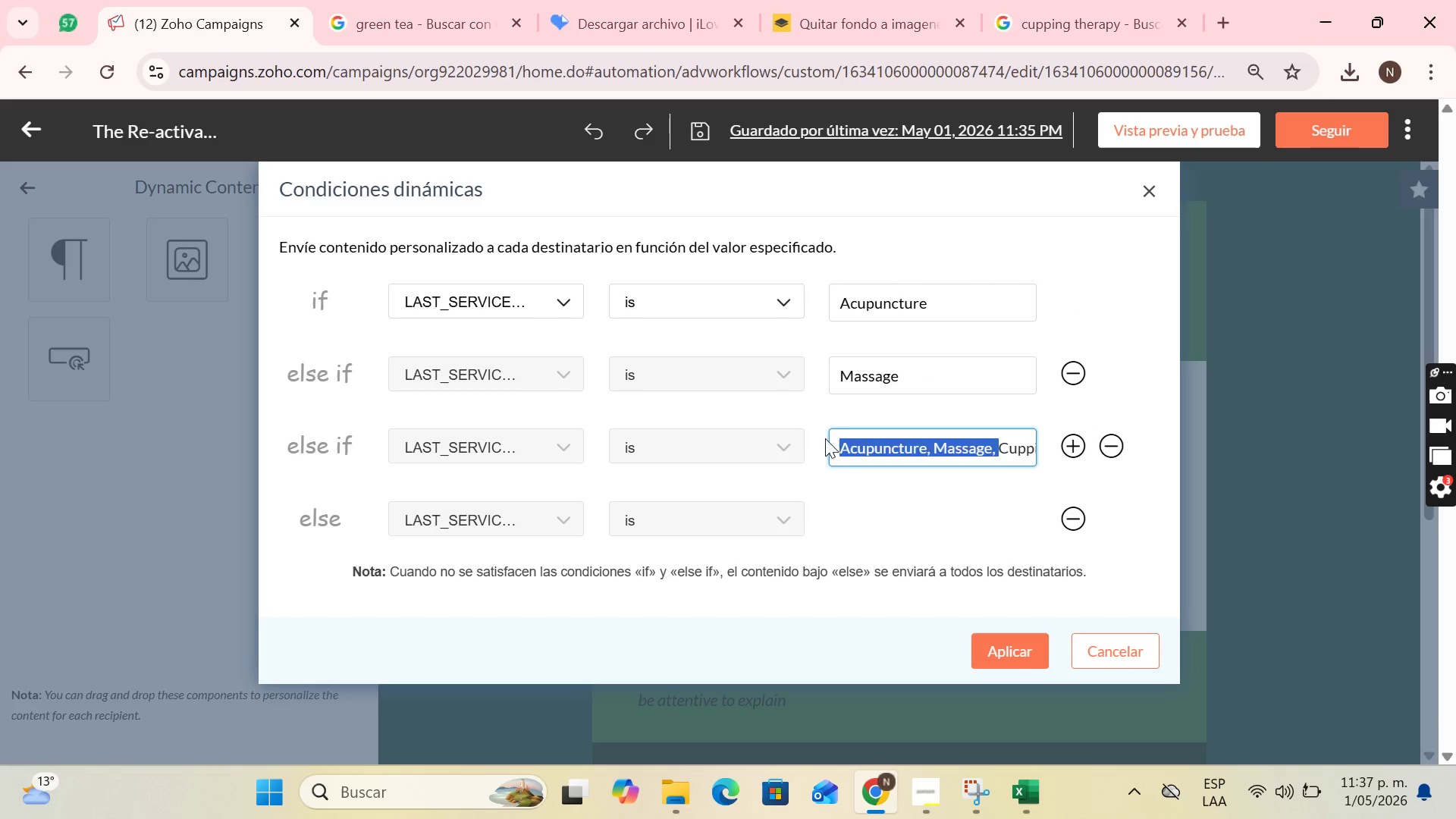 
key(Backspace)
 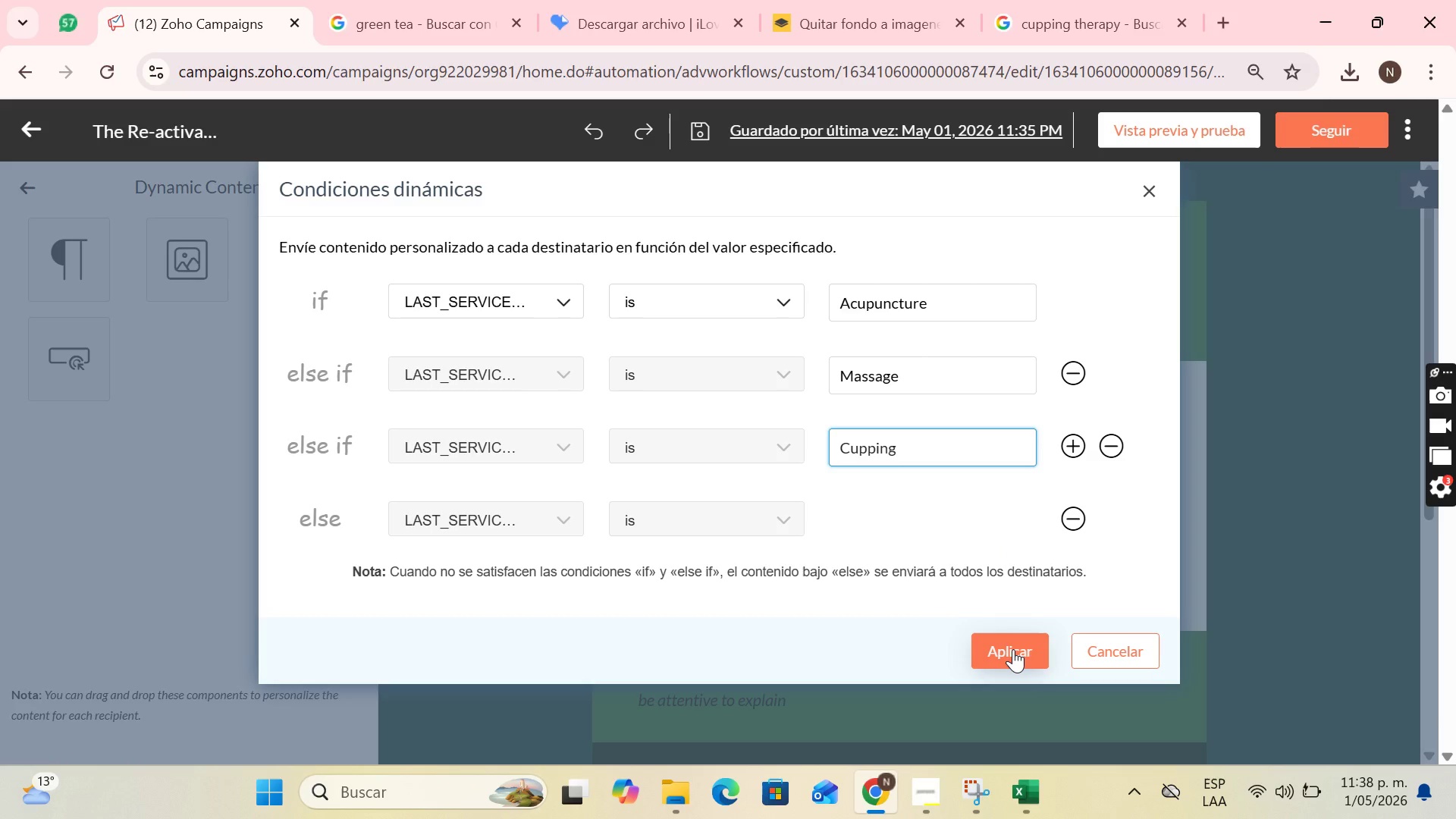 
wait(5.19)
 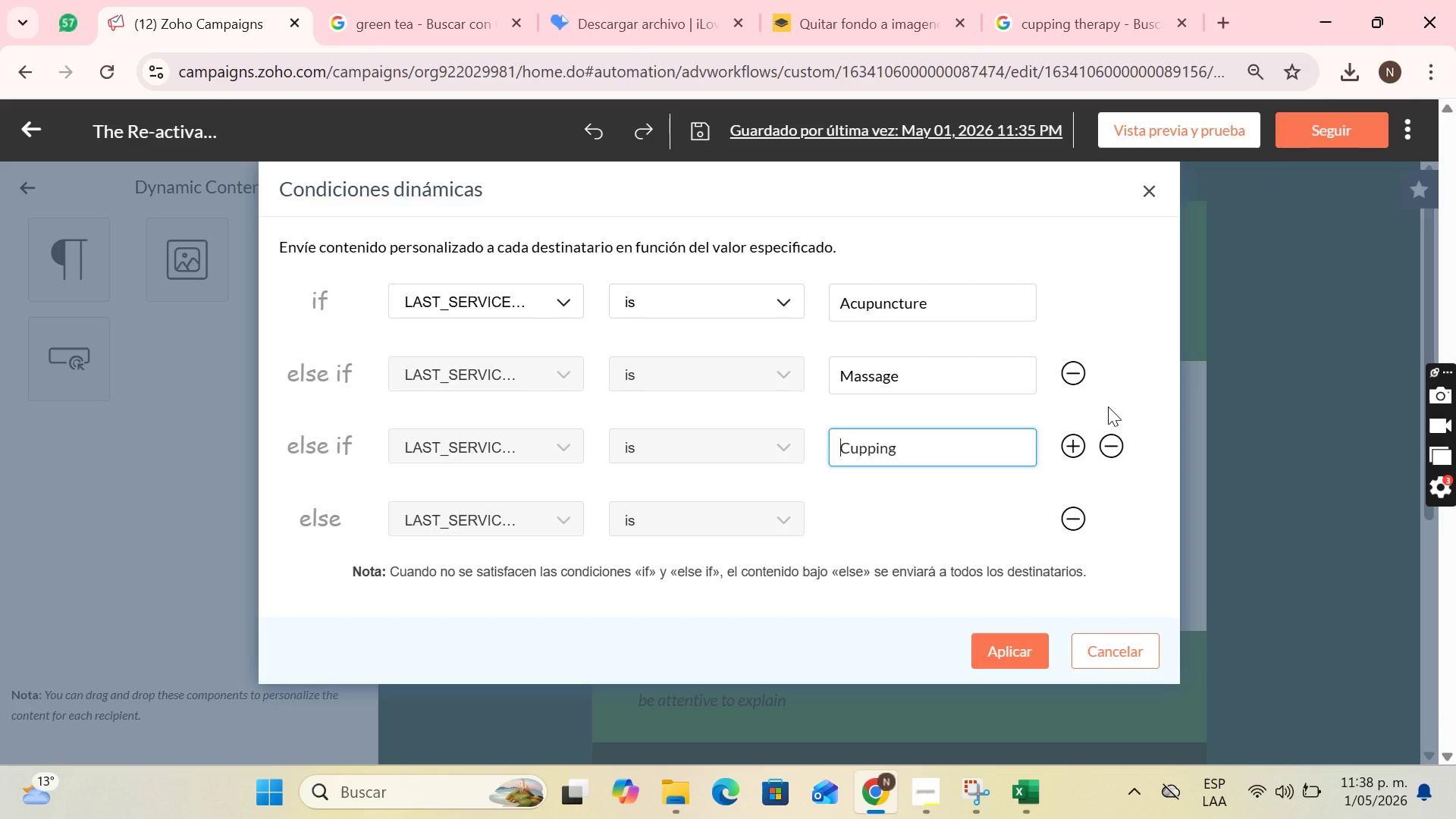 
left_click([1094, 646])
 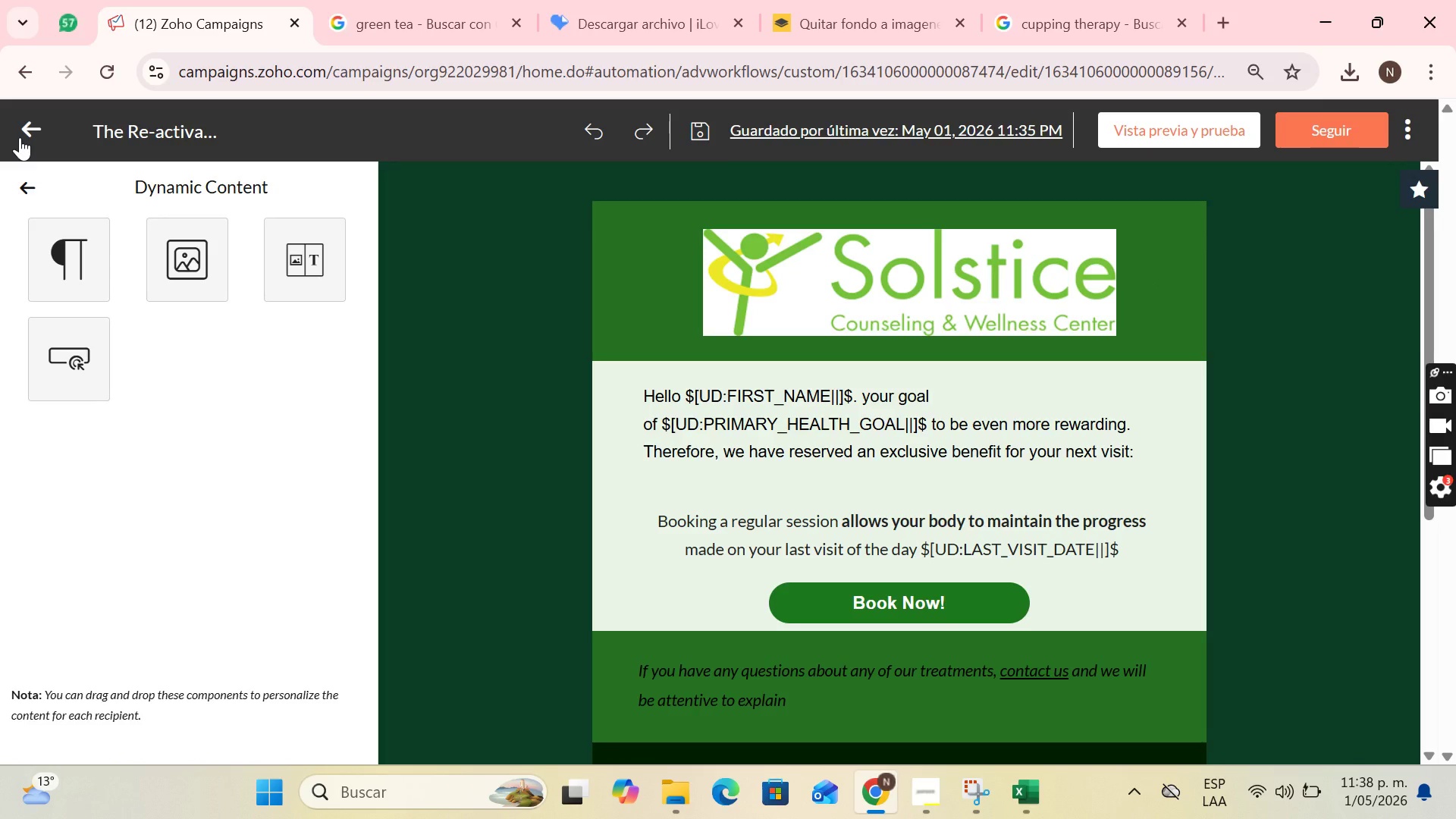 
left_click([20, 137])
 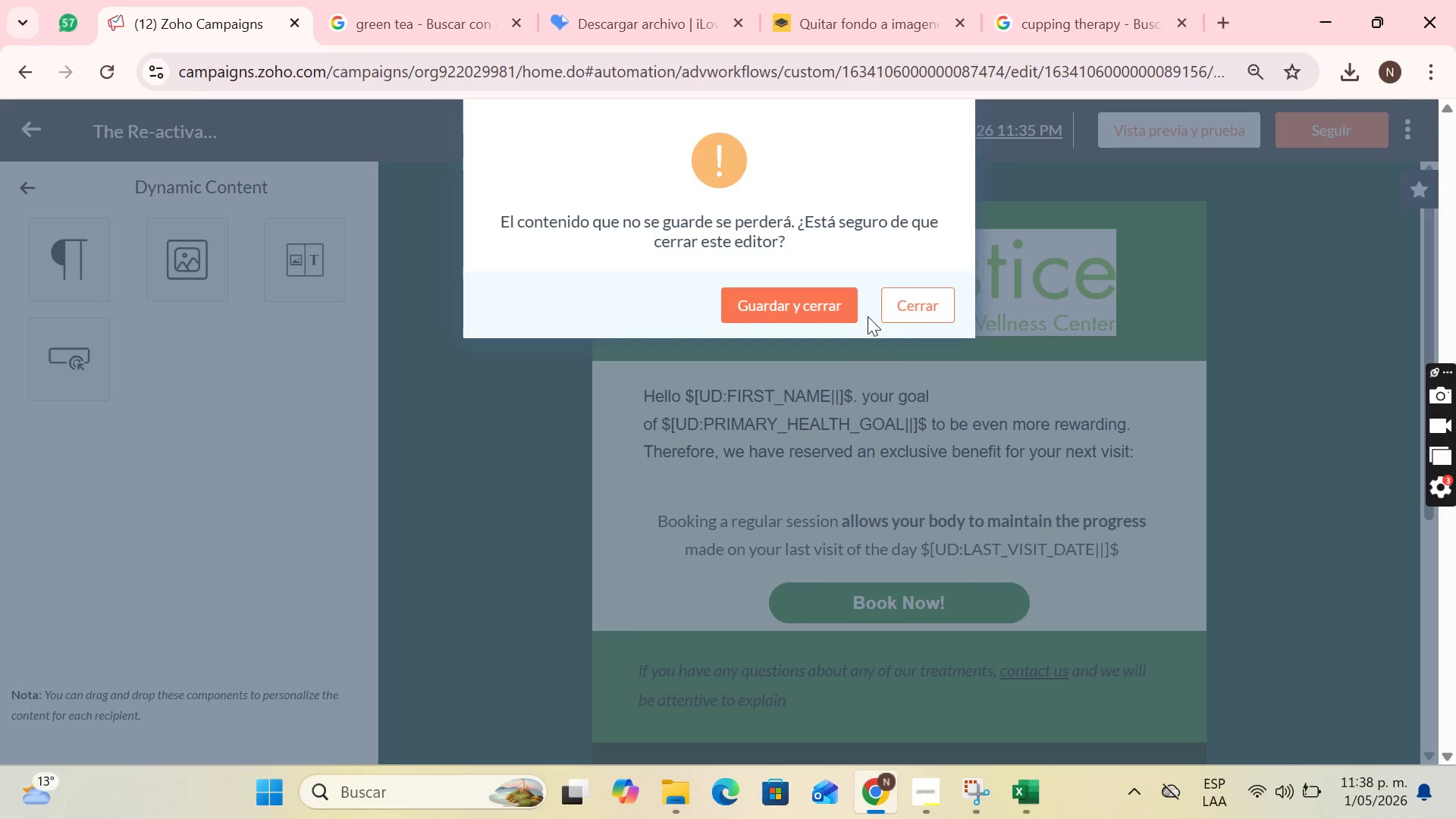 
left_click([932, 307])
 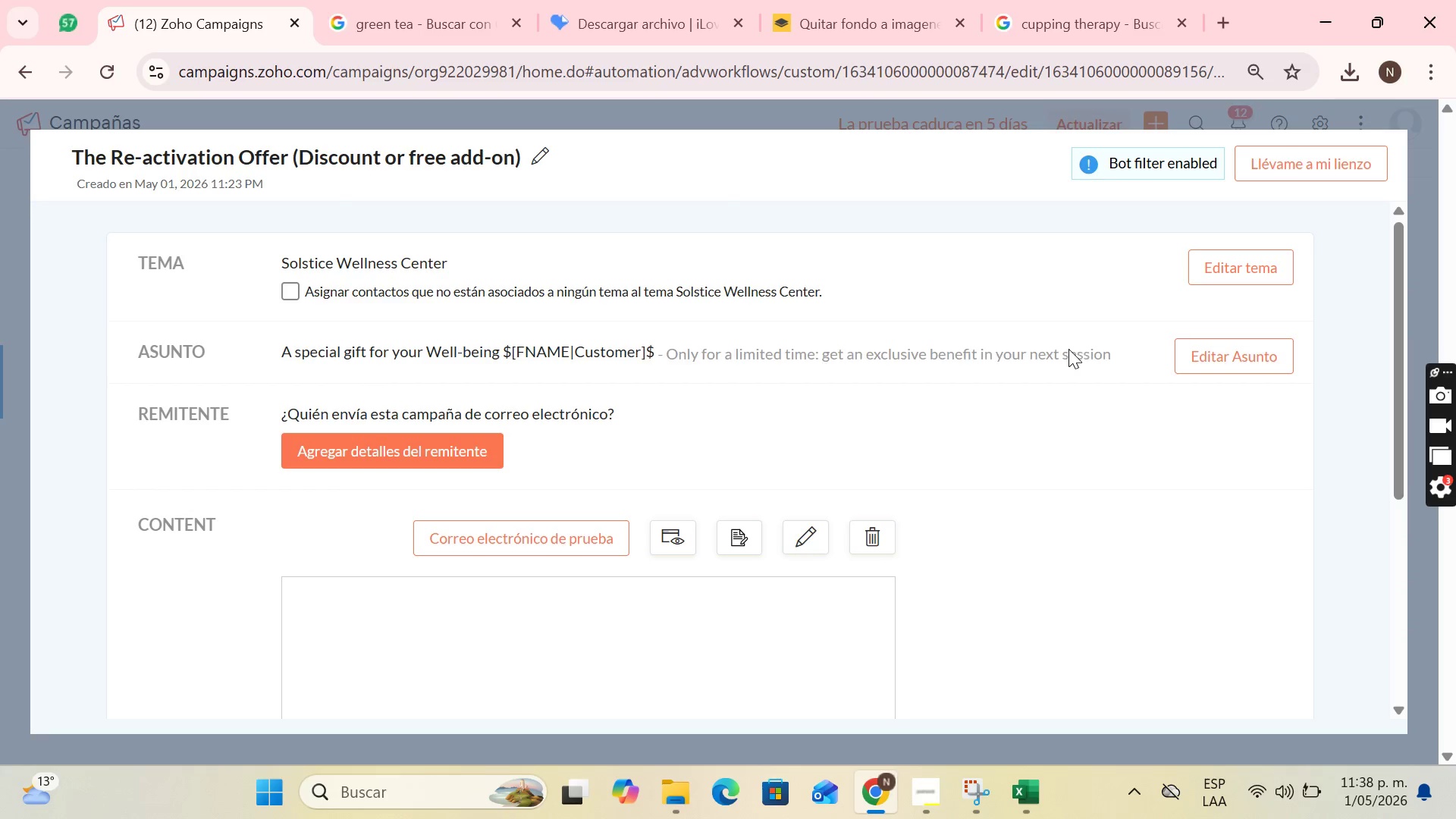 
scroll: coordinate [843, 483], scroll_direction: down, amount: 1.0
 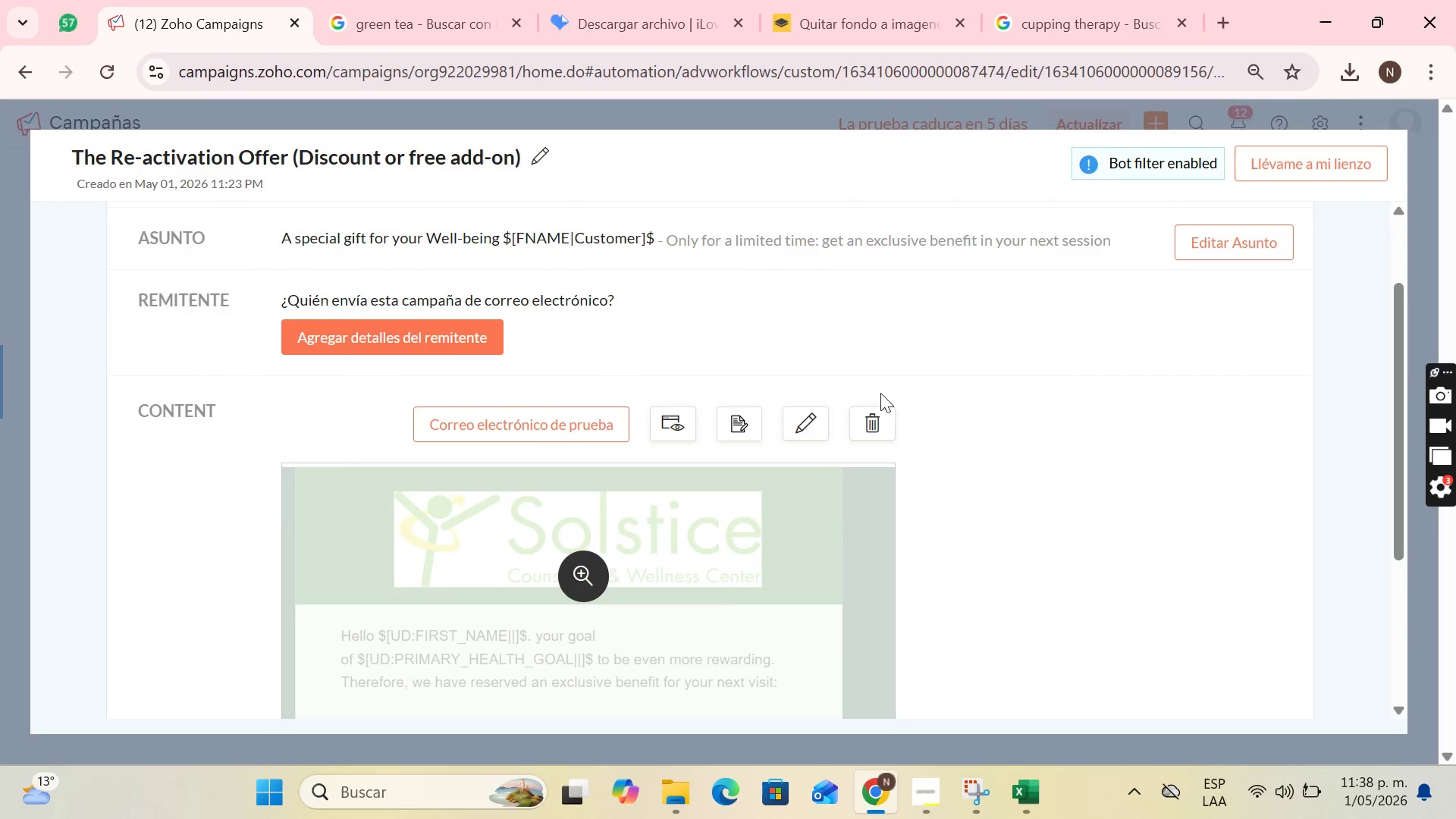 
left_click([880, 416])
 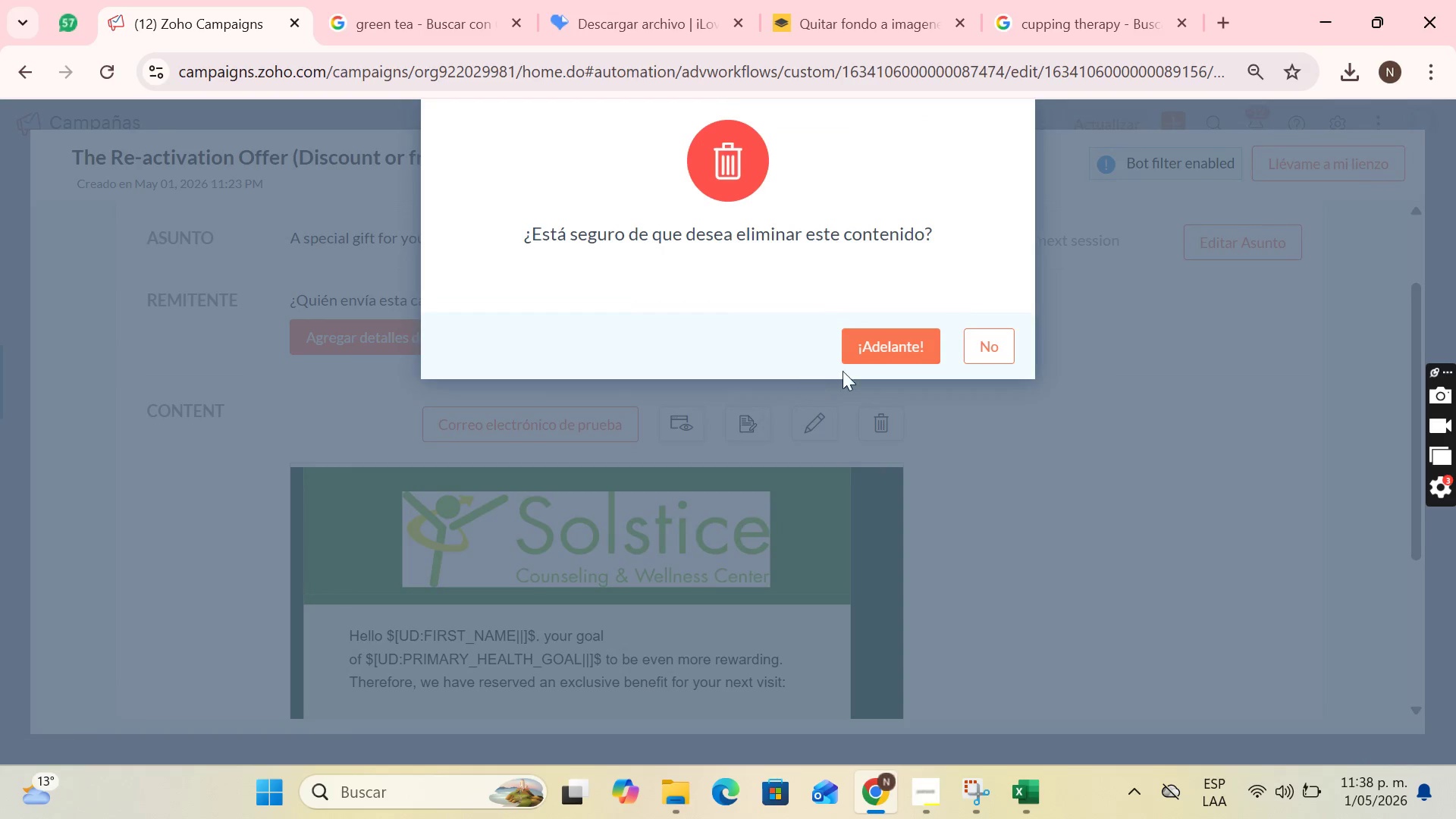 
left_click([877, 349])
 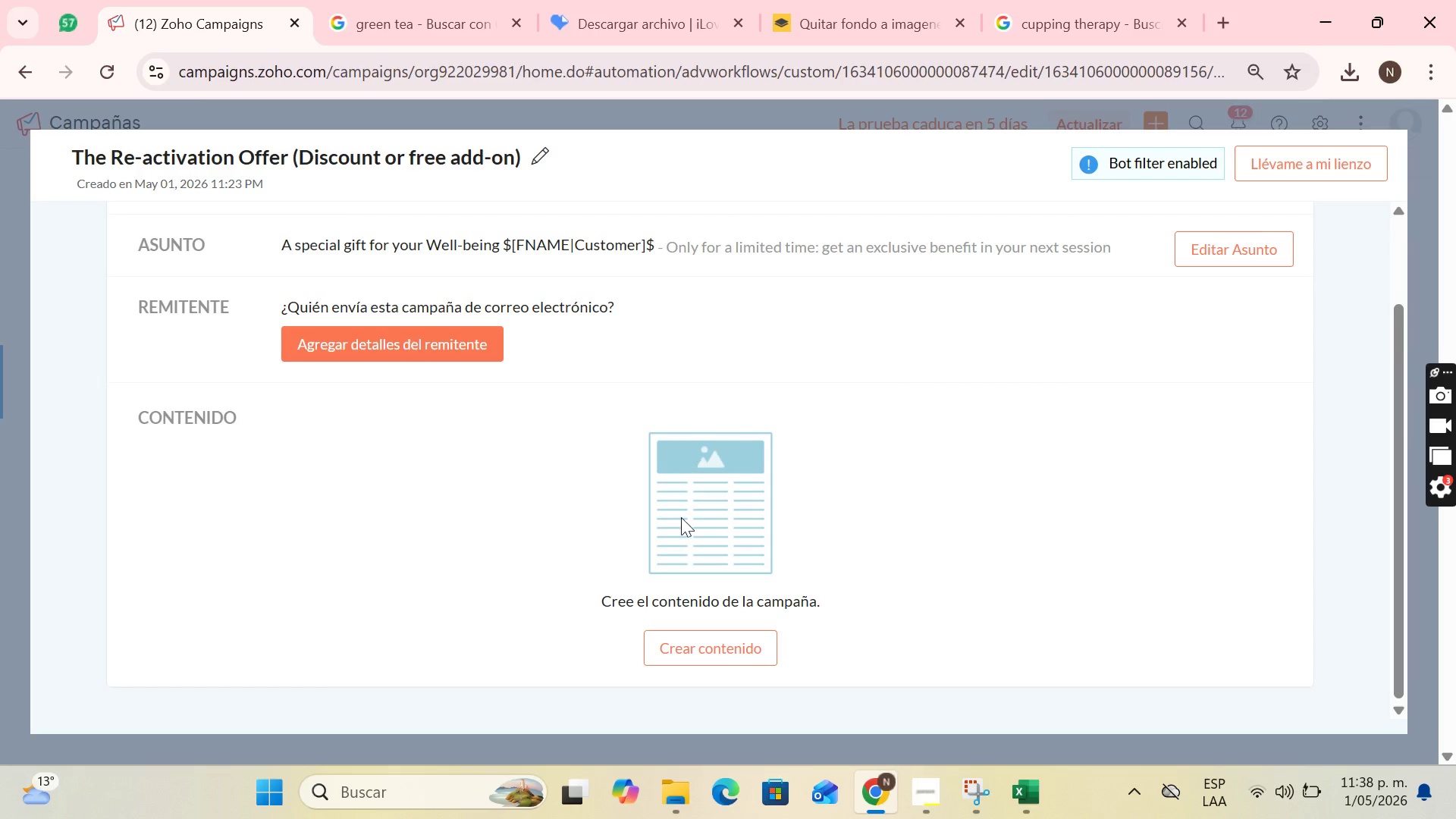 
left_click([672, 645])
 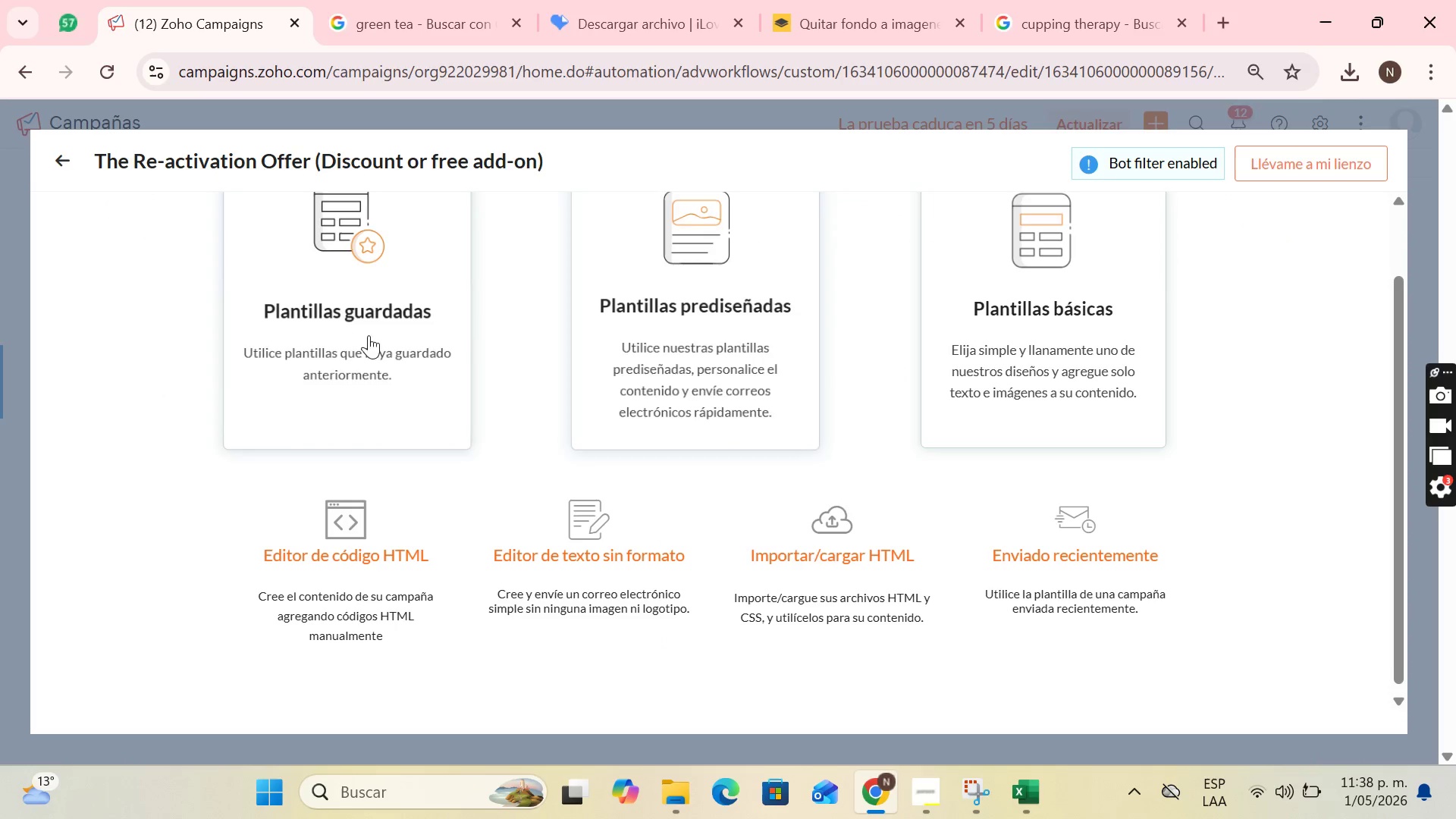 
left_click([366, 310])
 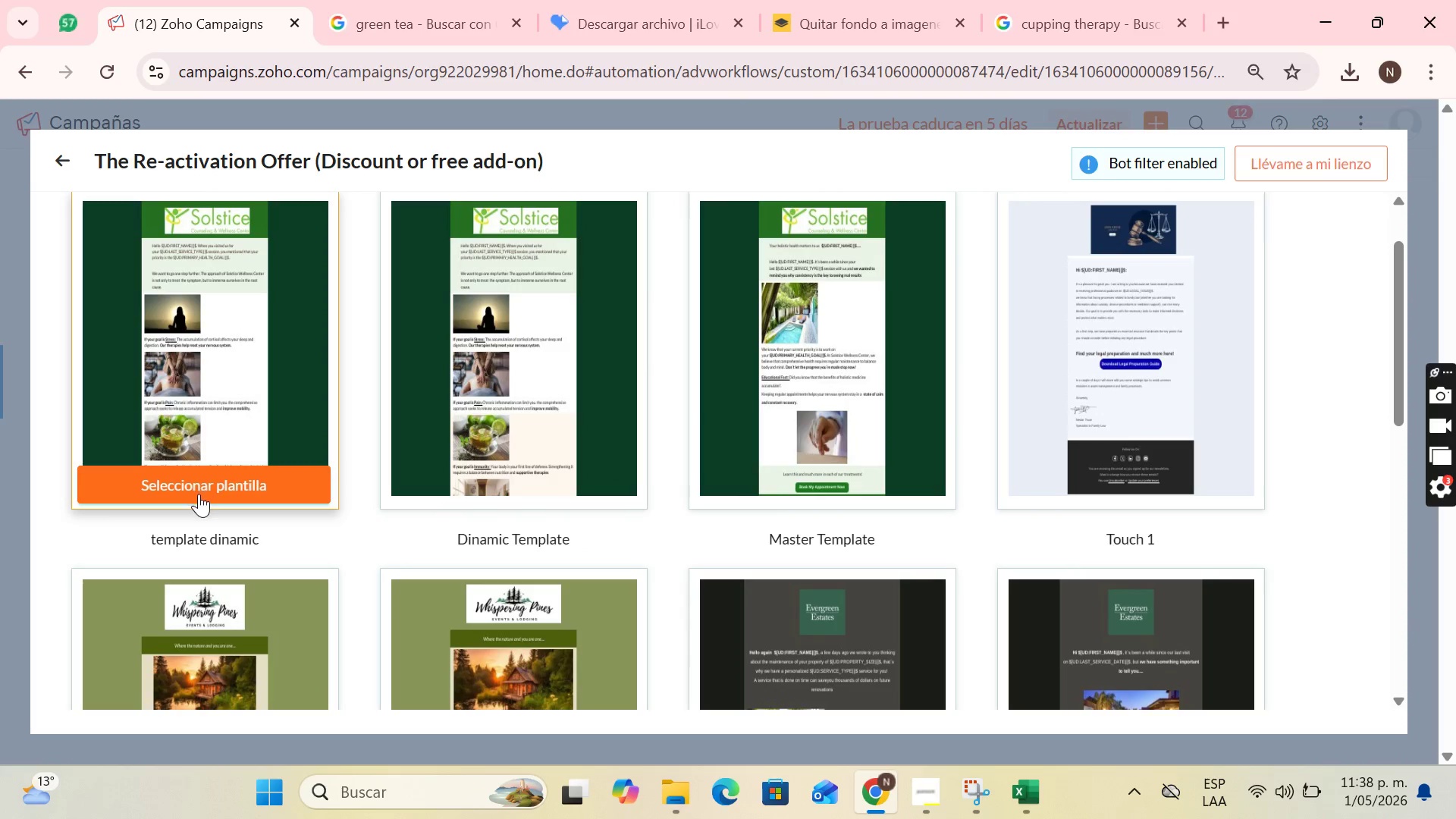 
left_click([212, 481])
 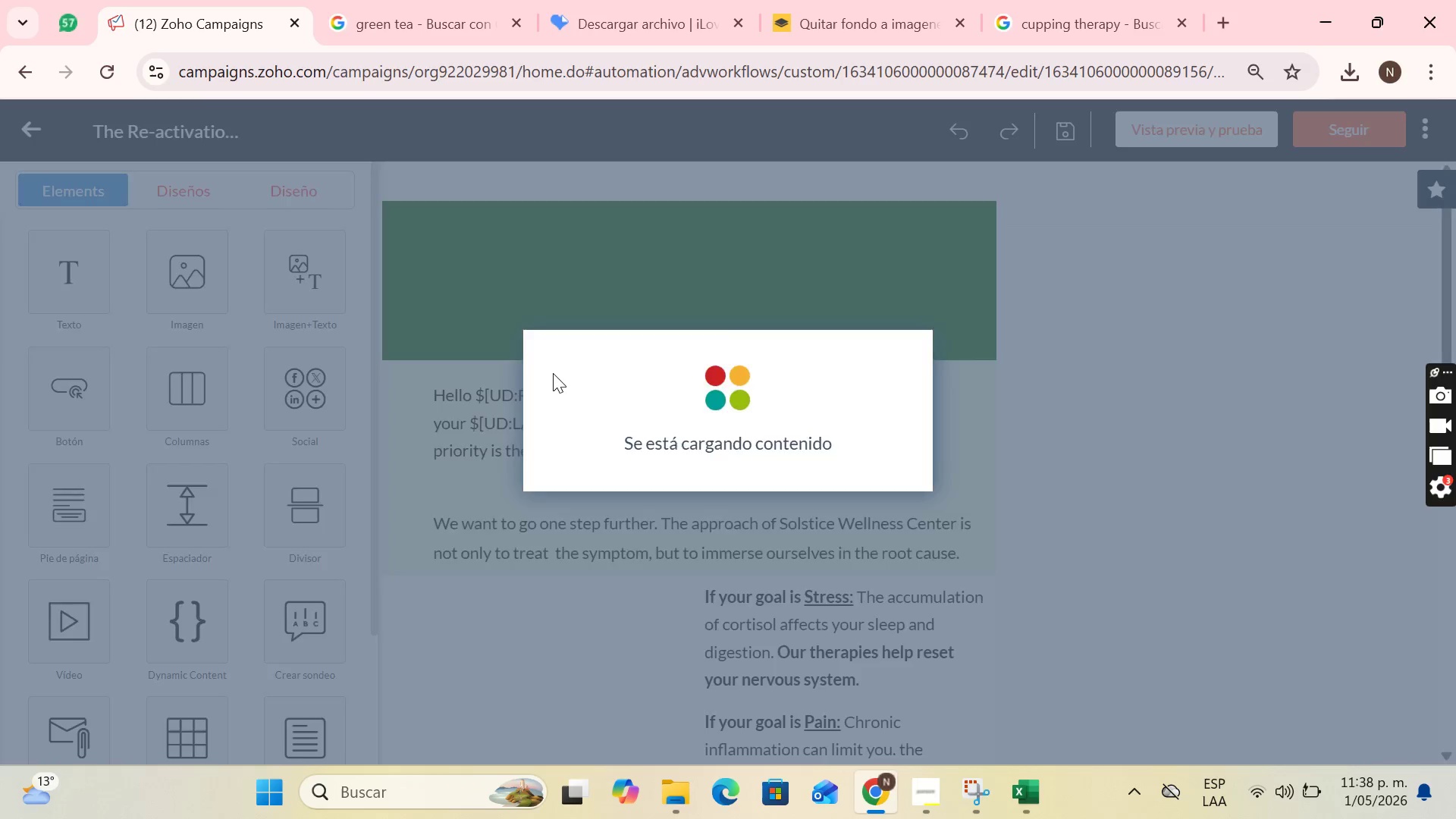 
wait(5.92)
 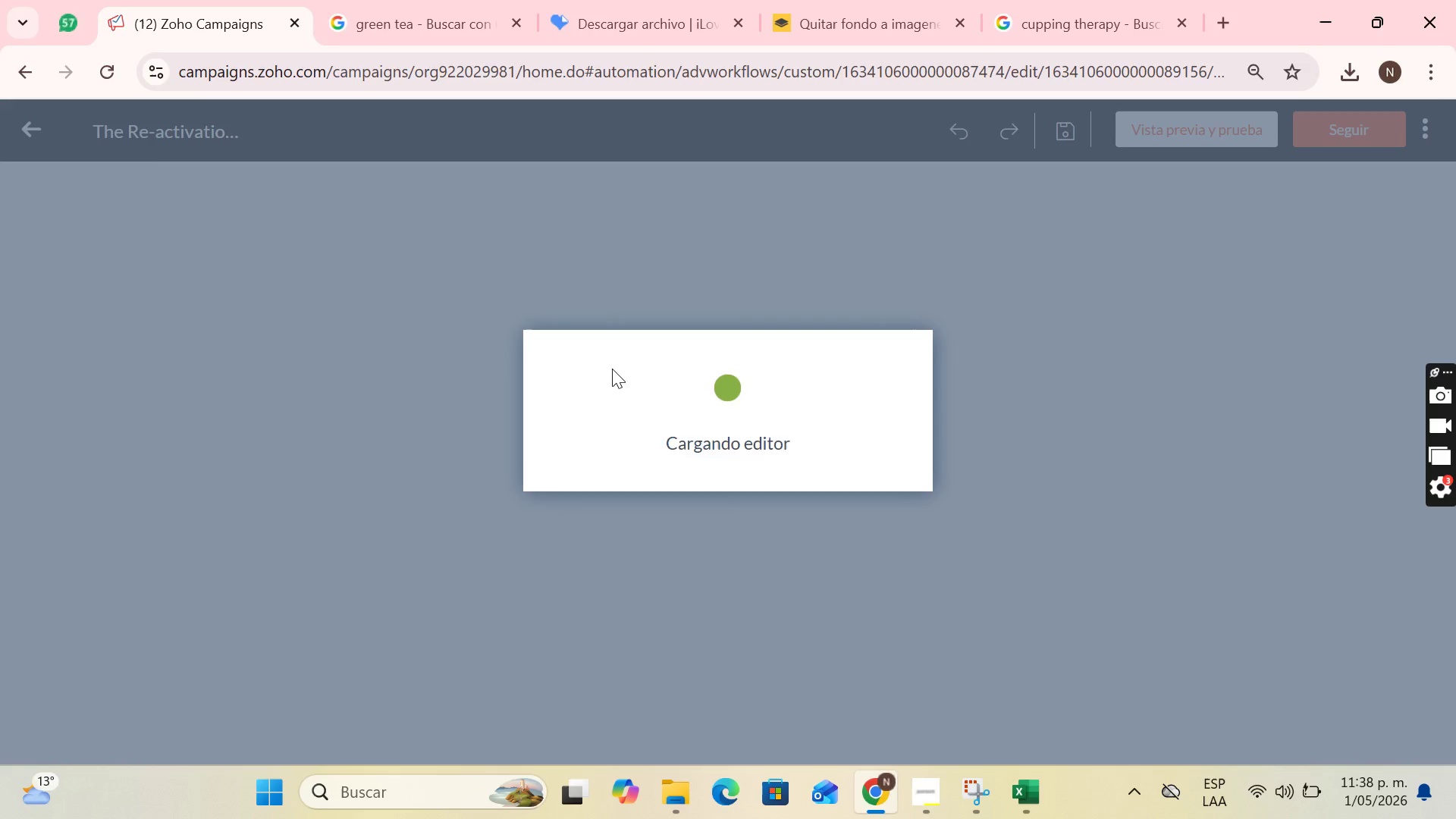 
scroll: coordinate [730, 560], scroll_direction: down, amount: 2.0
 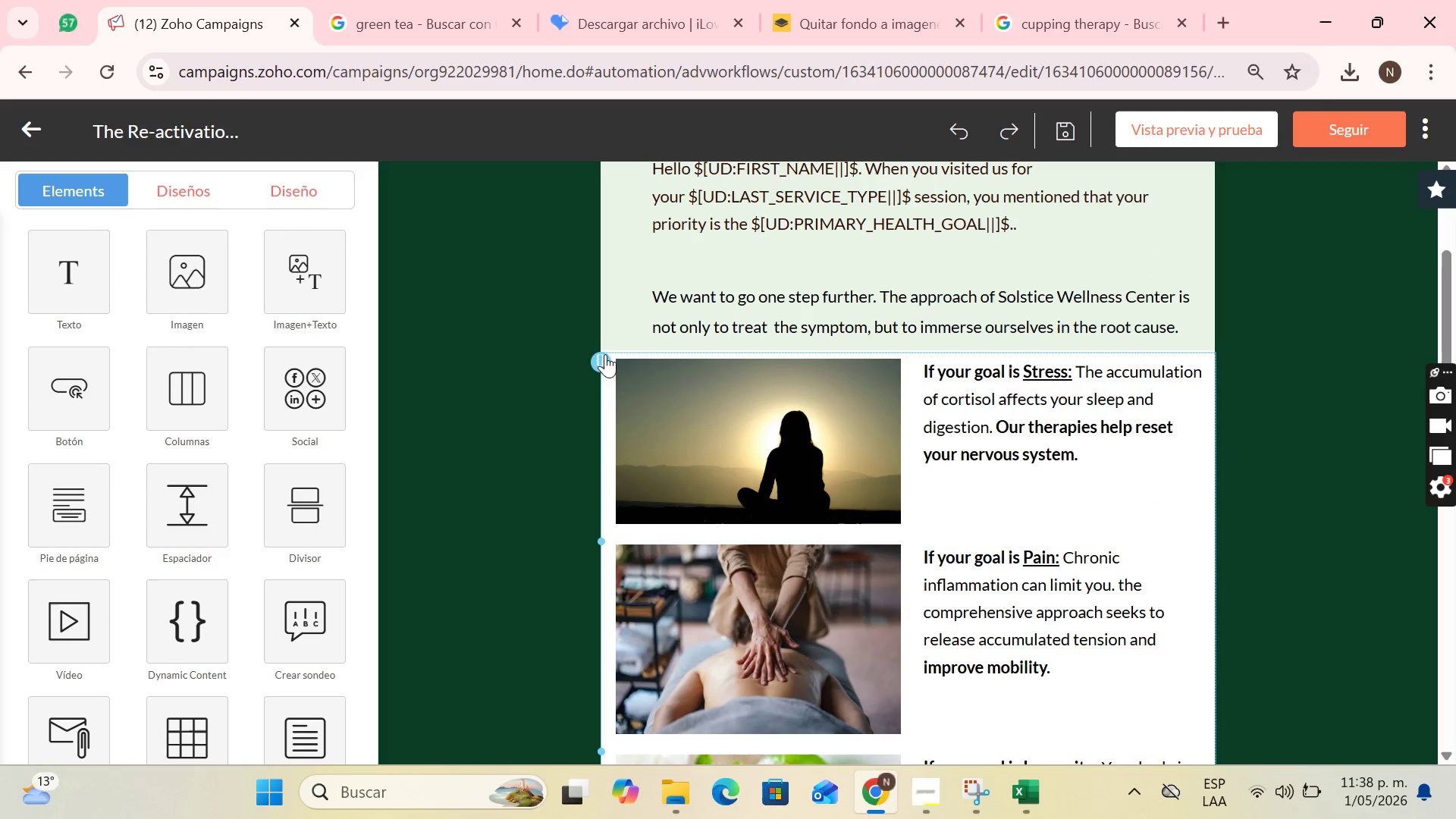 
left_click([605, 354])
 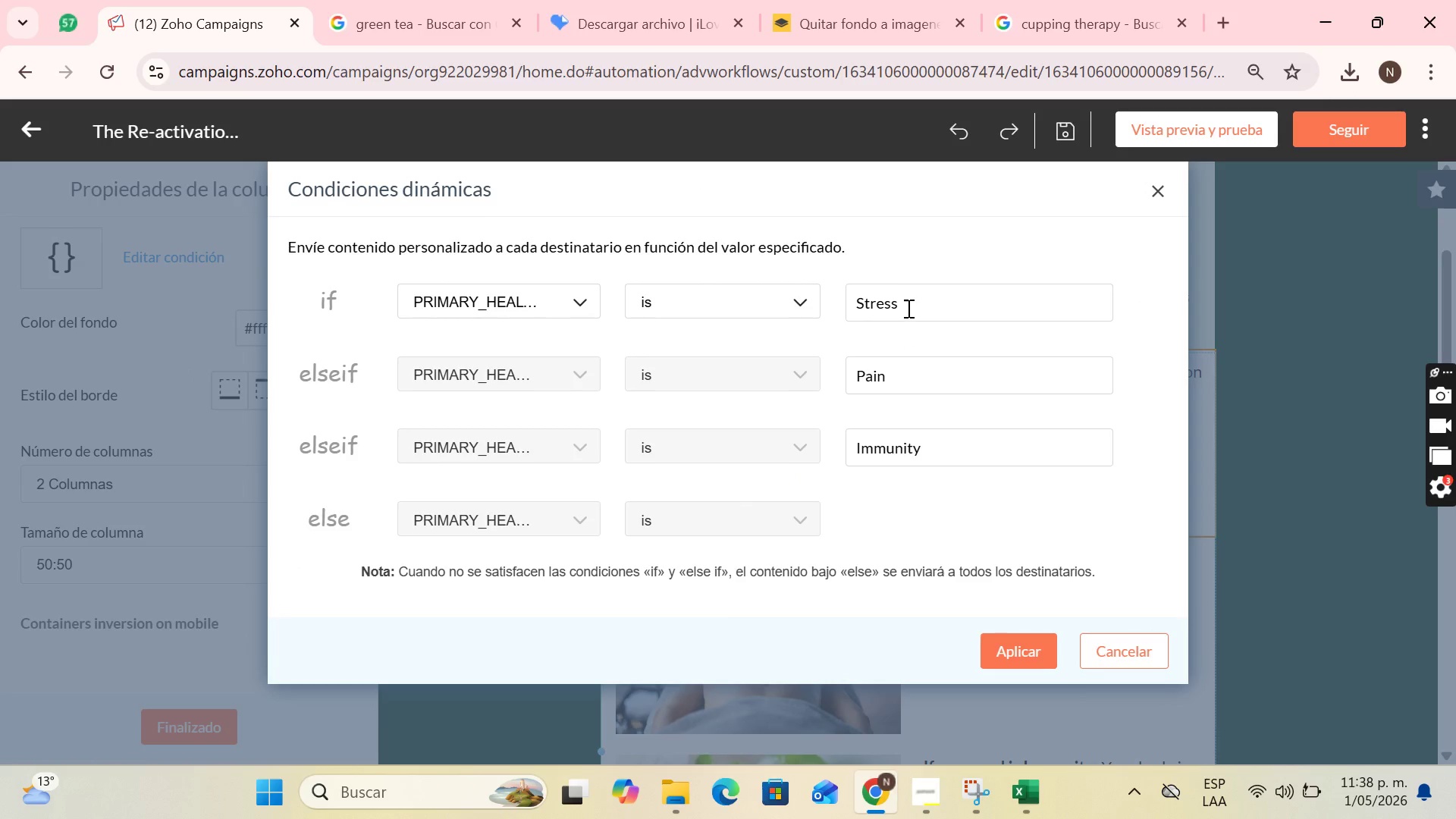 
left_click([594, 312])
 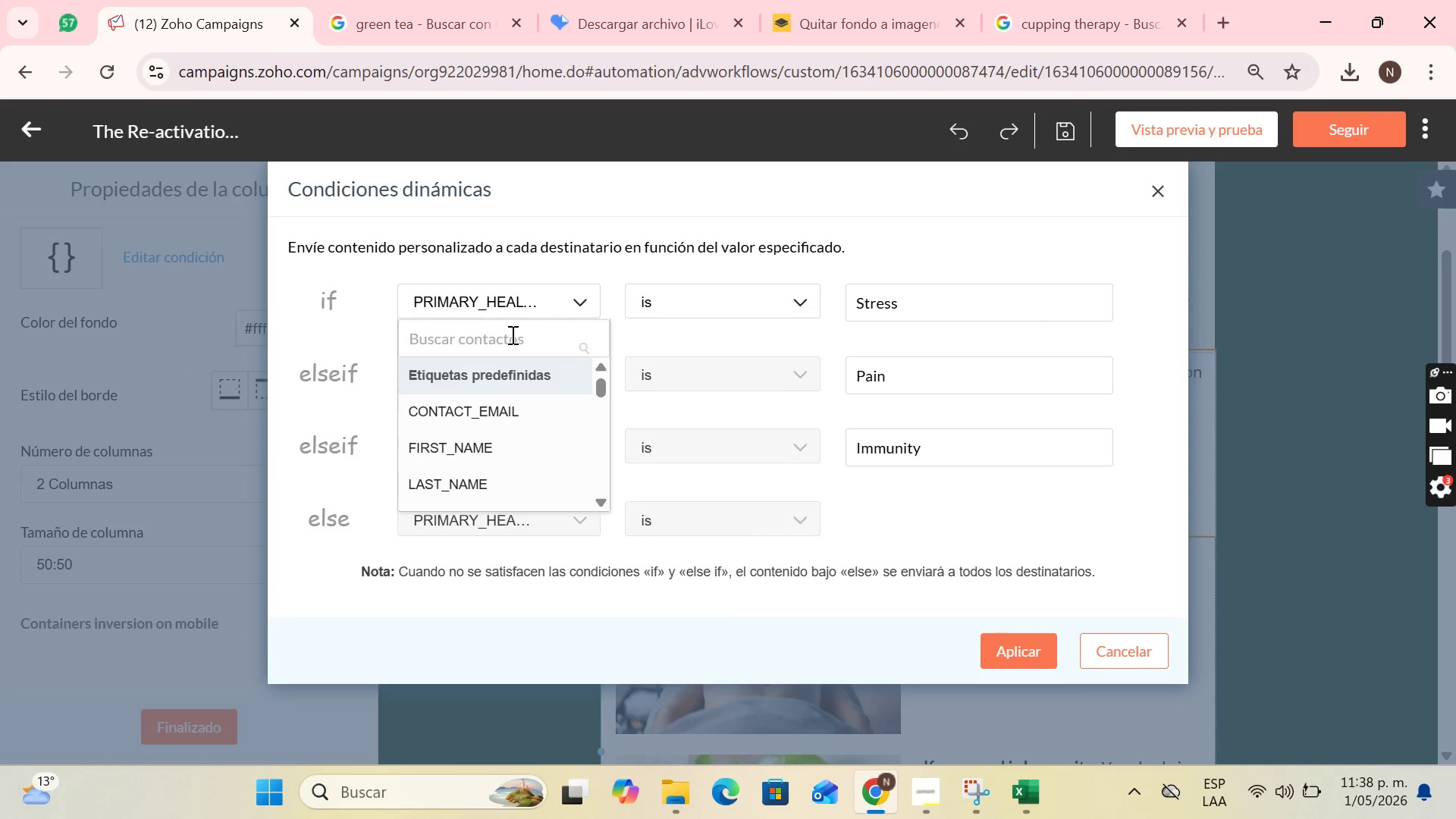 
left_click([511, 334])
 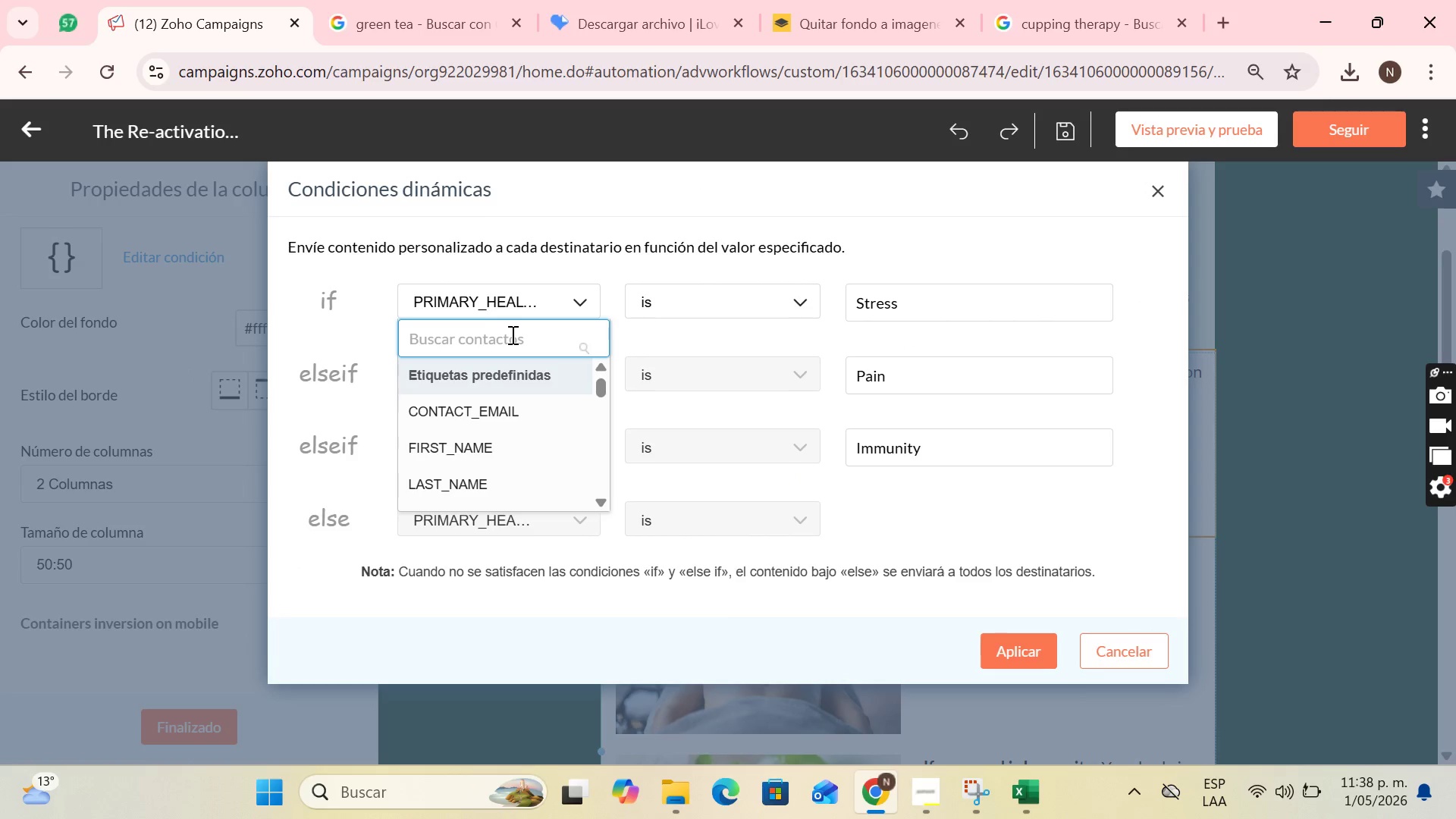 
type(las)
 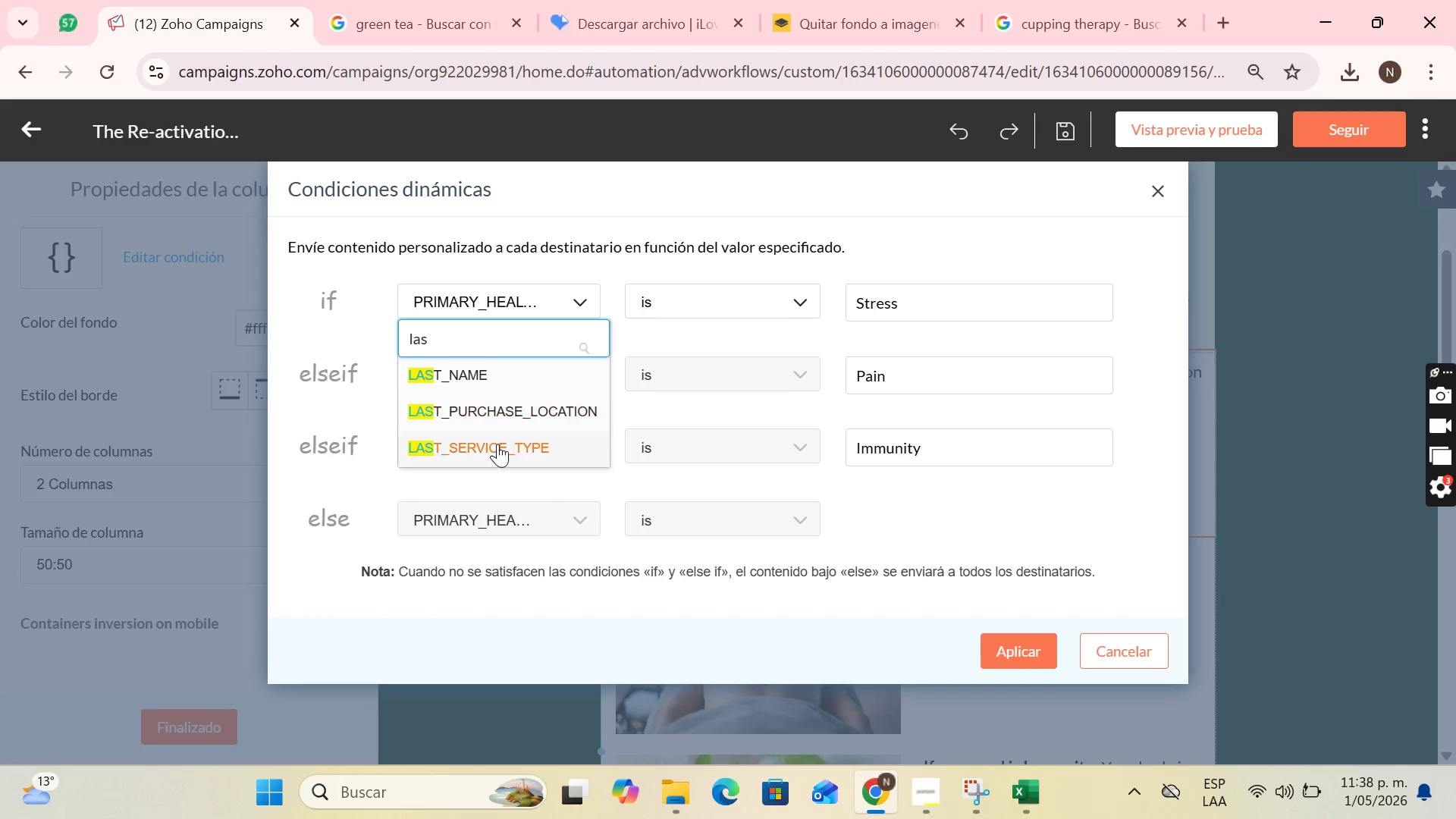 
left_click([491, 453])
 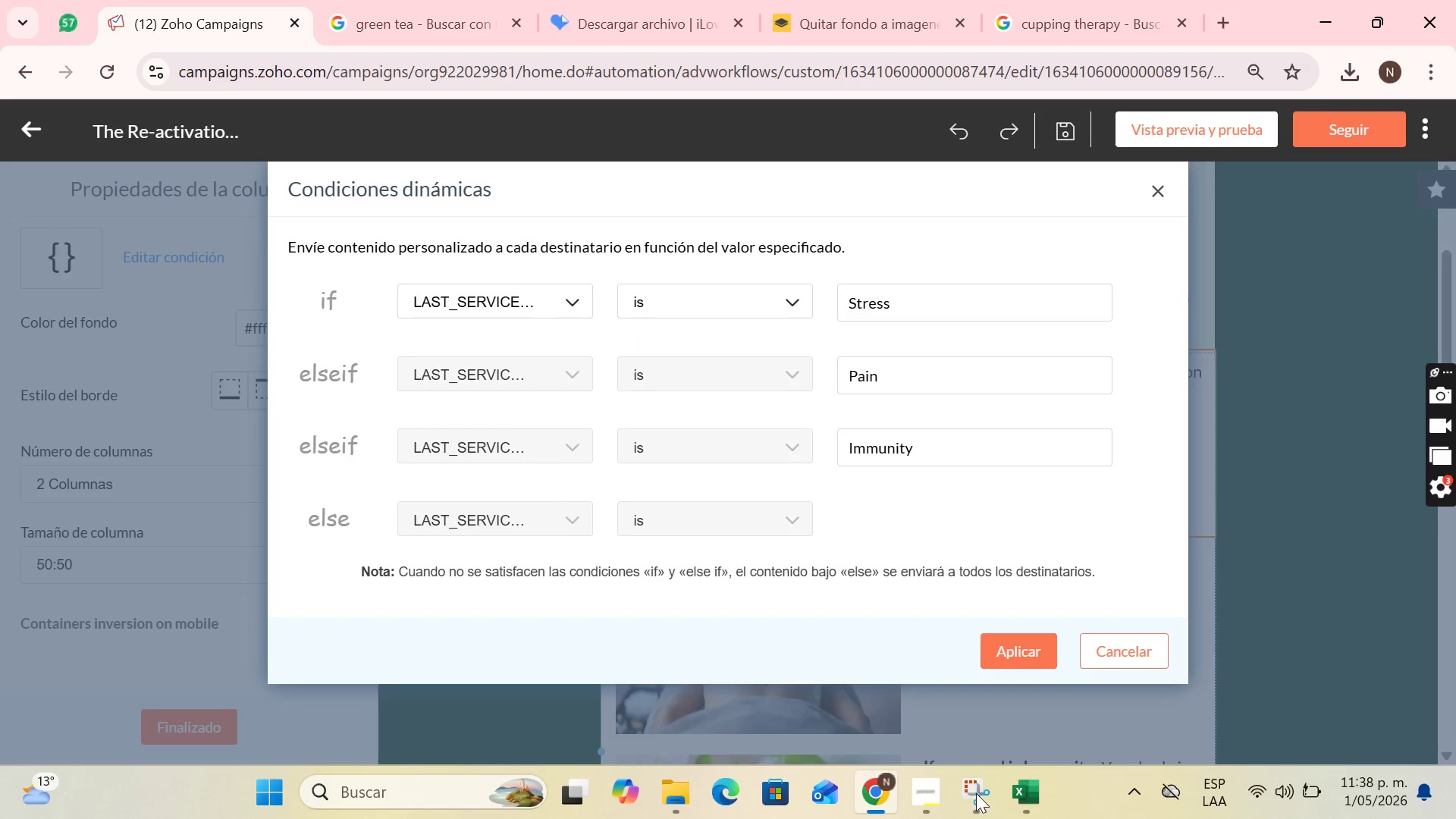 
left_click([1025, 810])
 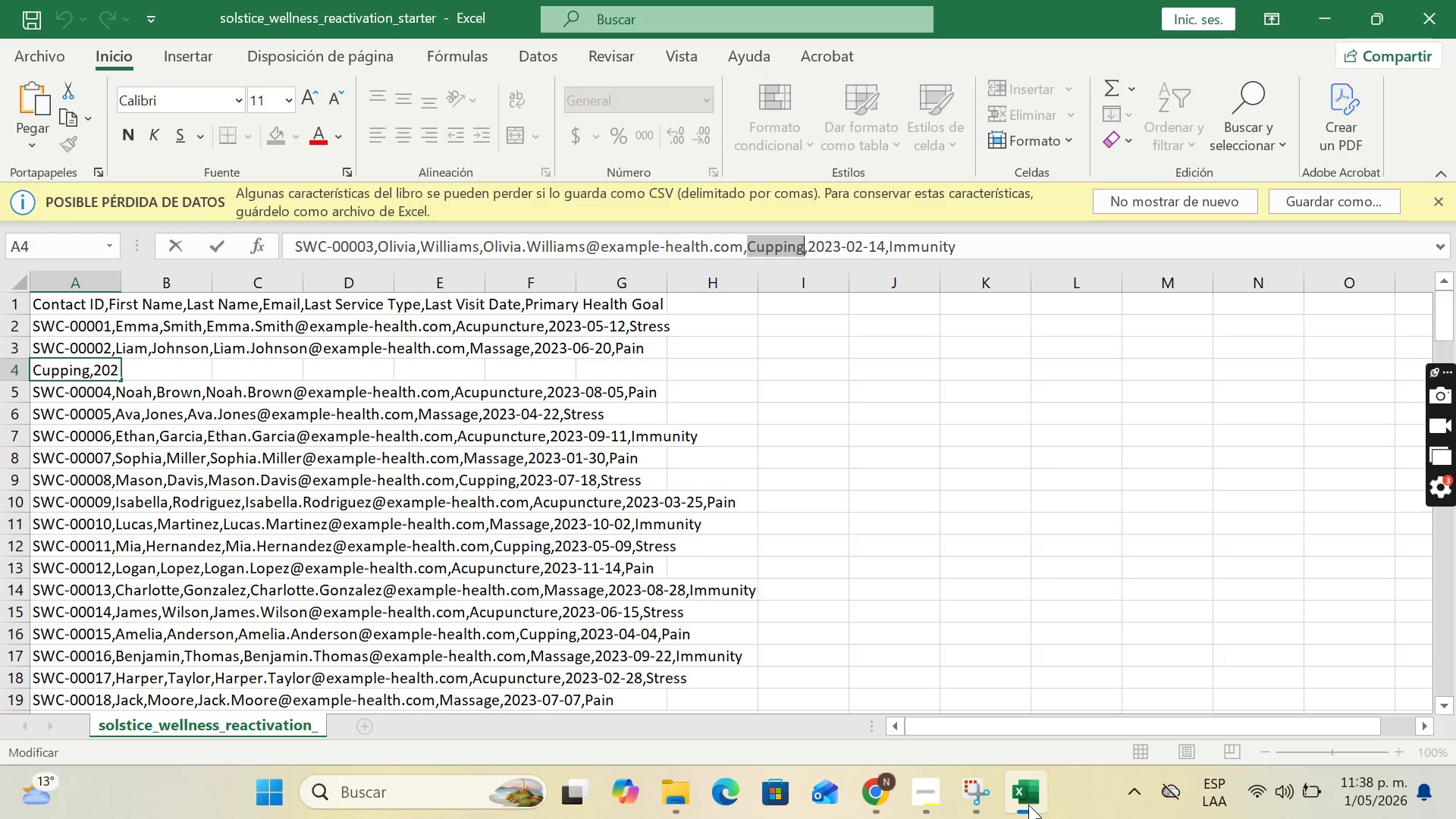 
left_click([1028, 805])
 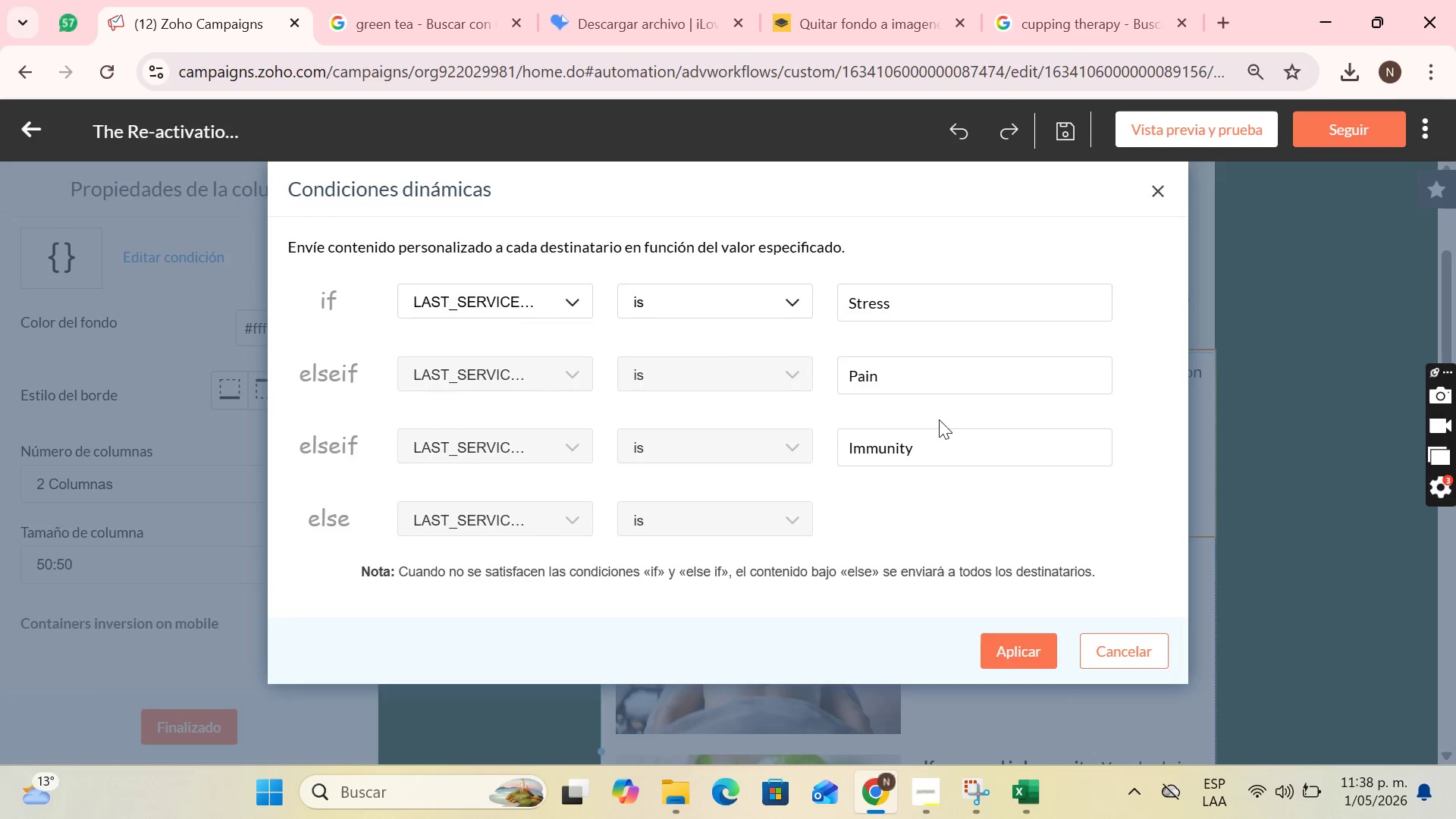 
left_click_drag(start_coordinate=[937, 442], to_coordinate=[821, 444])
 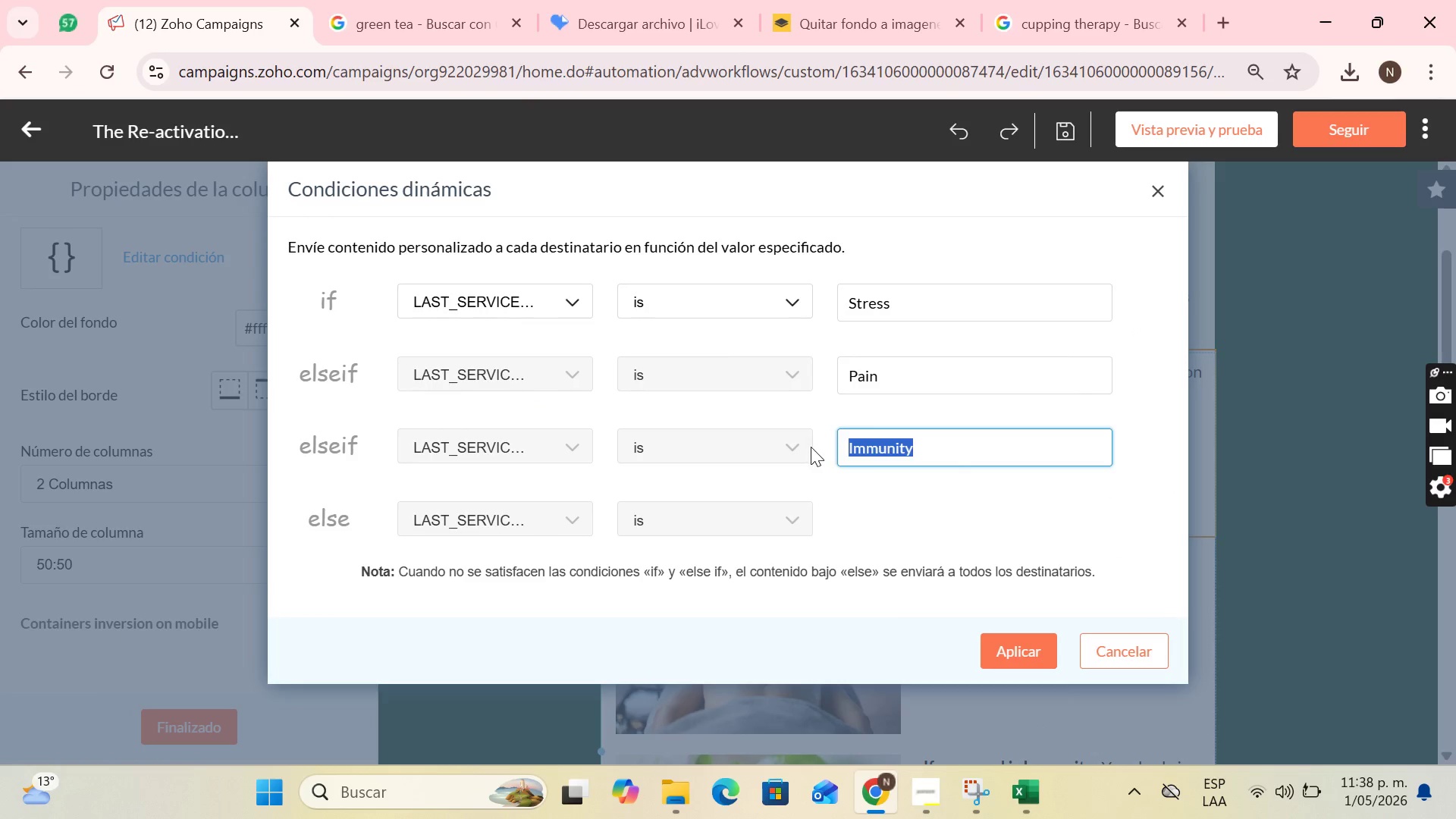 
key(Control+V)
 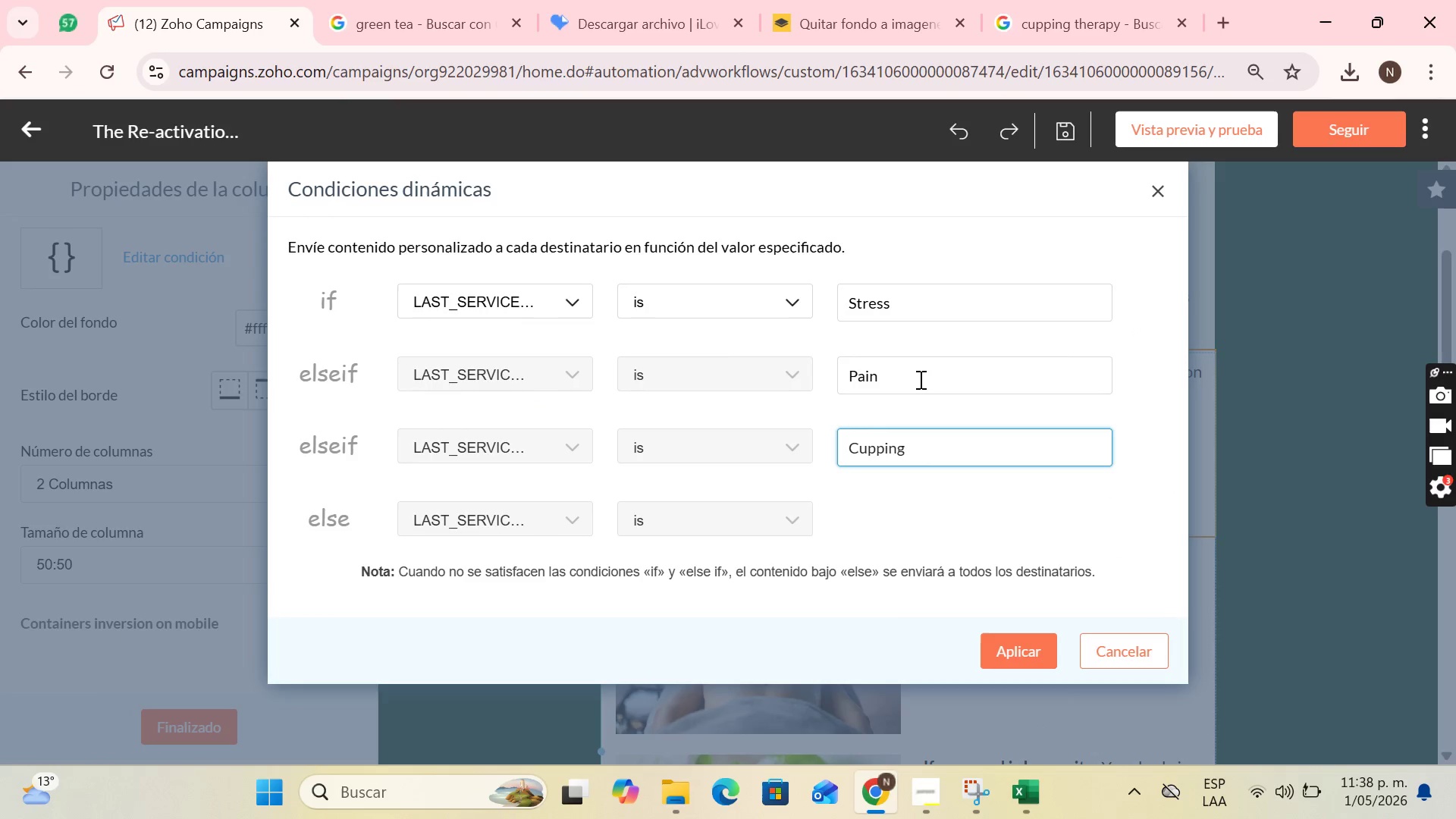 
left_click([920, 375])
 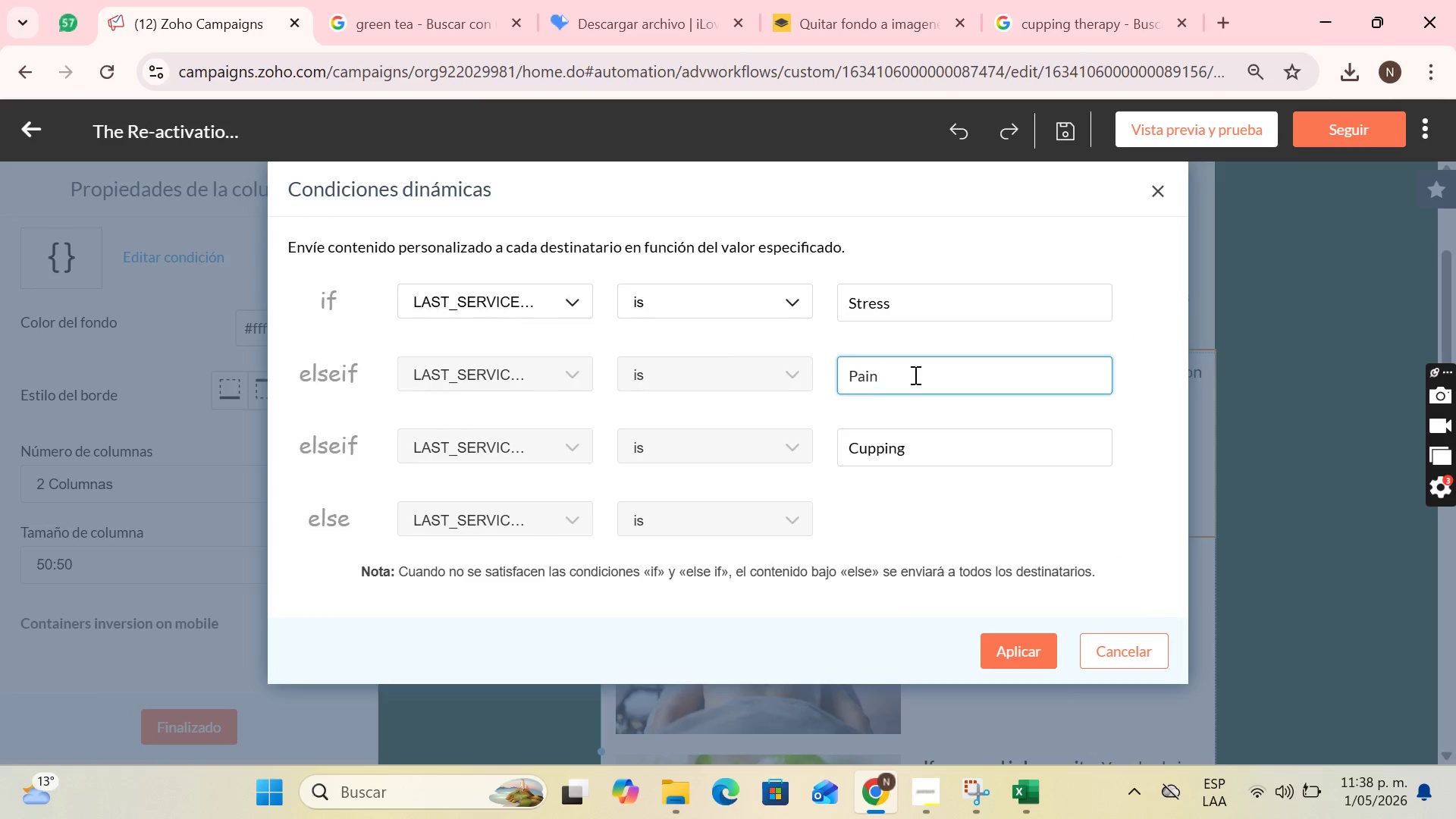 
key(Backspace)
key(Backspace)
key(Backspace)
key(Backspace)
type(Maa)
key(Backspace)
type(ssage)
 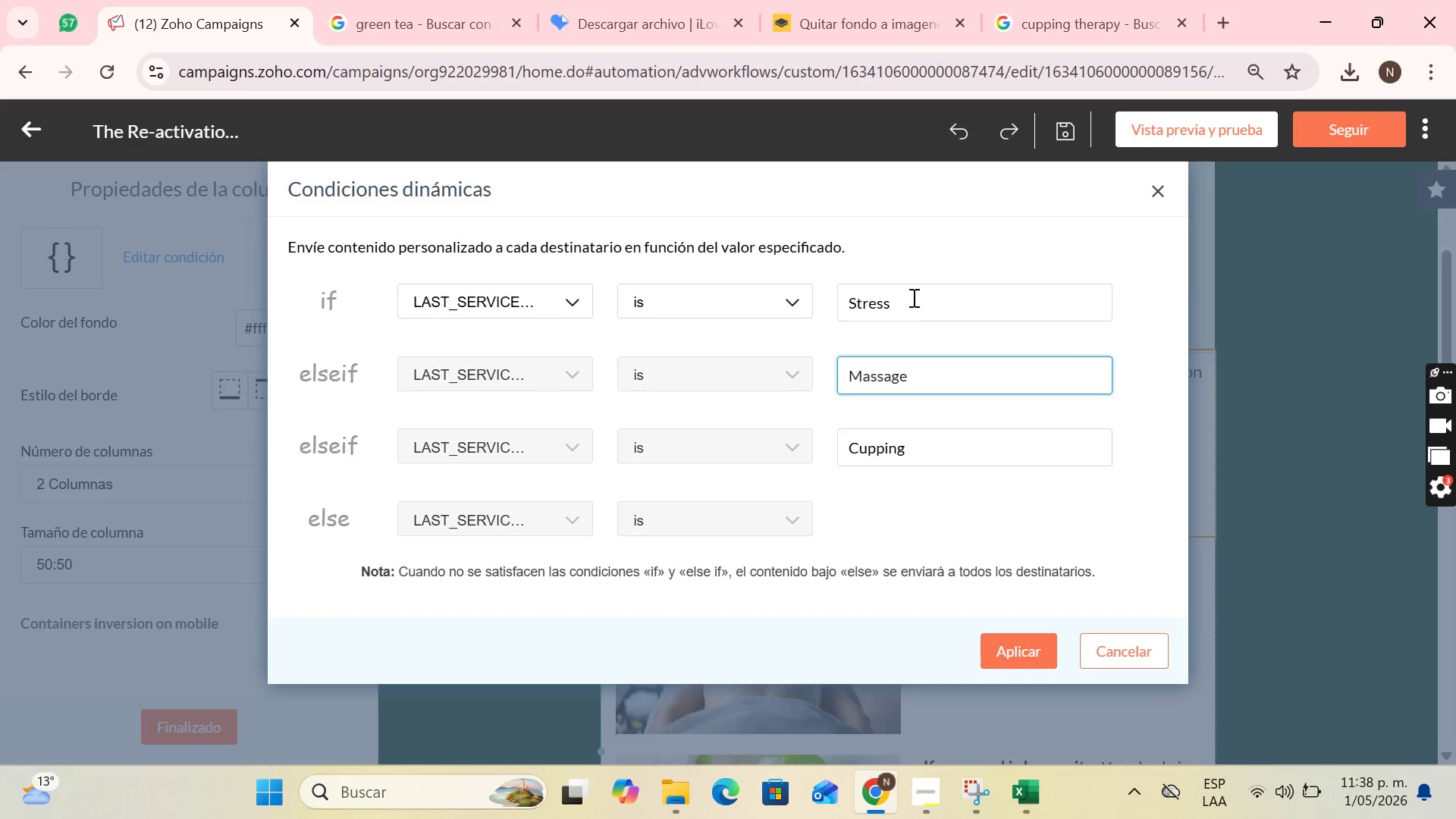 
left_click([912, 297])
 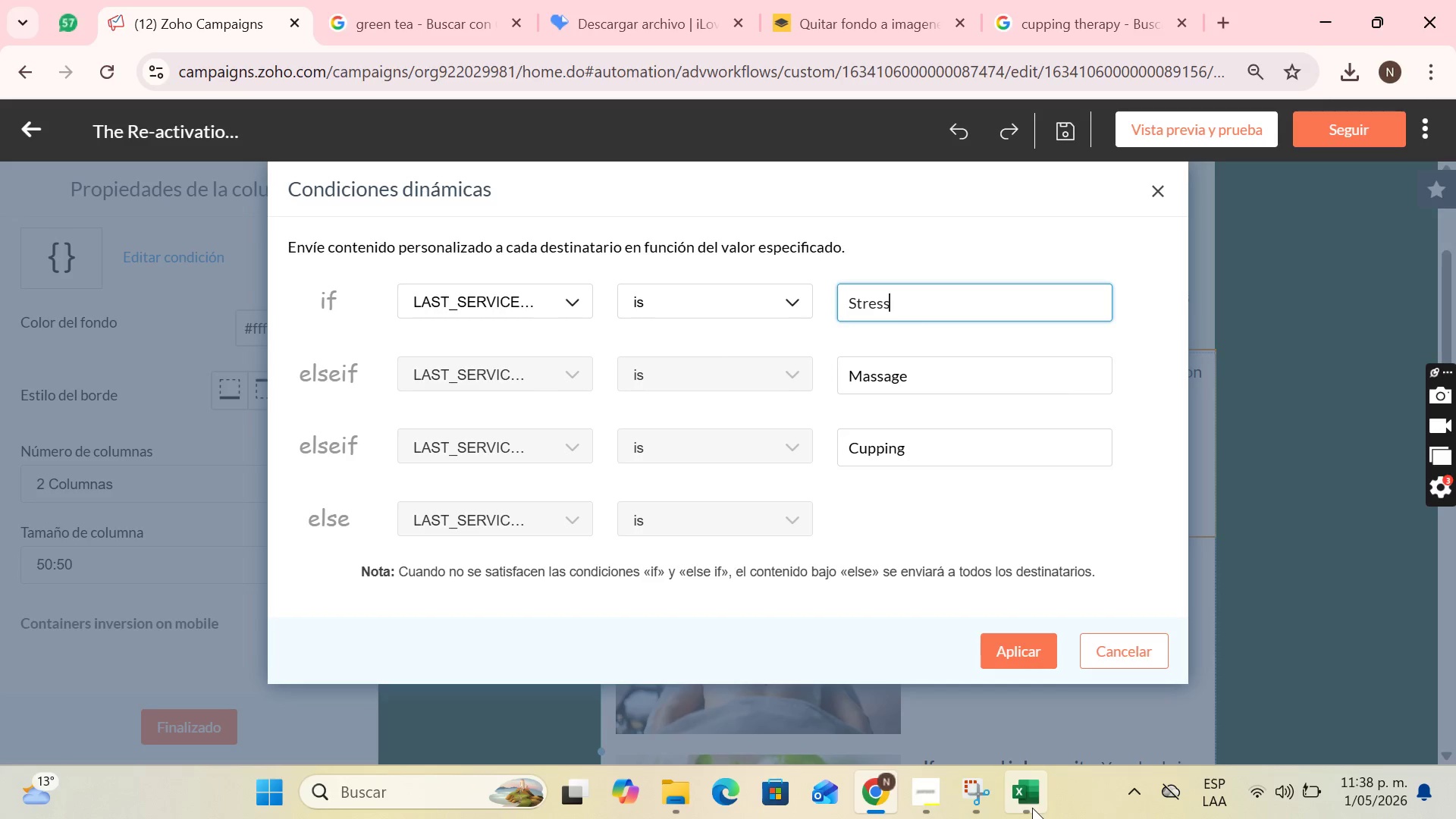 
left_click([1031, 808])
 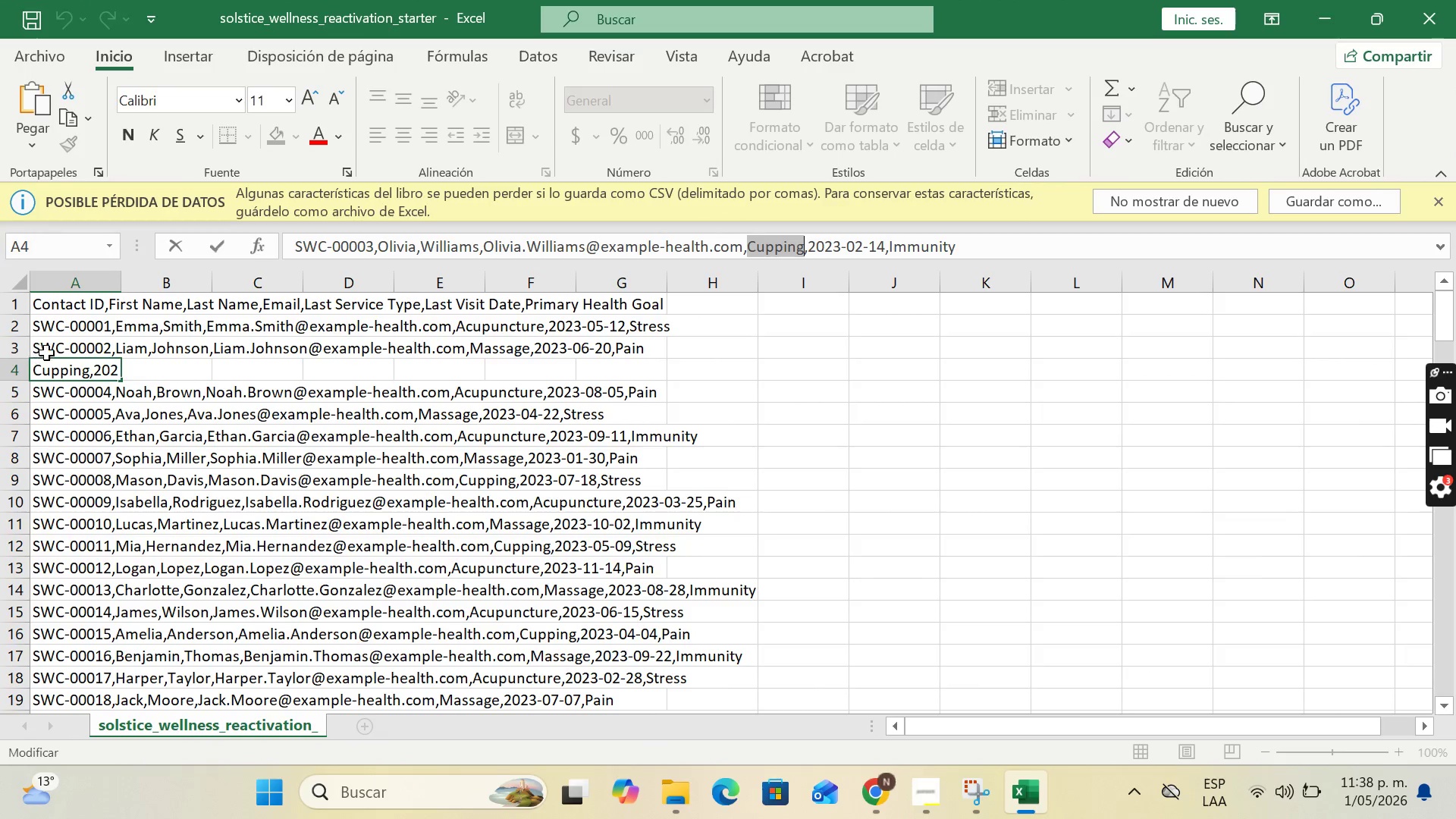 
left_click([50, 326])
 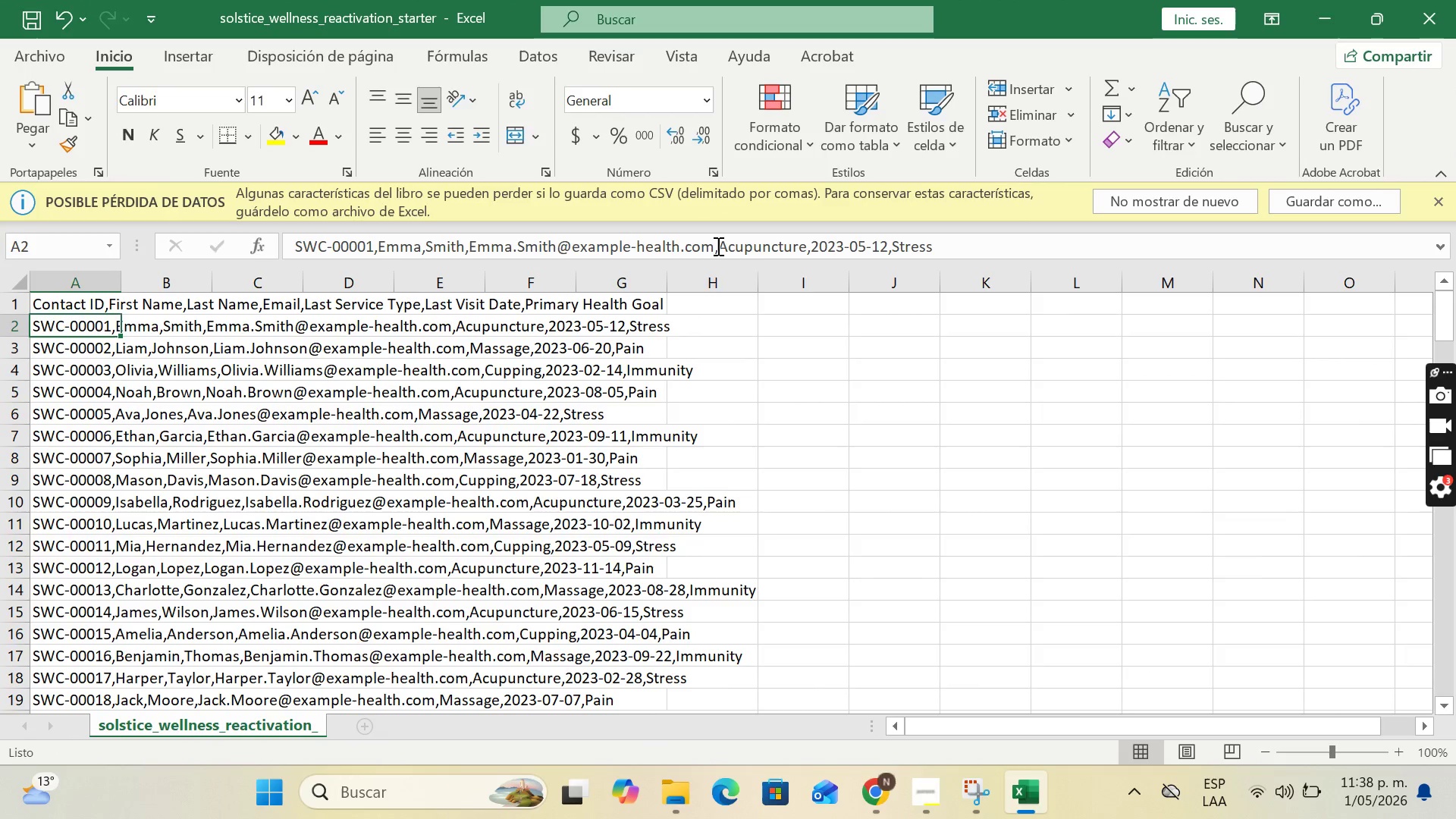 
left_click_drag(start_coordinate=[718, 244], to_coordinate=[805, 238])
 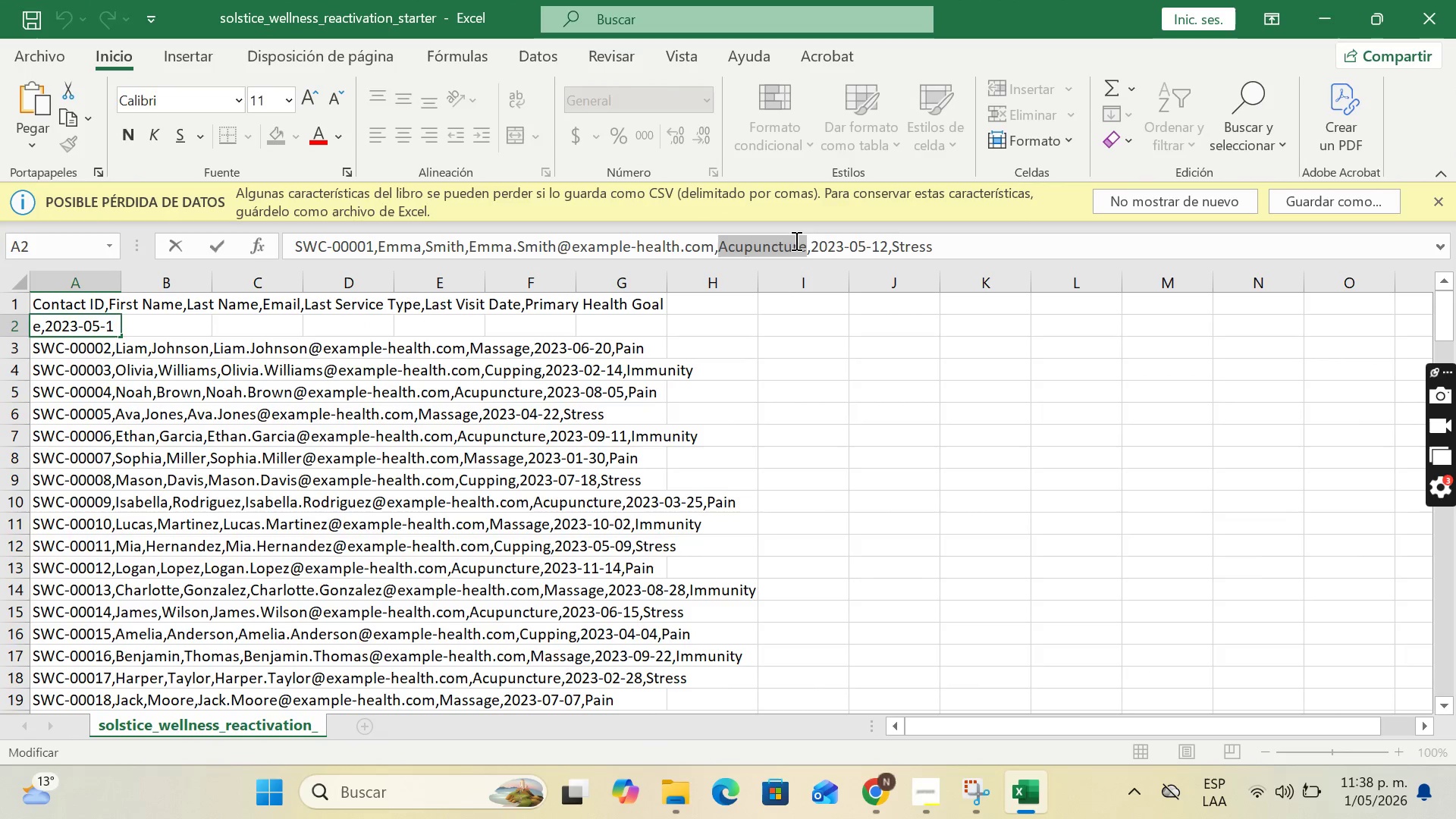 
key(Control+C)
 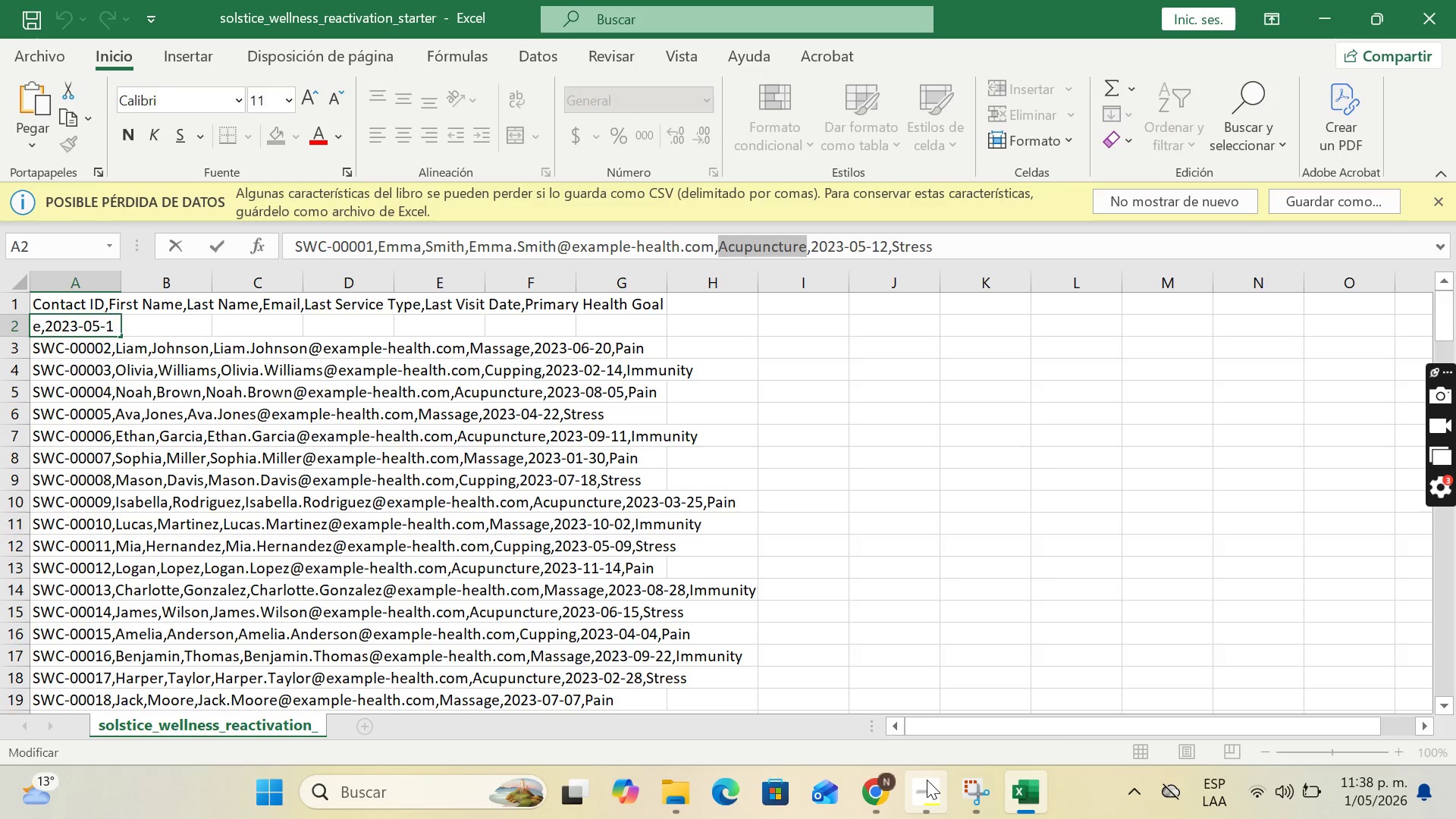 
left_click_drag(start_coordinate=[875, 776], to_coordinate=[880, 770])
 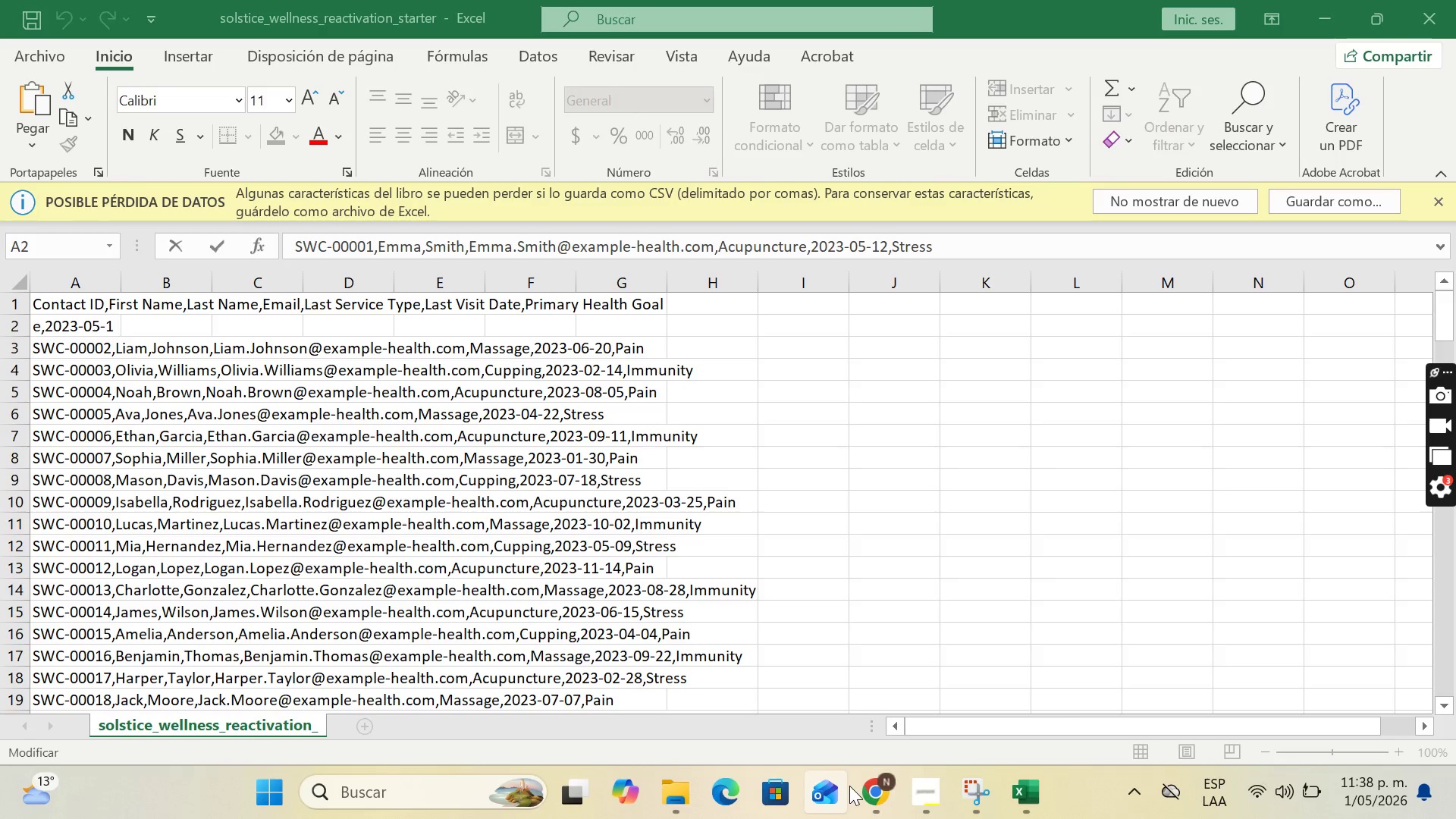 
left_click([865, 788])
 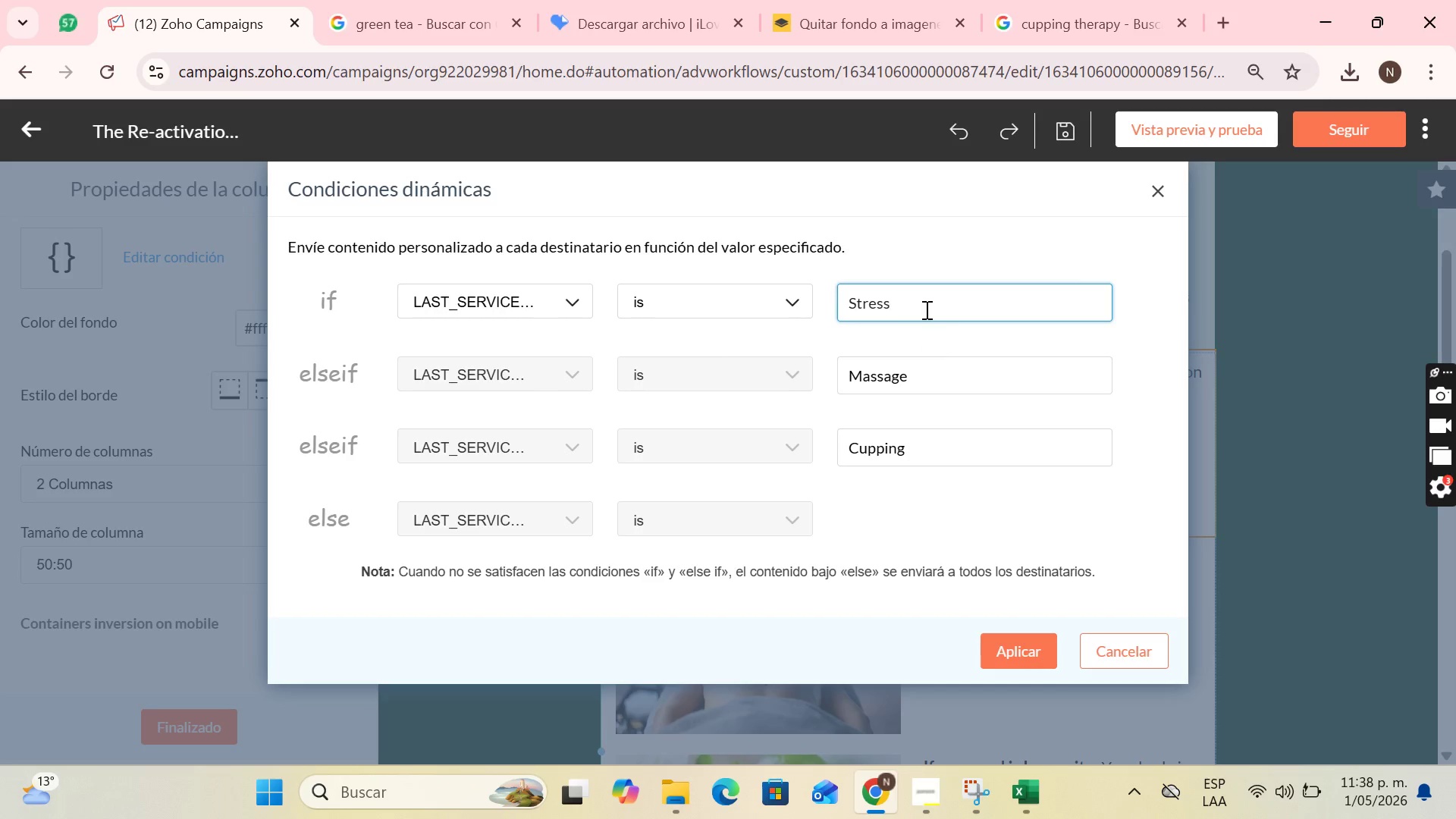 
left_click_drag(start_coordinate=[925, 303], to_coordinate=[817, 306])
 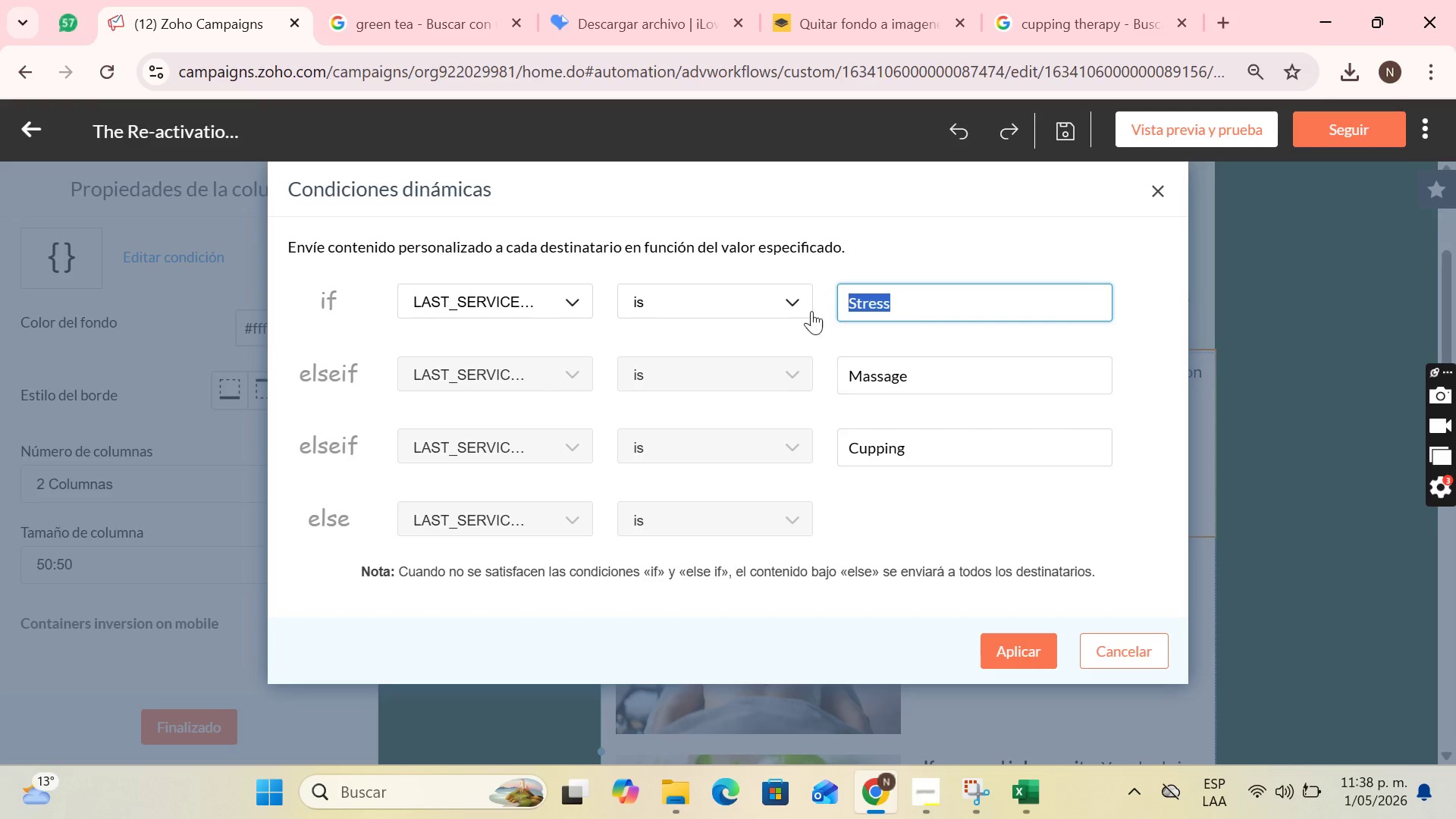 
key(Control+V)
 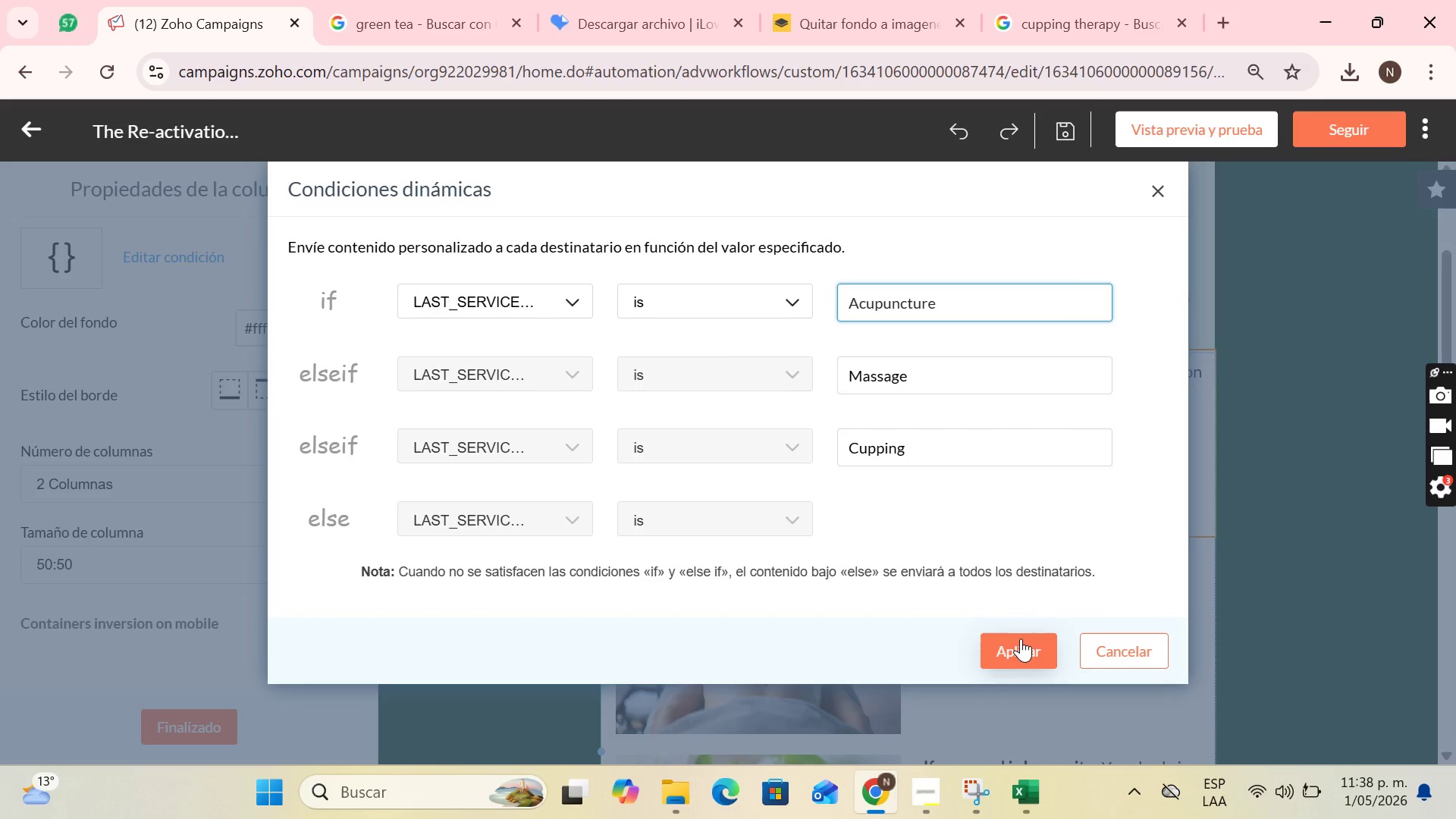 
left_click([1021, 639])
 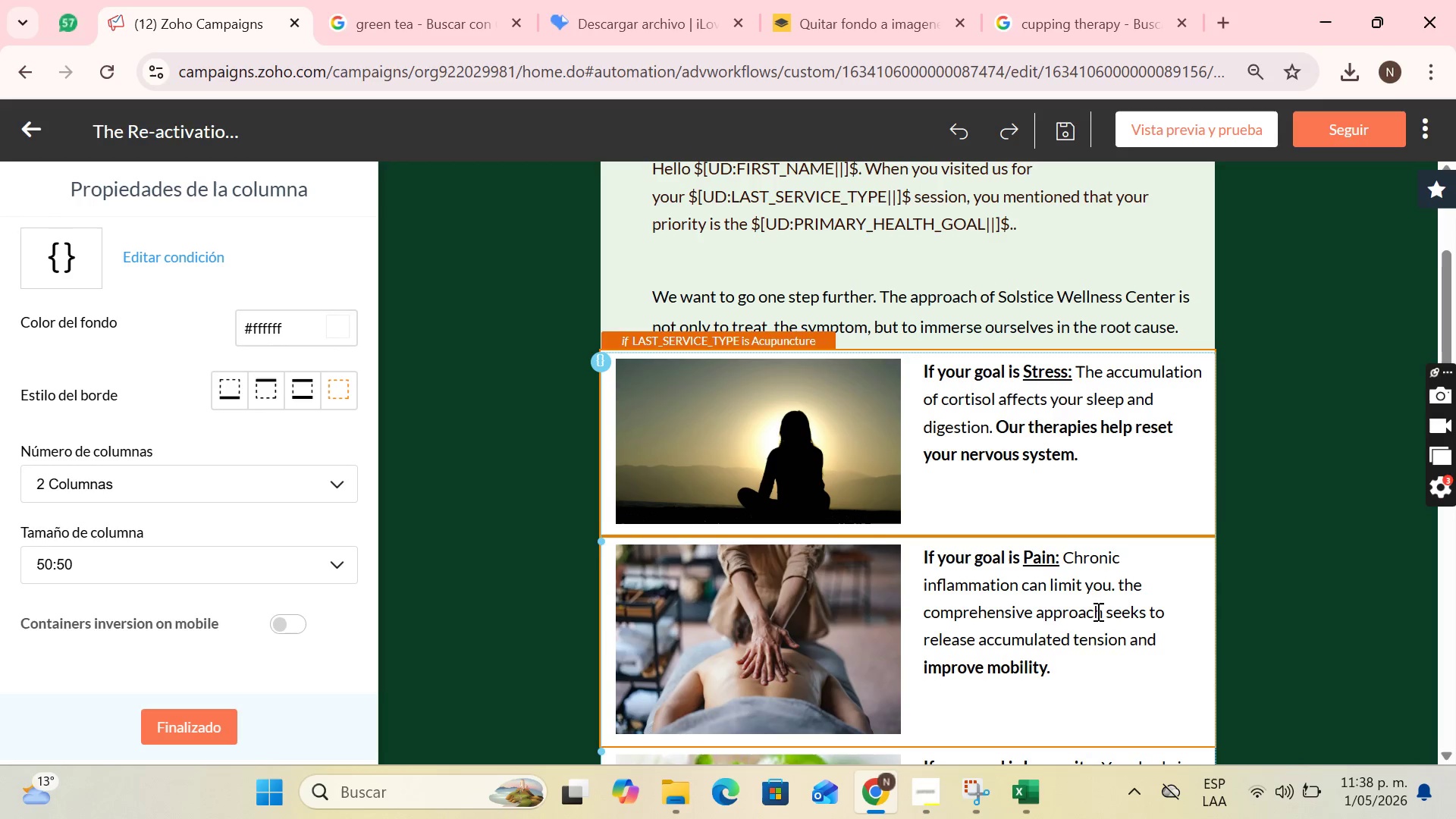 
scroll: coordinate [1063, 535], scroll_direction: down, amount: 5.0
 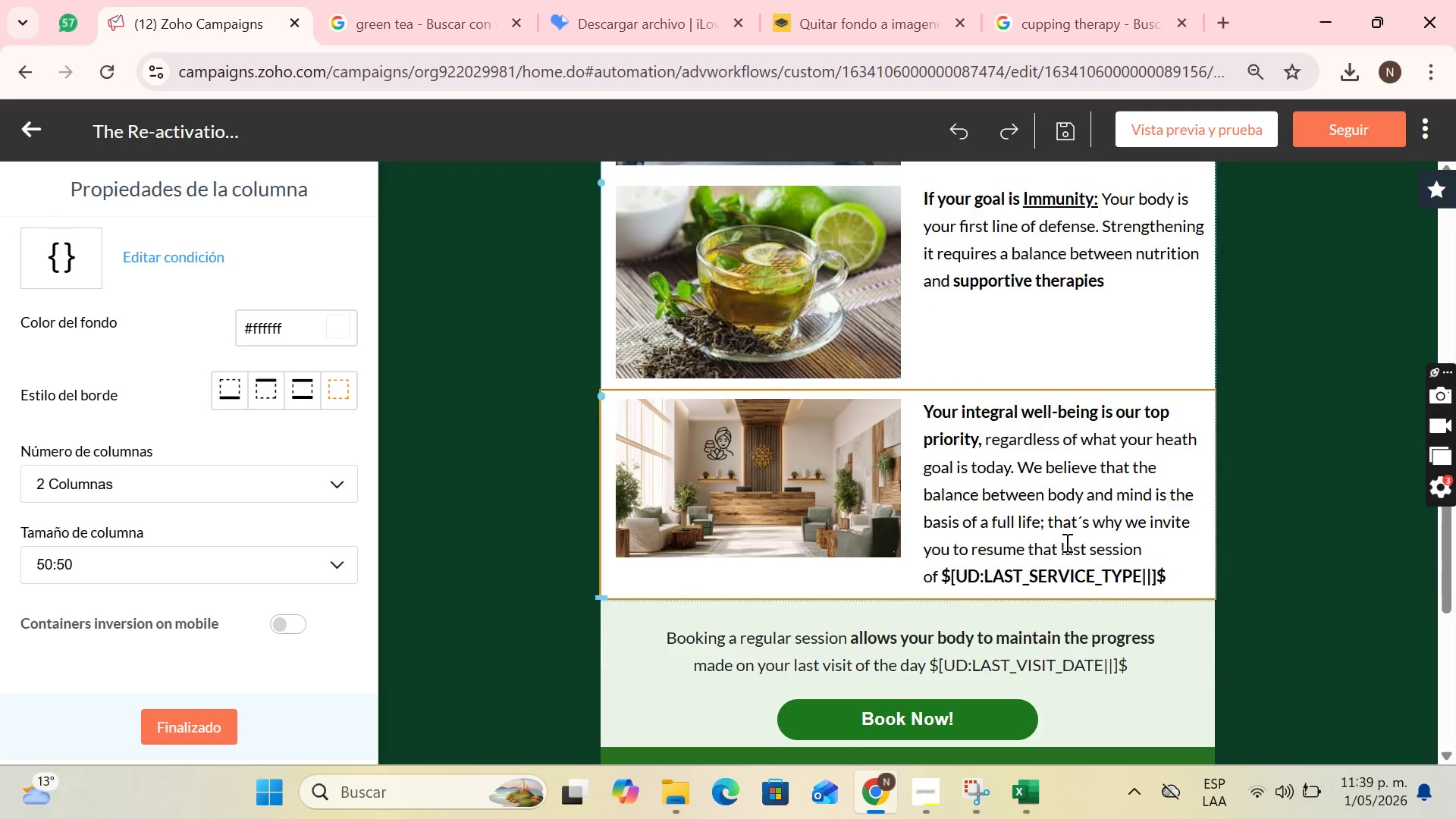 
scroll: coordinate [1043, 554], scroll_direction: up, amount: 5.0
 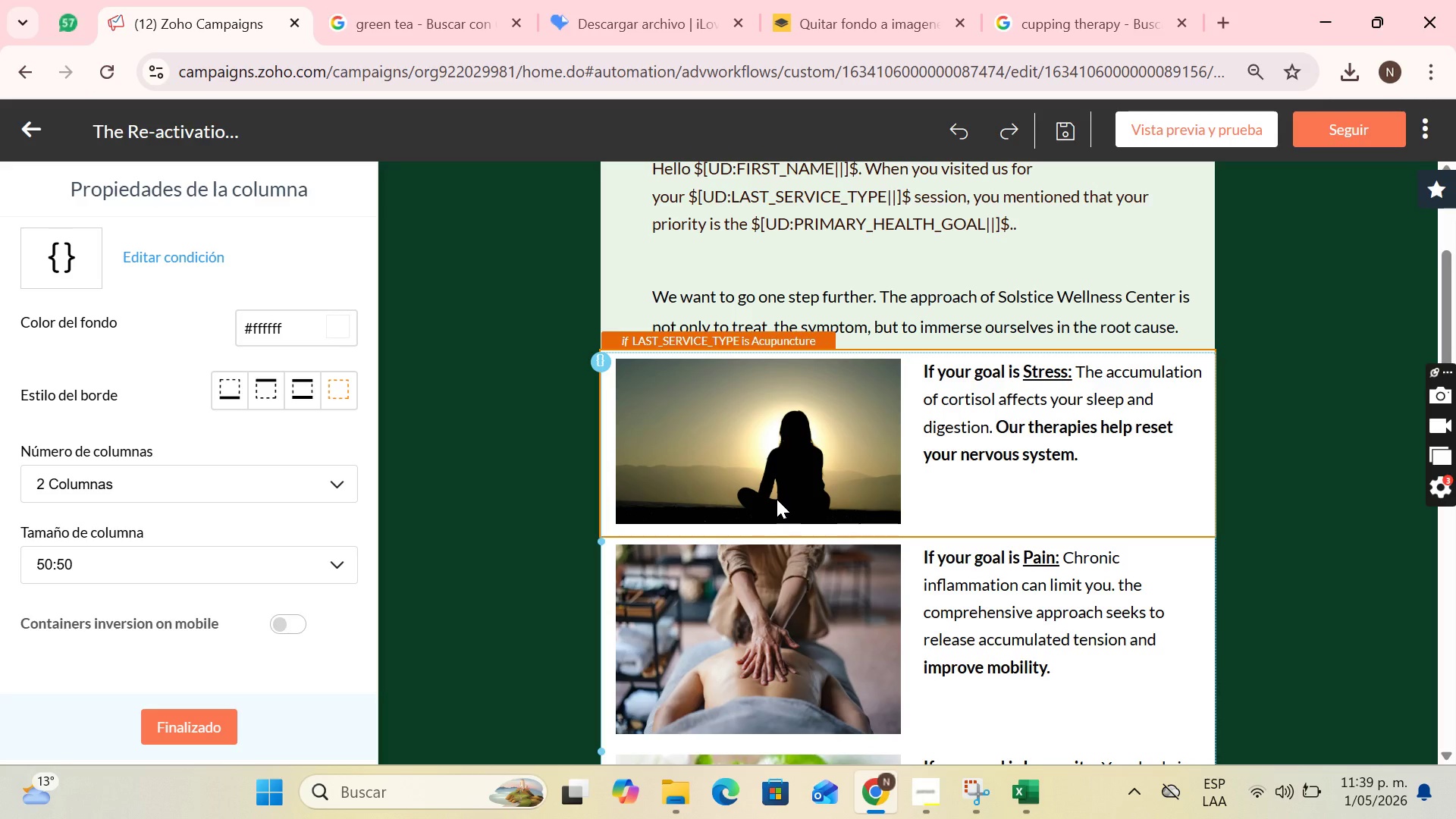 
wait(25.58)
 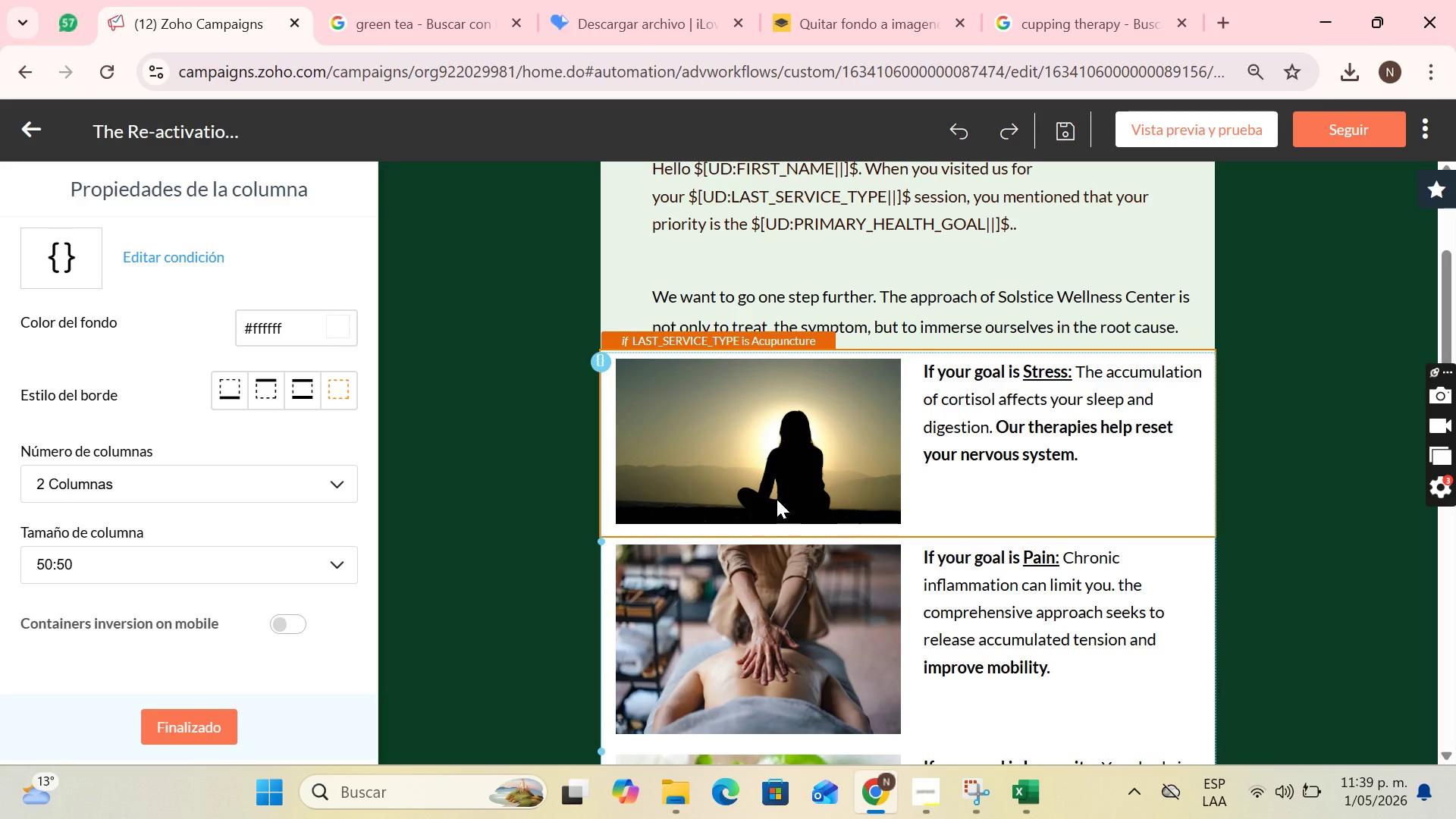 
left_click([924, 376])
 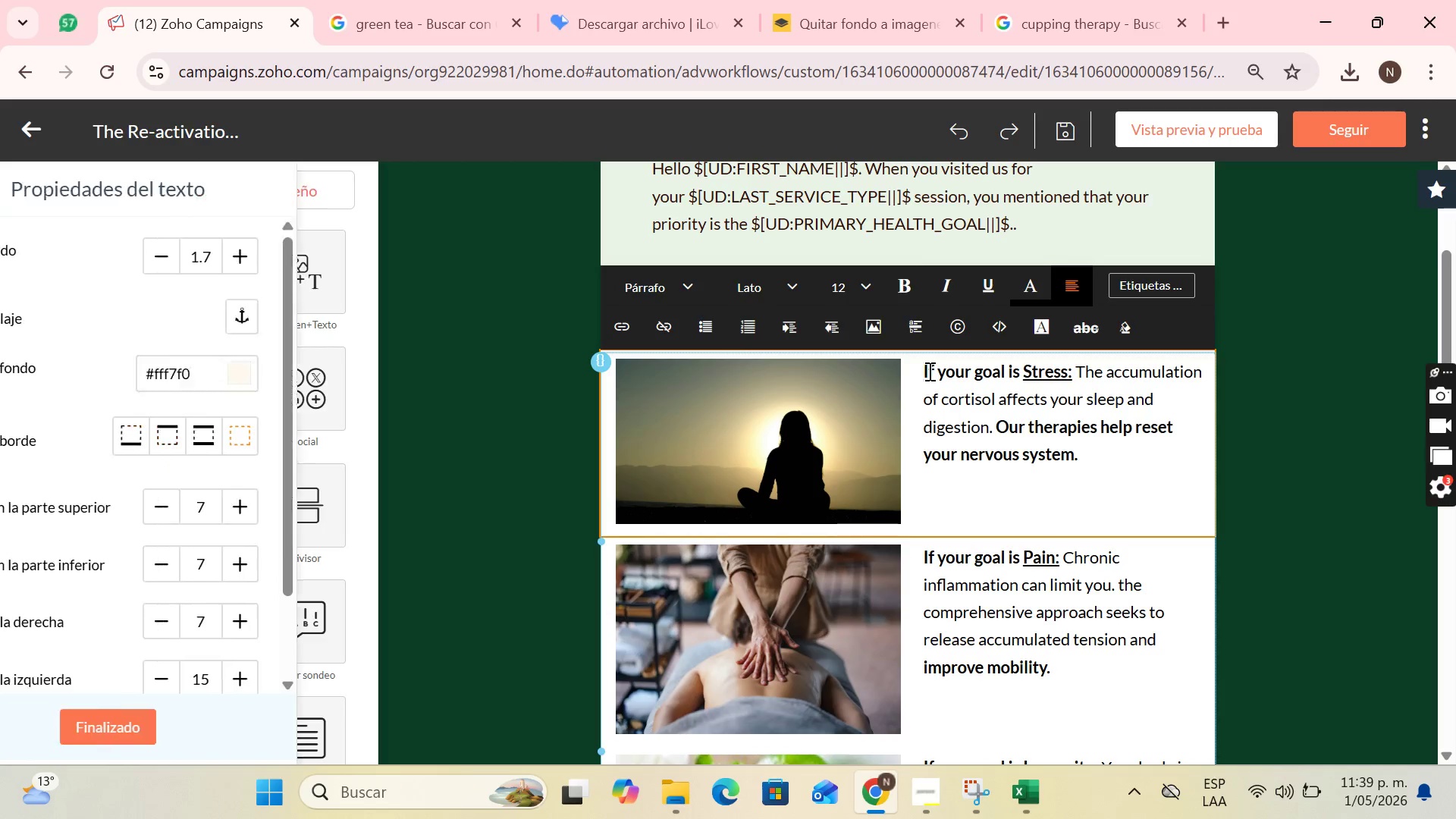 
left_click_drag(start_coordinate=[928, 371], to_coordinate=[1110, 461])
 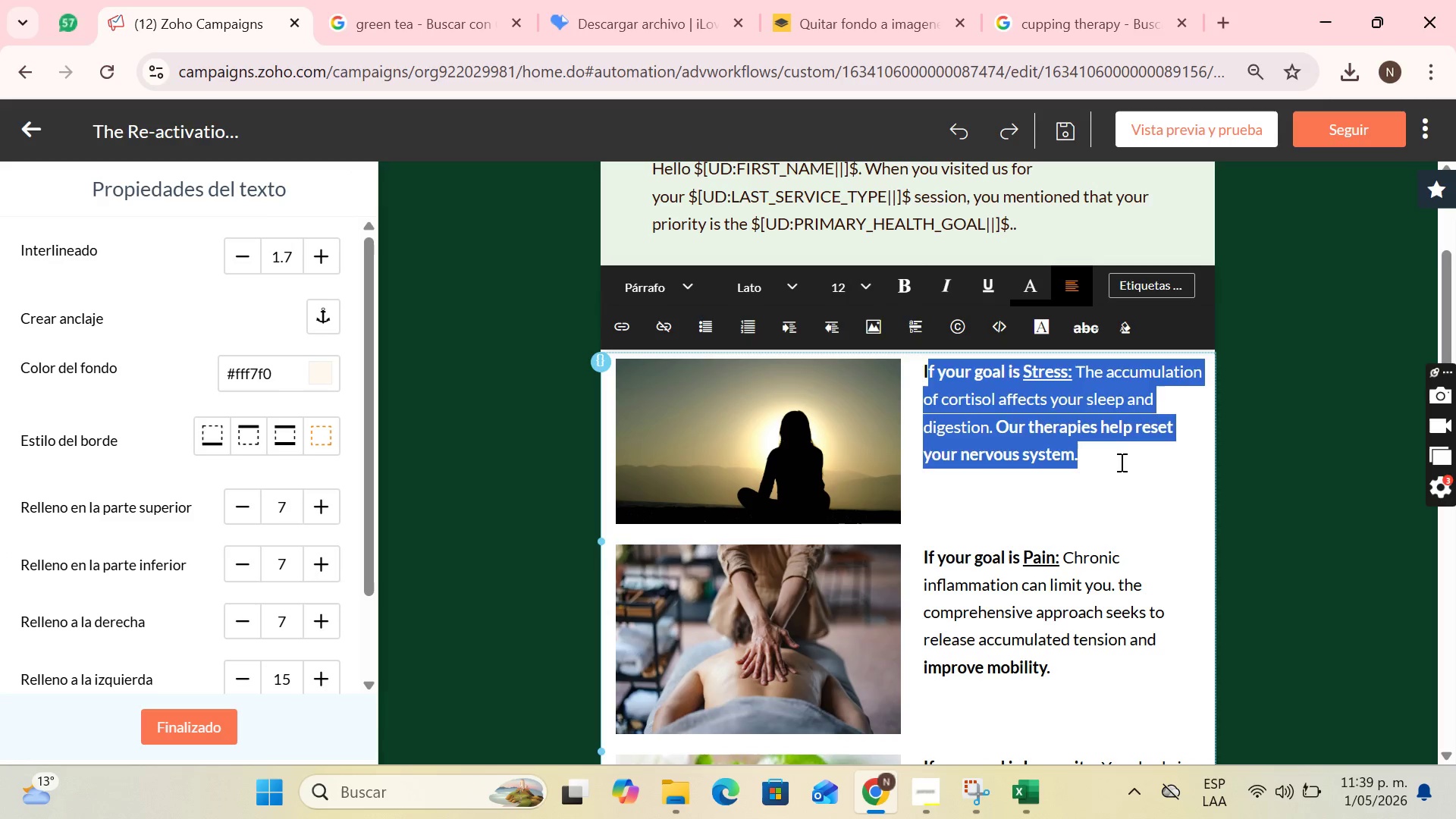 
key(Backspace)
type(In)
key(Backspace)
key(Backspace)
type(n the booking of your next session of )
 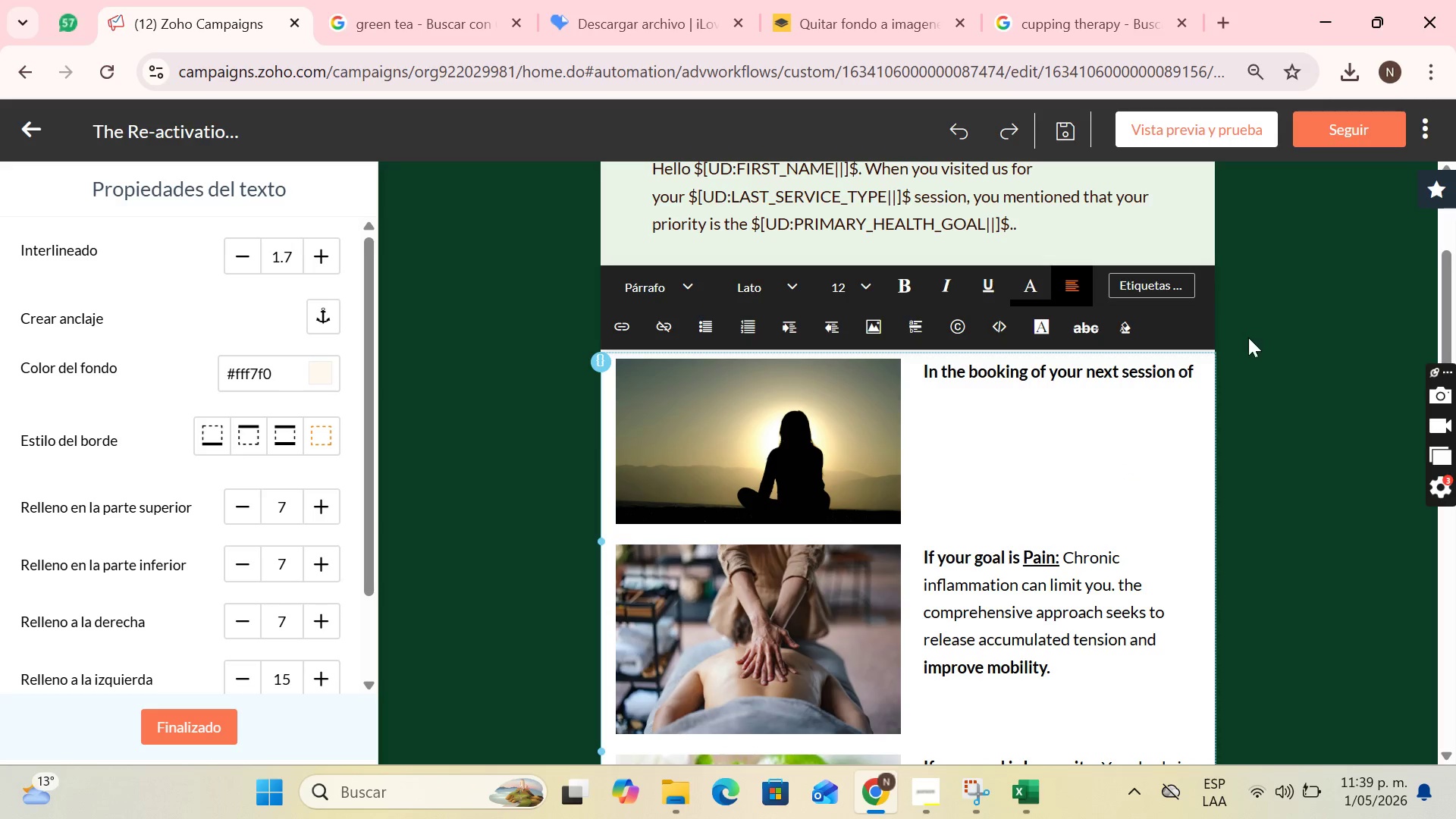 
left_click([1172, 290])
 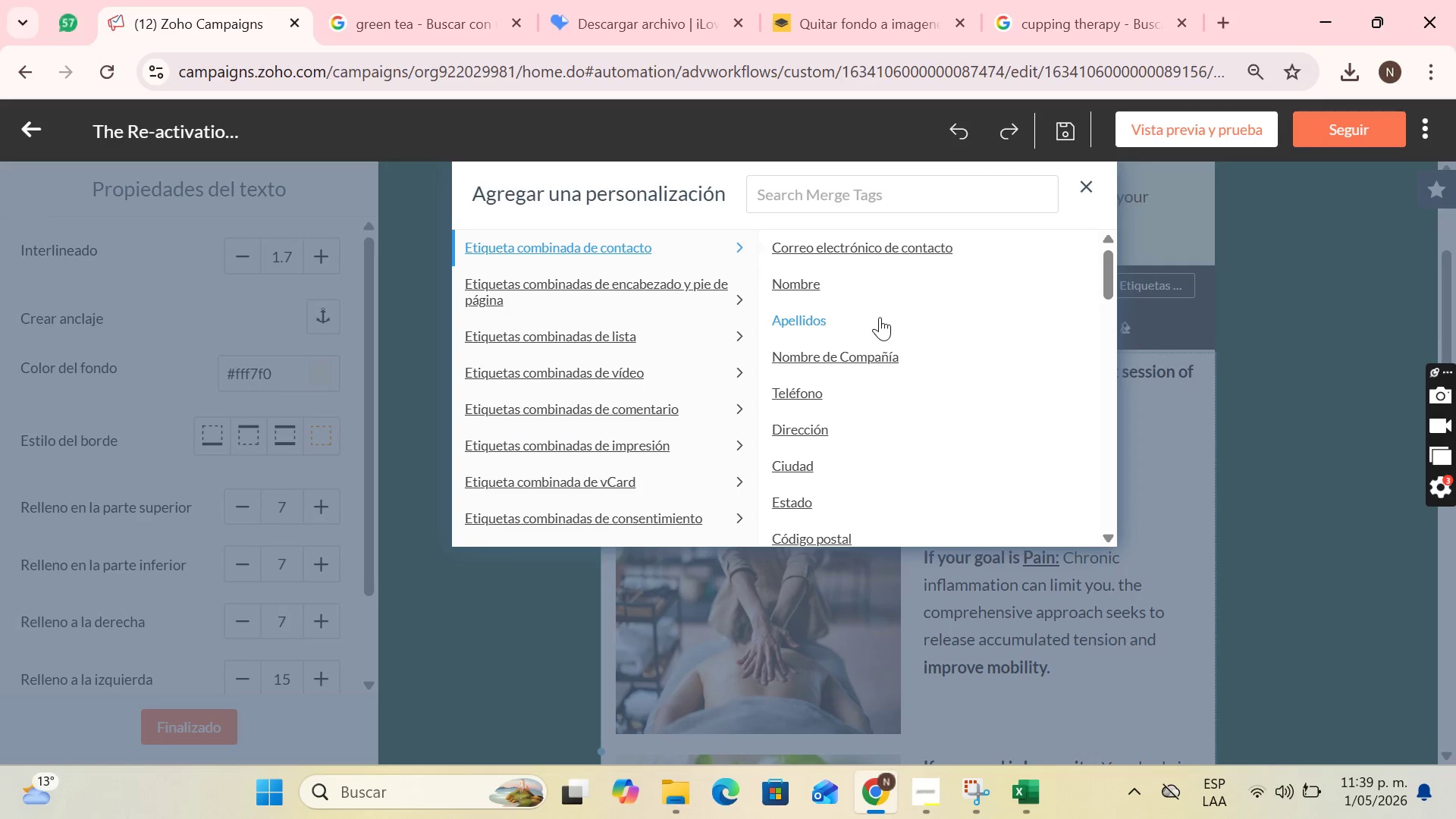 
scroll: coordinate [918, 335], scroll_direction: down, amount: 4.0
 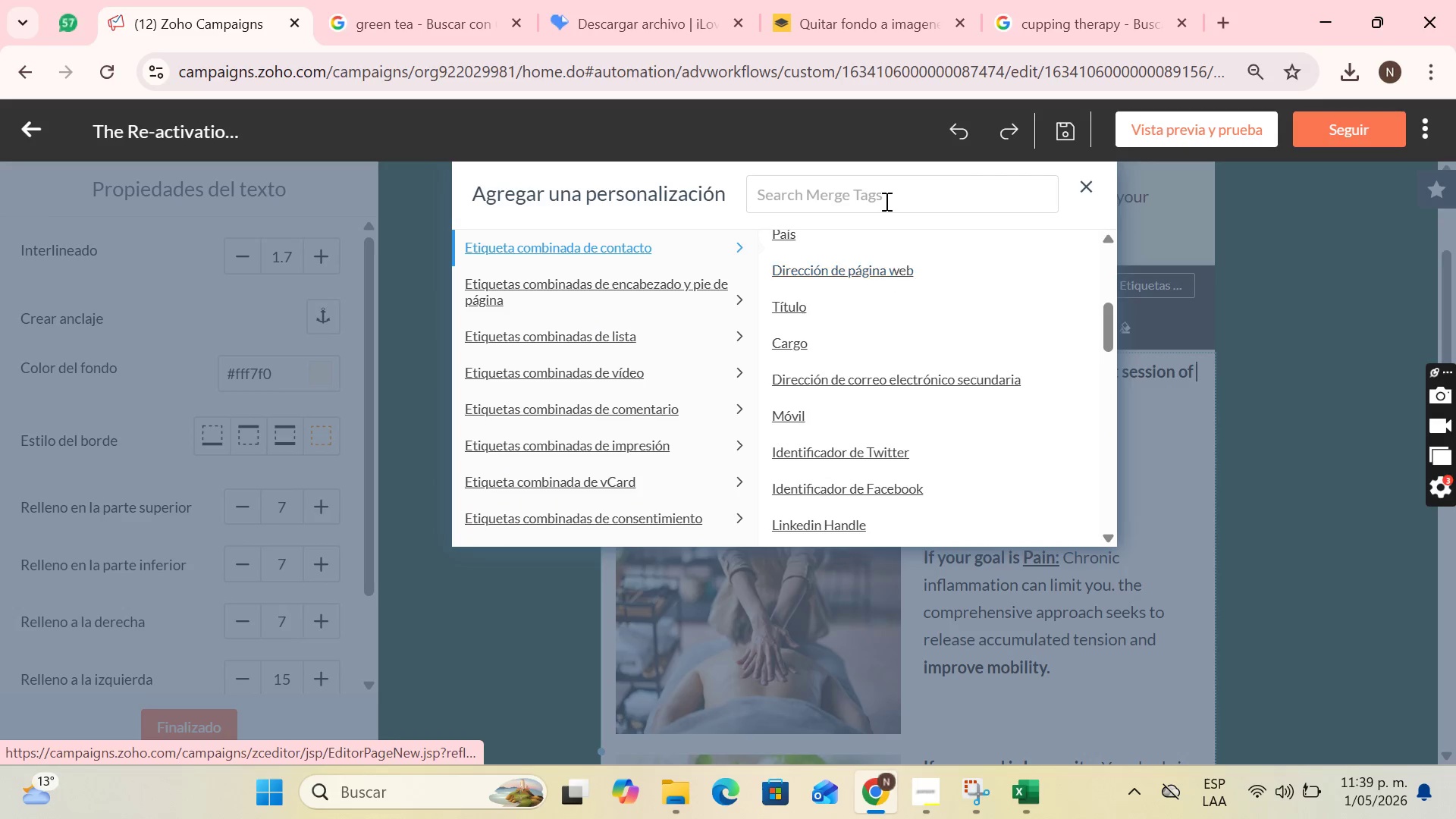 
left_click([885, 201])
 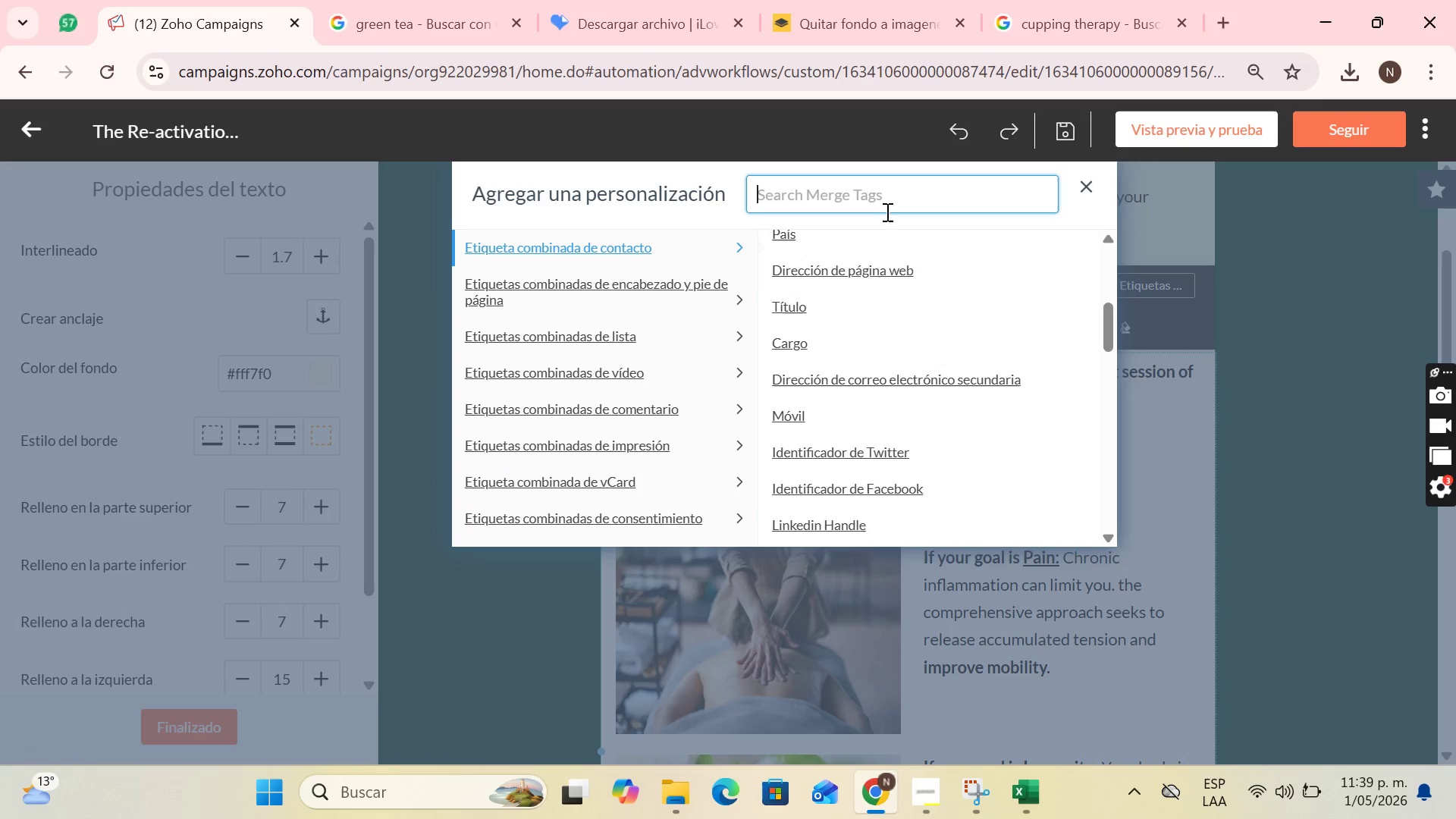 
type(las)
 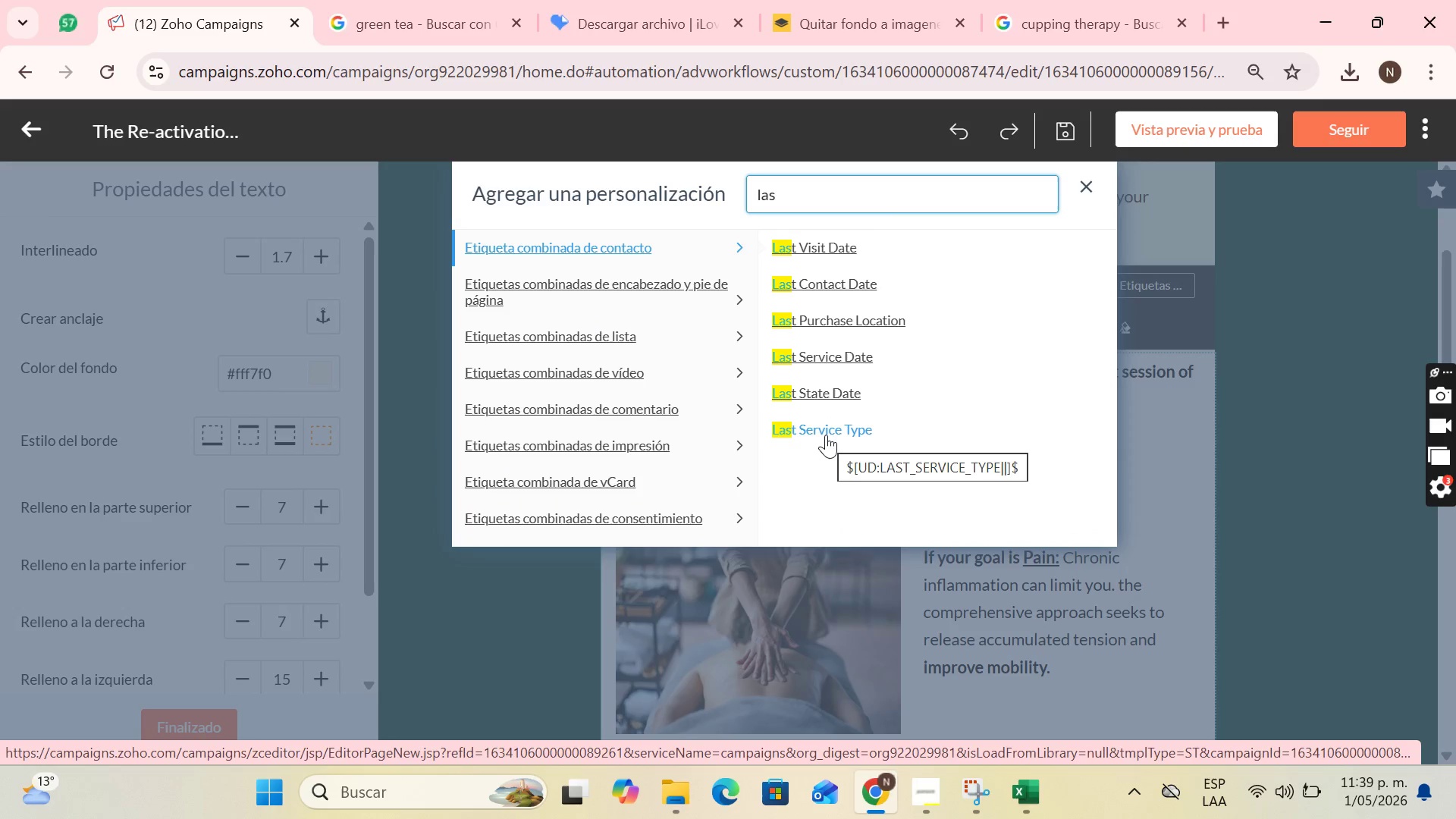 
left_click([826, 435])
 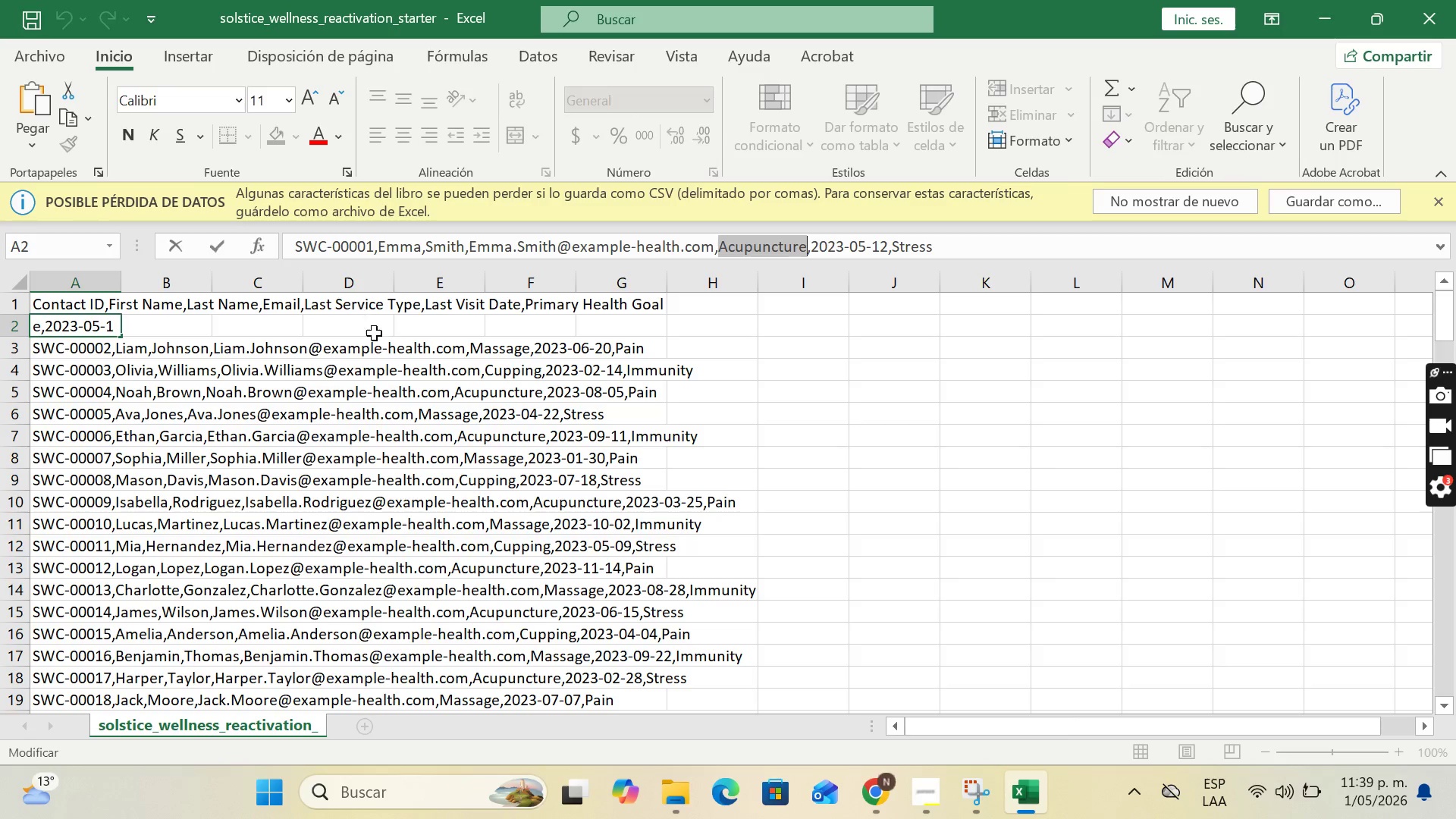 
left_click([887, 791])
 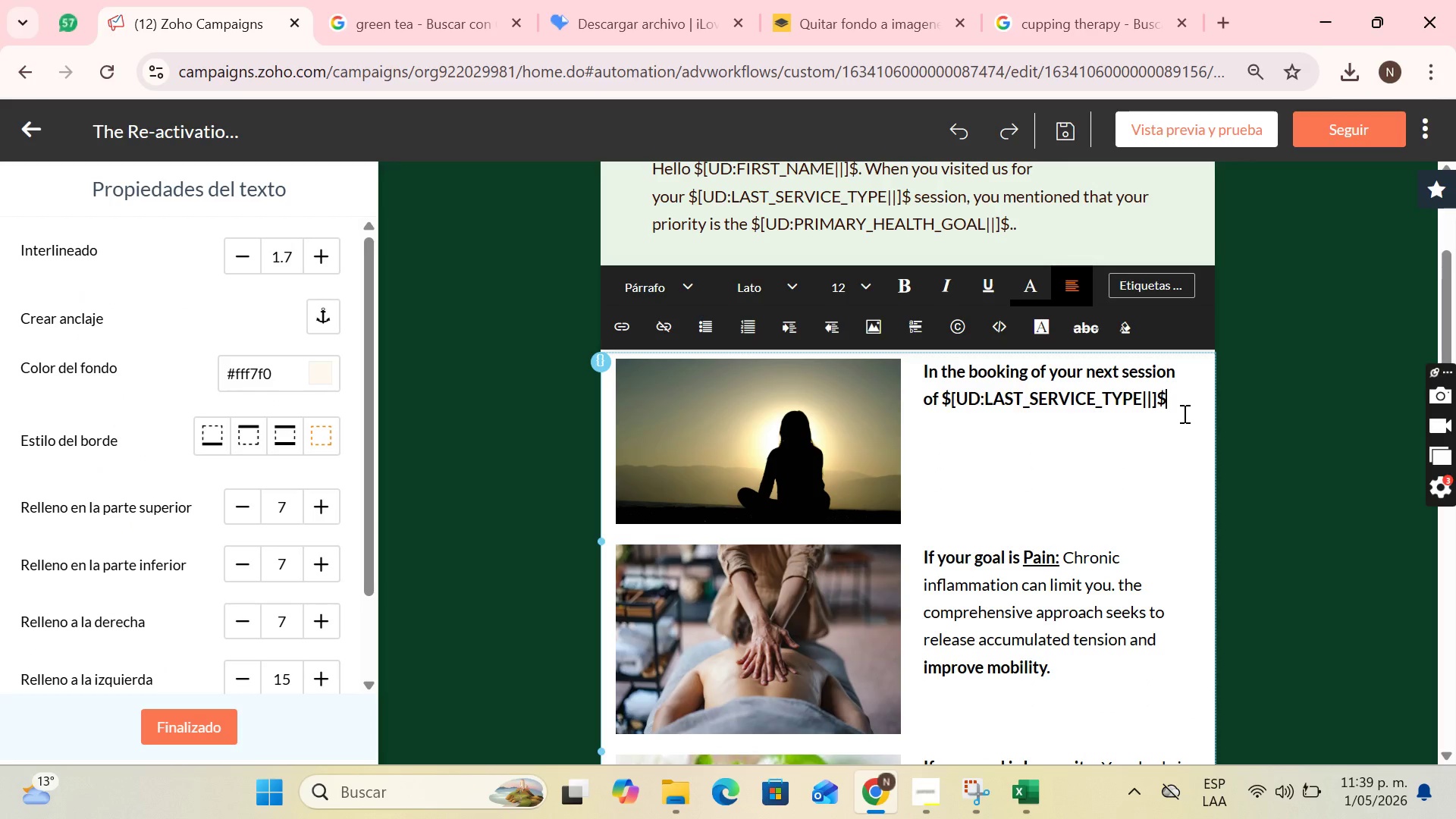 
type(, we will include an aromatherapy treatment or 10 extra minutes of relaxation at no additional cost)
 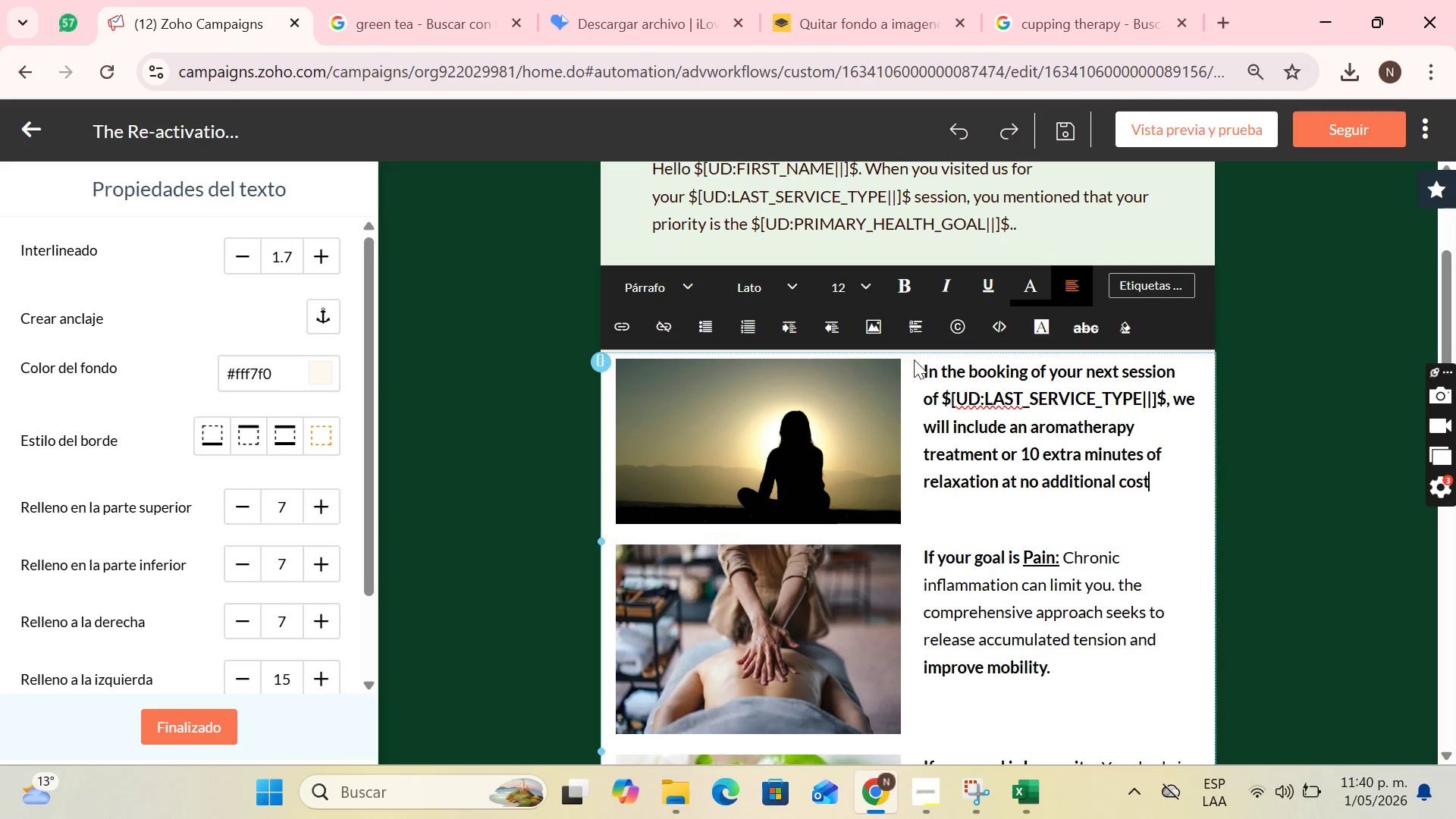 
left_click_drag(start_coordinate=[923, 370], to_coordinate=[937, 397])
 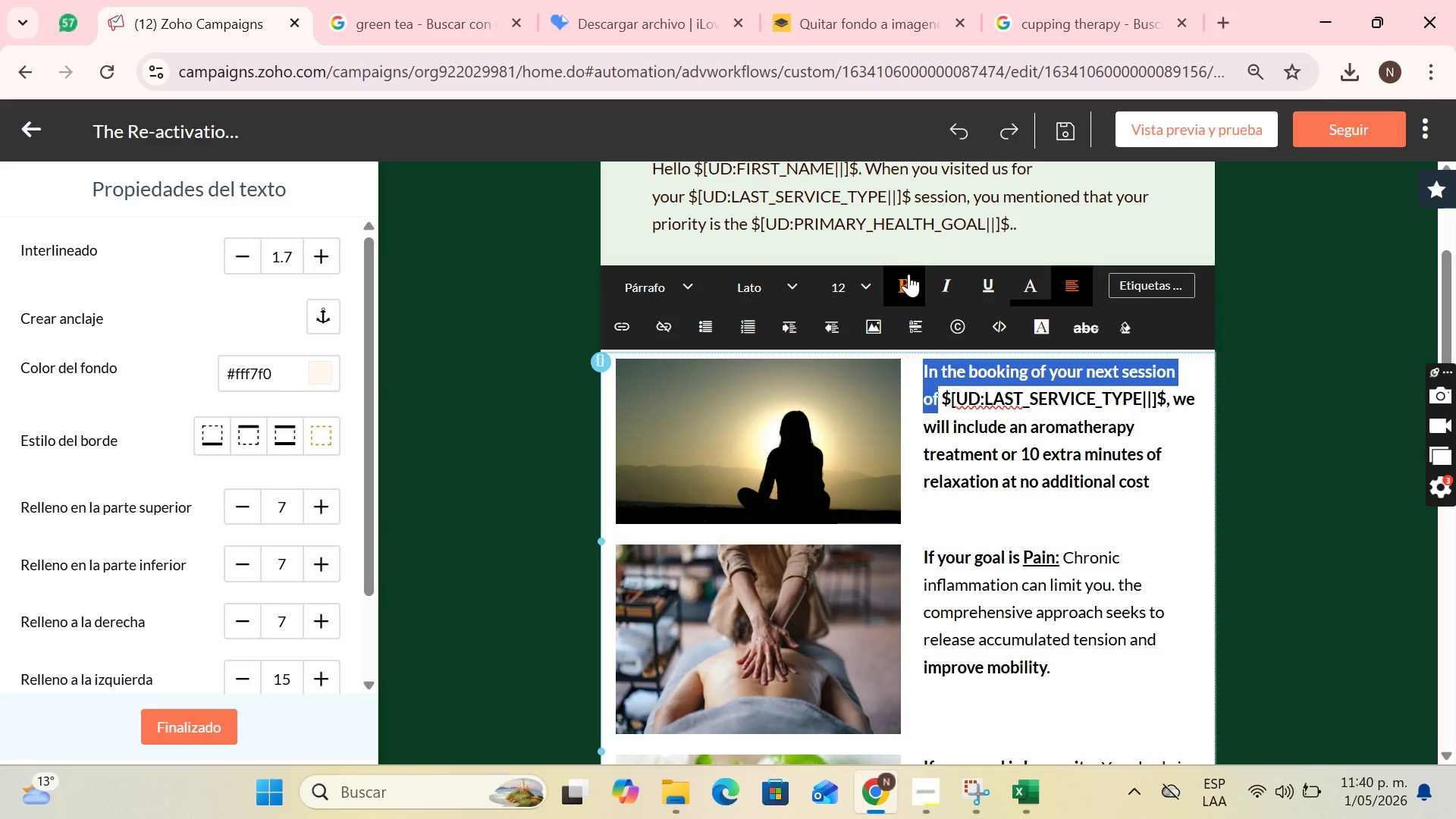 
left_click([908, 274])
 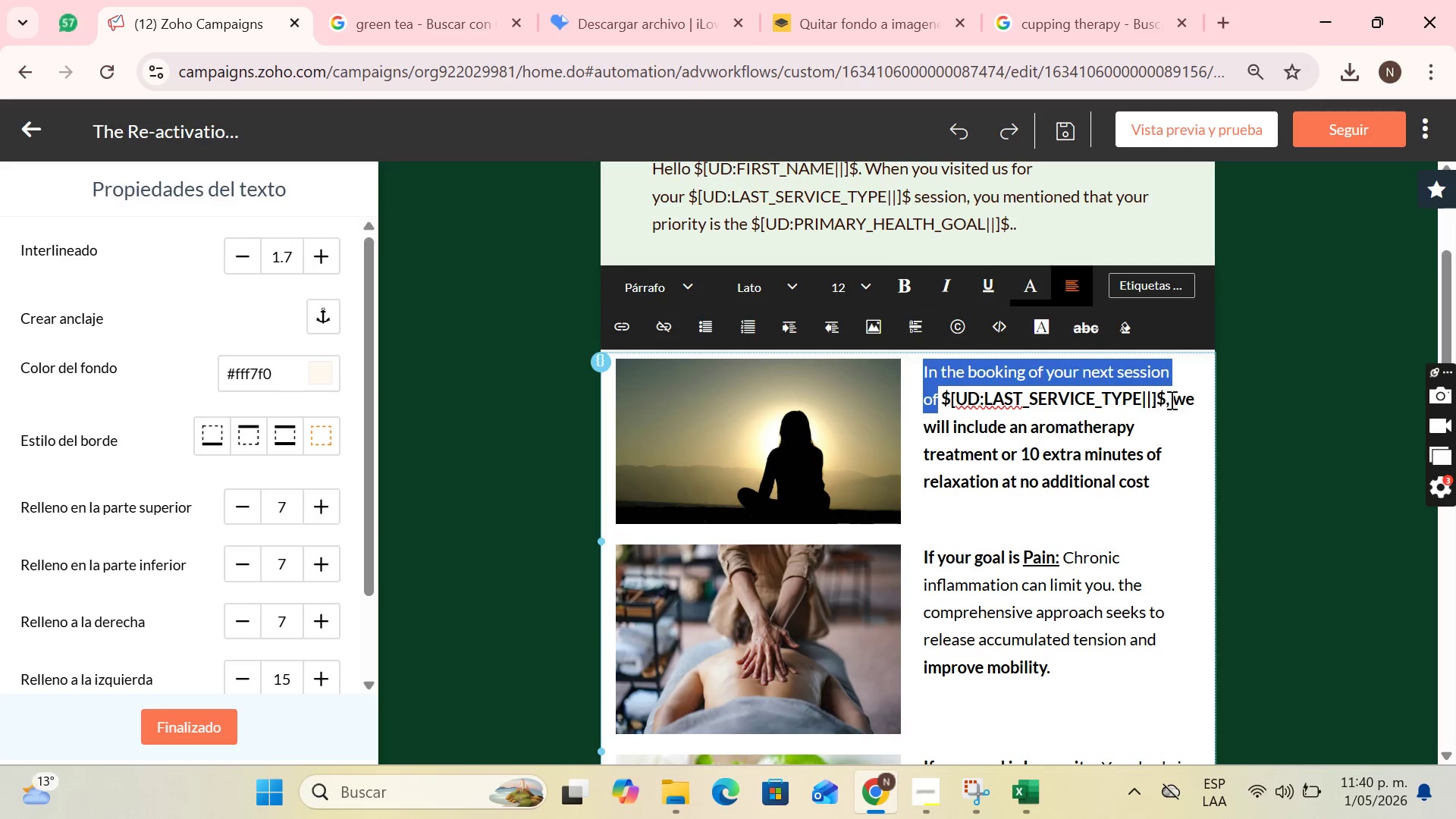 
left_click_drag(start_coordinate=[1173, 400], to_coordinate=[1023, 456])
 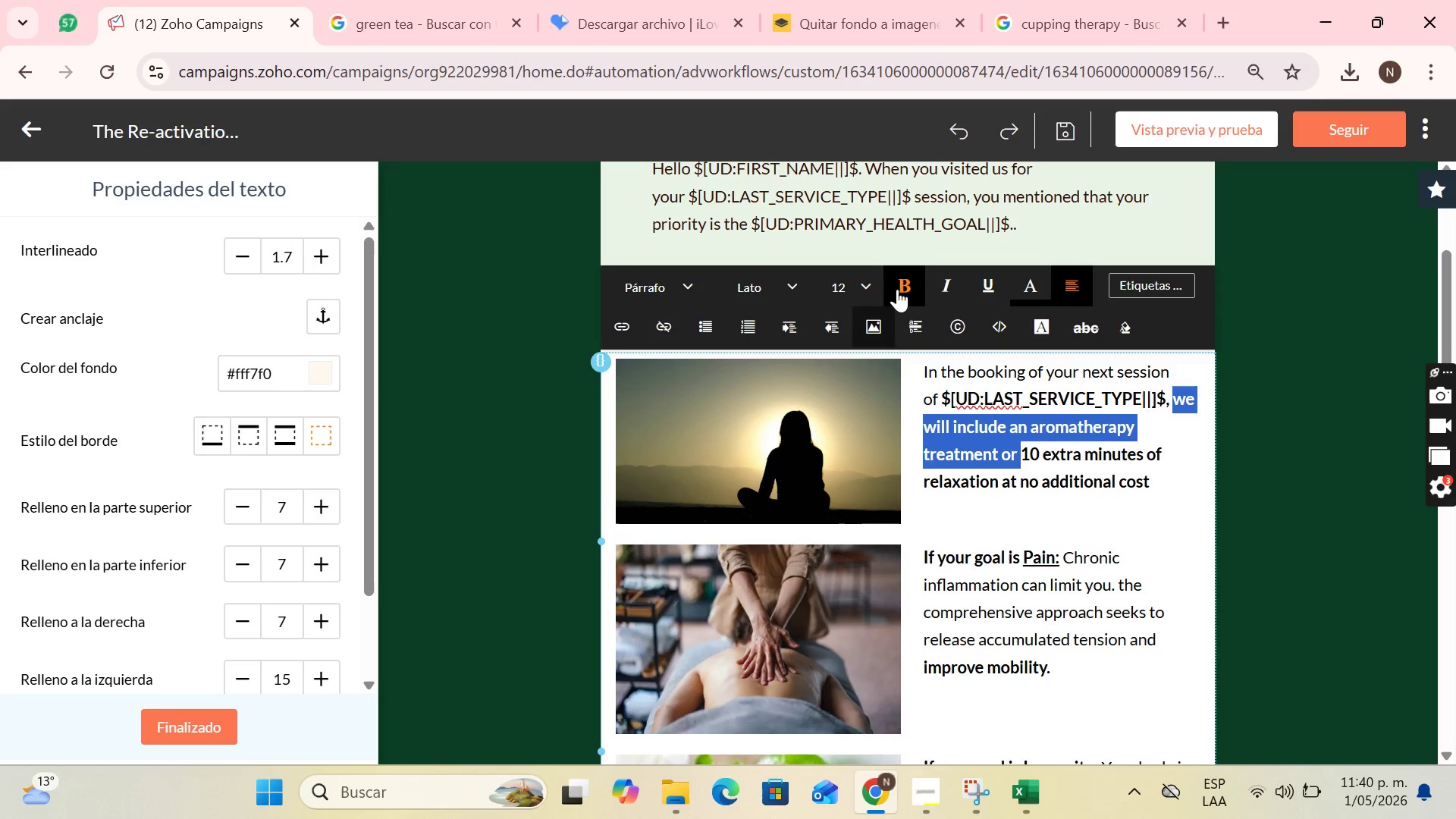 
left_click([899, 285])
 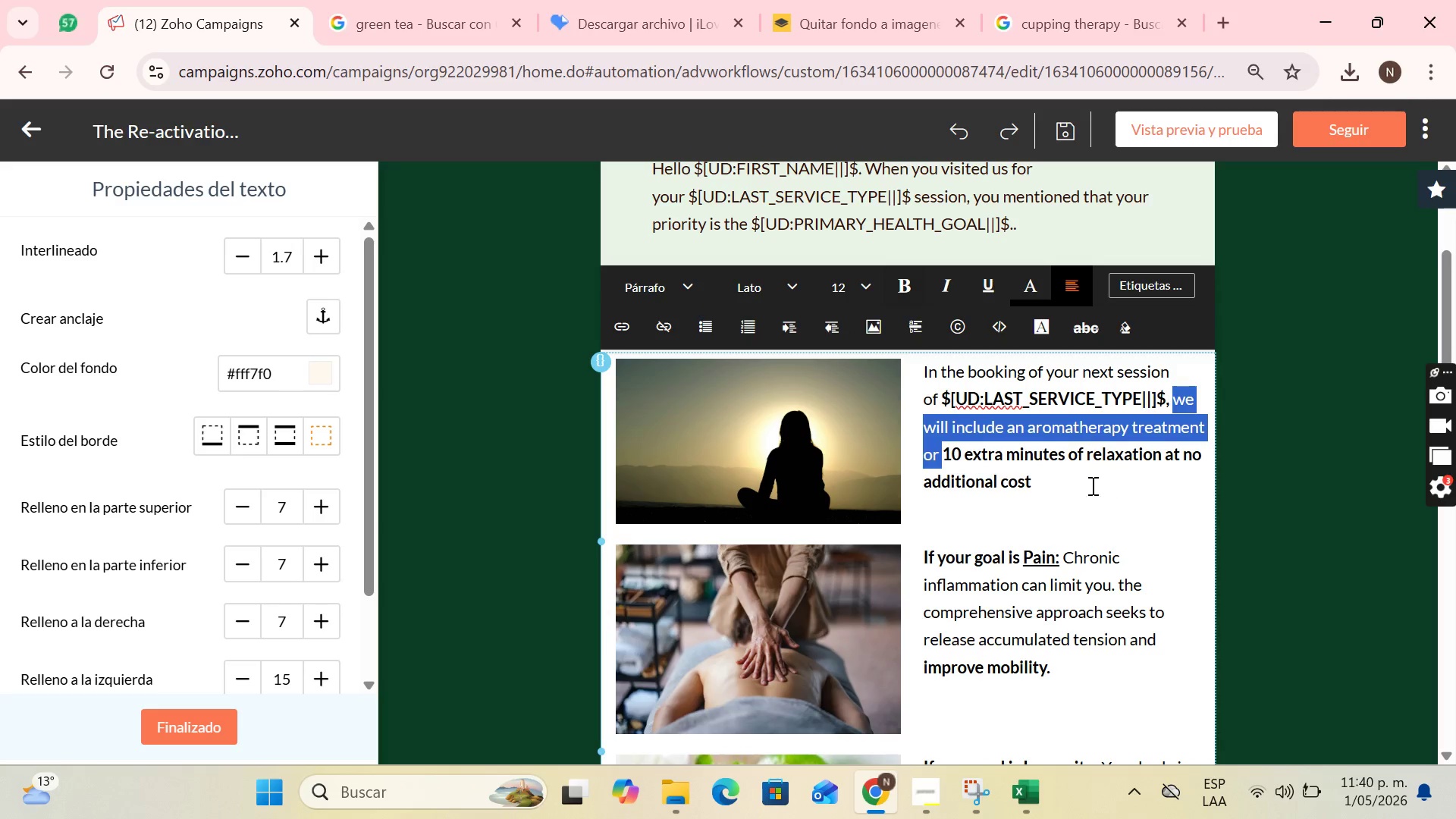 
left_click([1075, 453])
 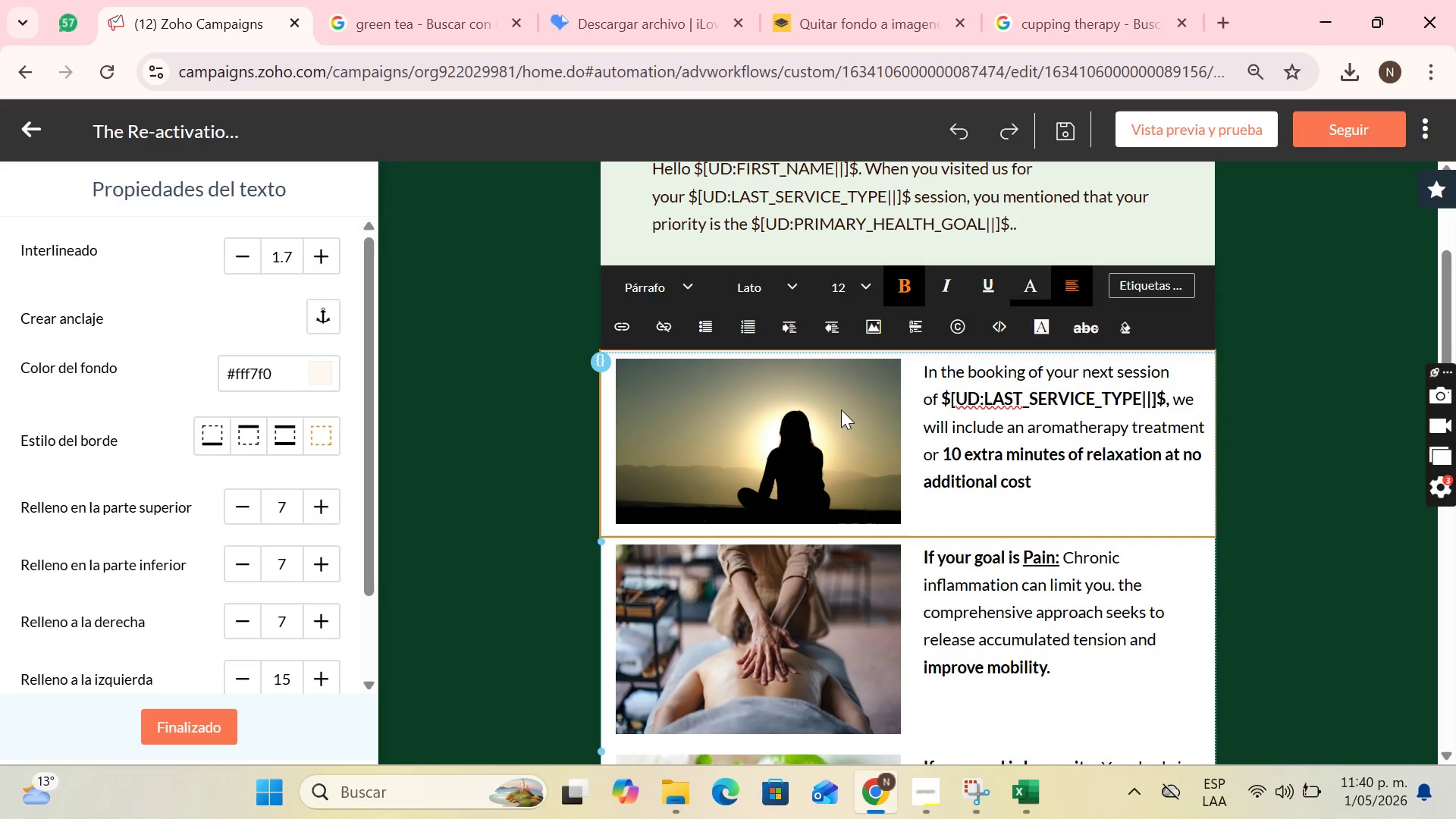 
wait(7.58)
 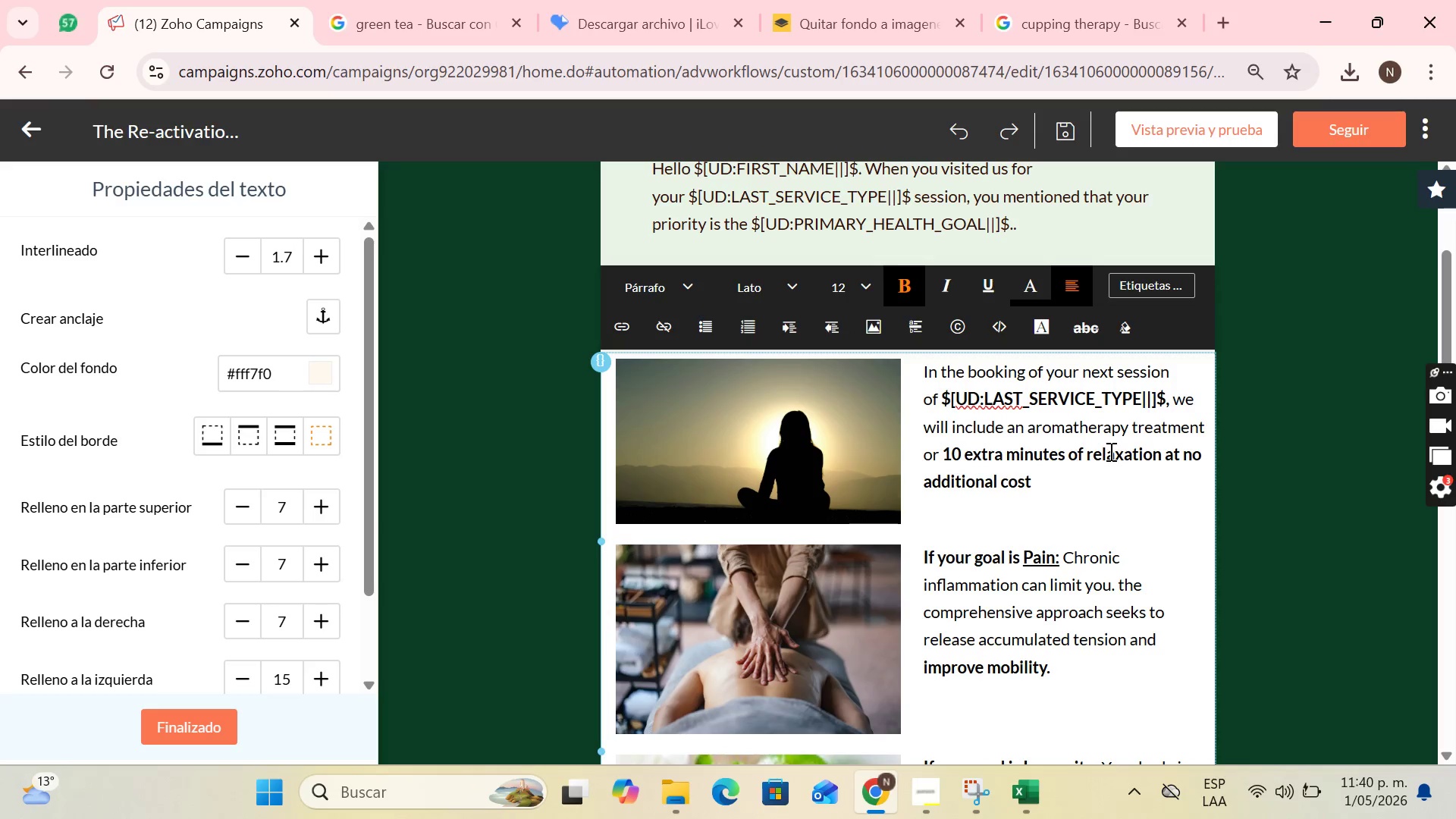 
left_click_drag(start_coordinate=[925, 369], to_coordinate=[1059, 472])
 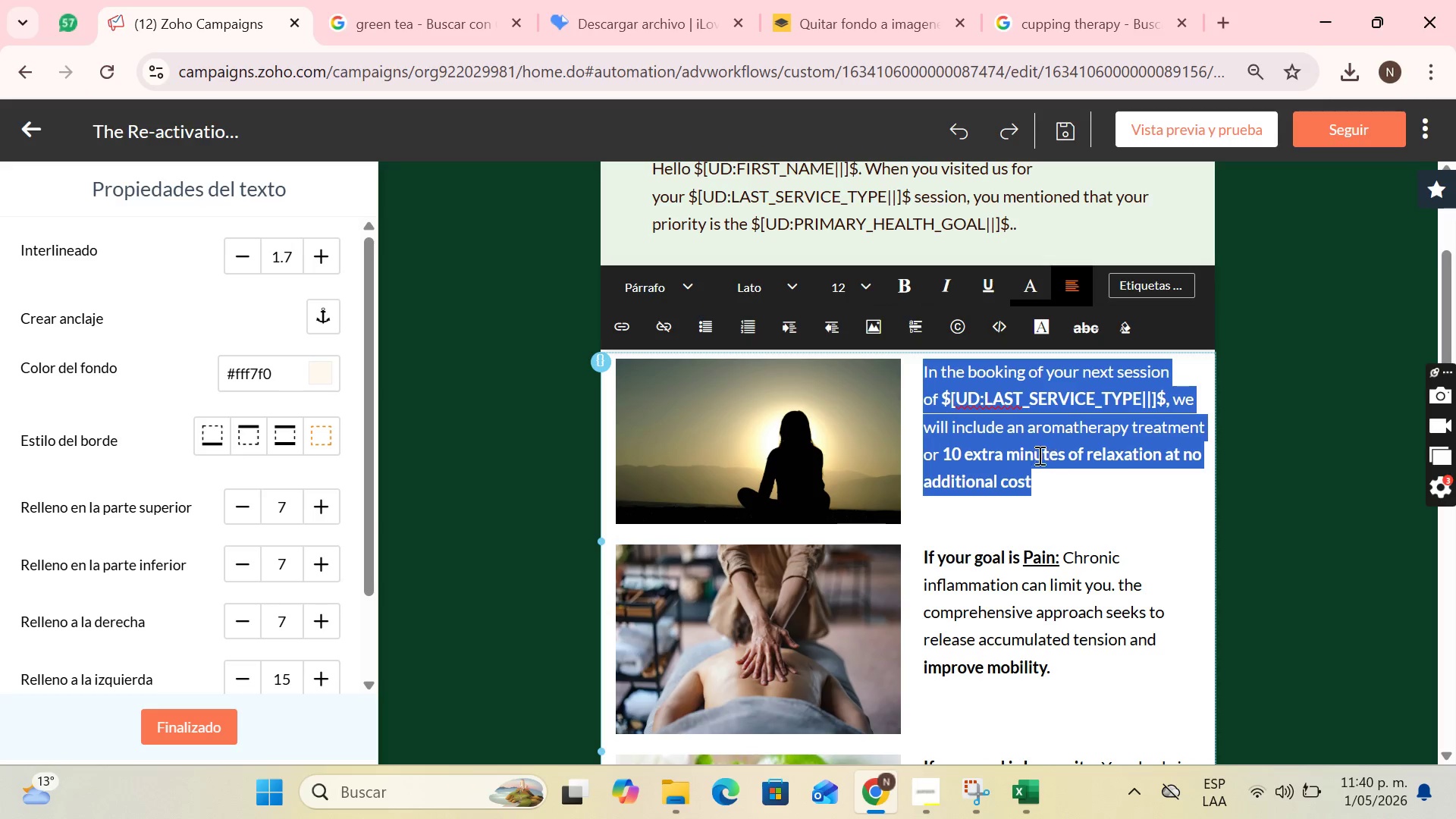 
key(Control+C)
 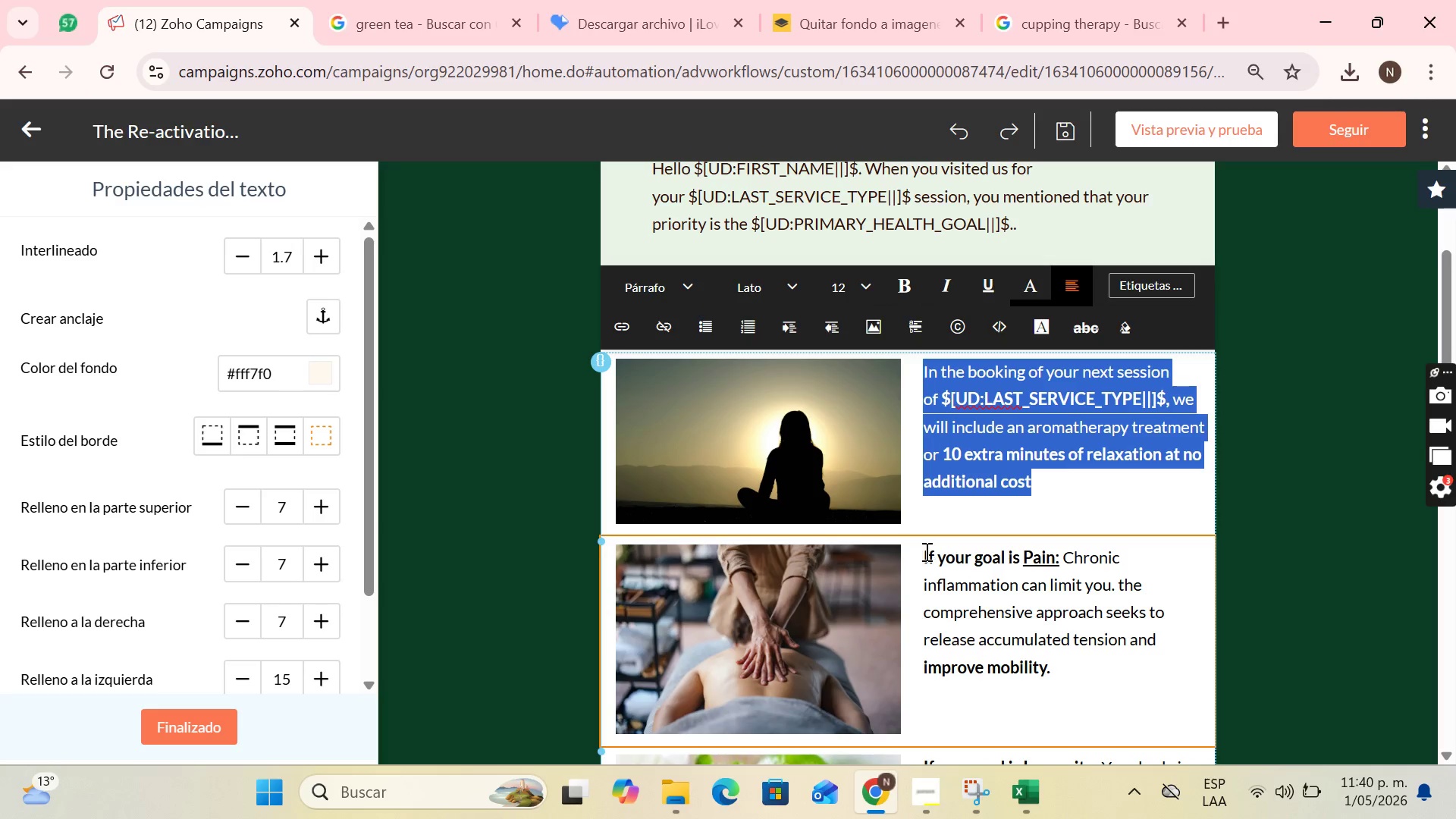 
left_click_drag(start_coordinate=[925, 554], to_coordinate=[971, 588])
 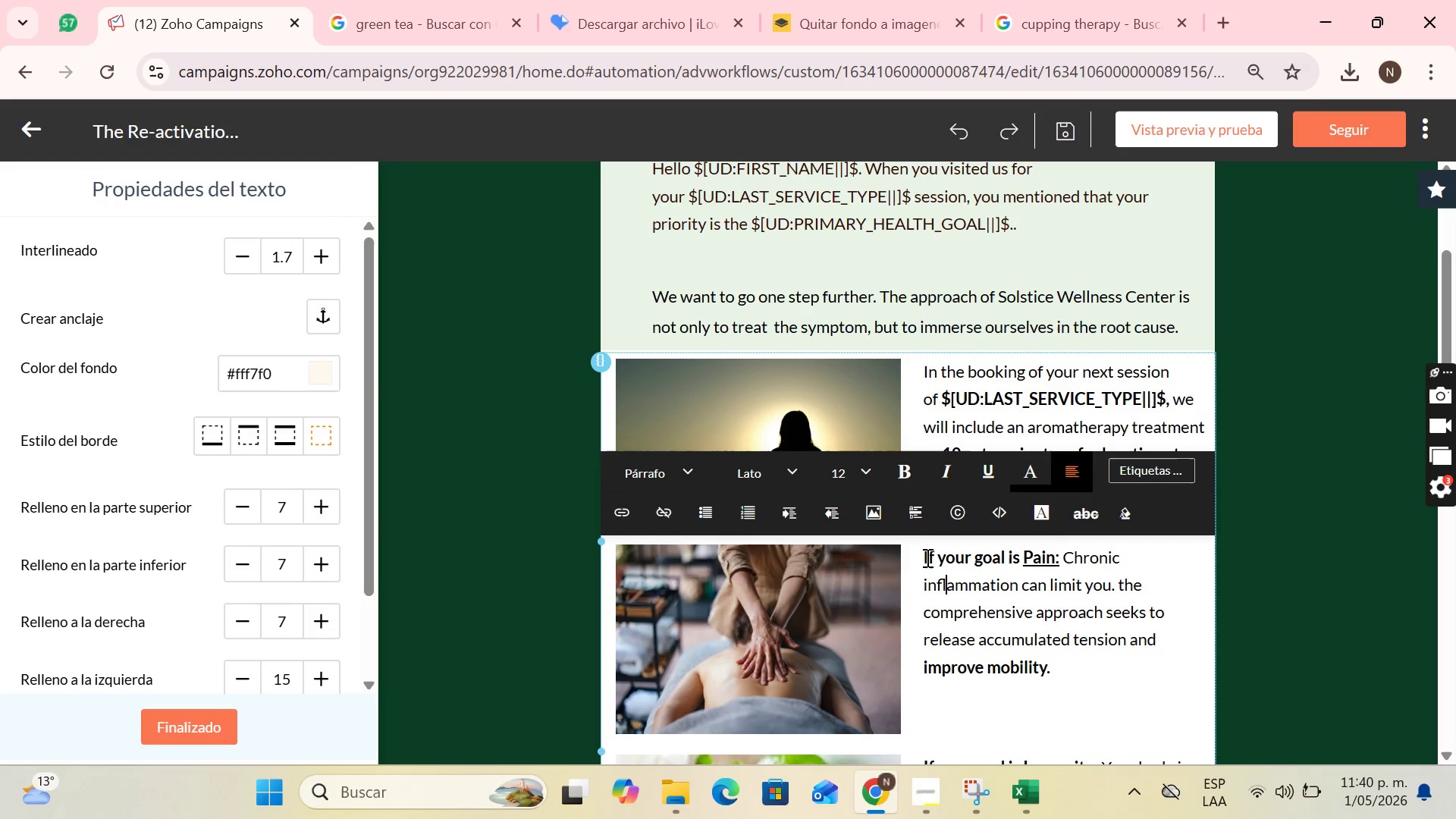 
left_click_drag(start_coordinate=[924, 557], to_coordinate=[1065, 676])
 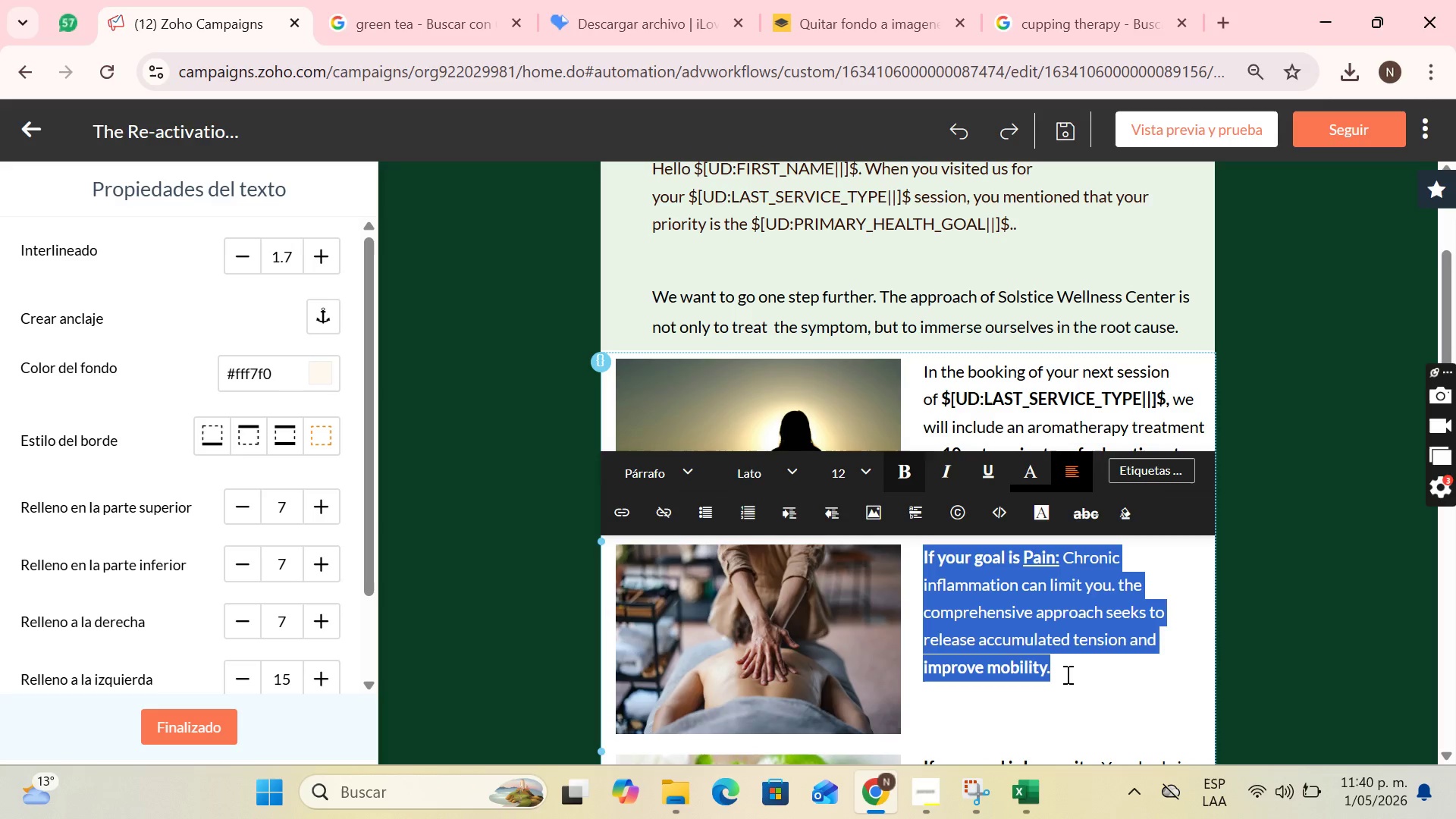 
key(Control+C)
 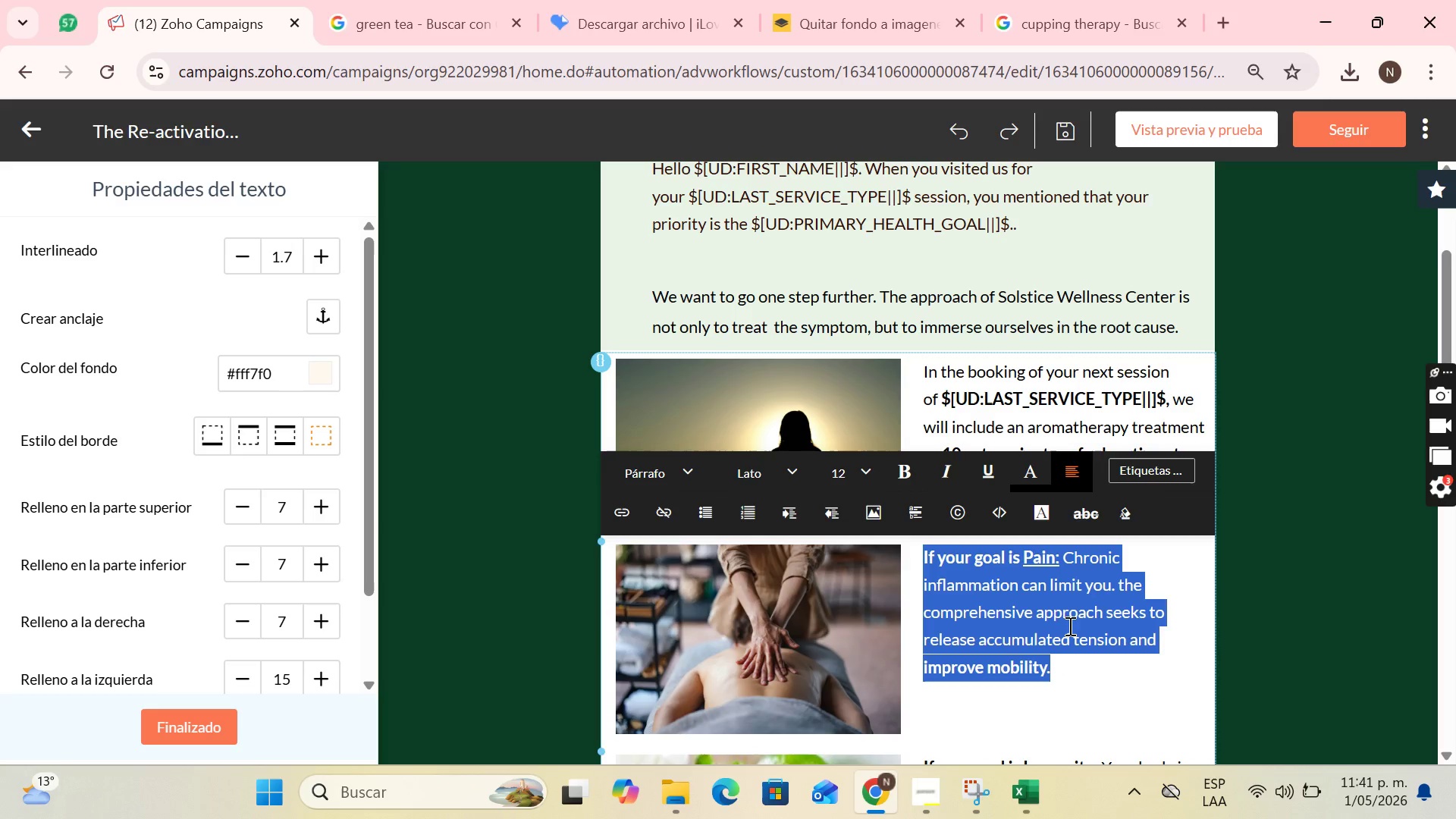 
hold_key(key=ControlLeft, duration=0.44)
 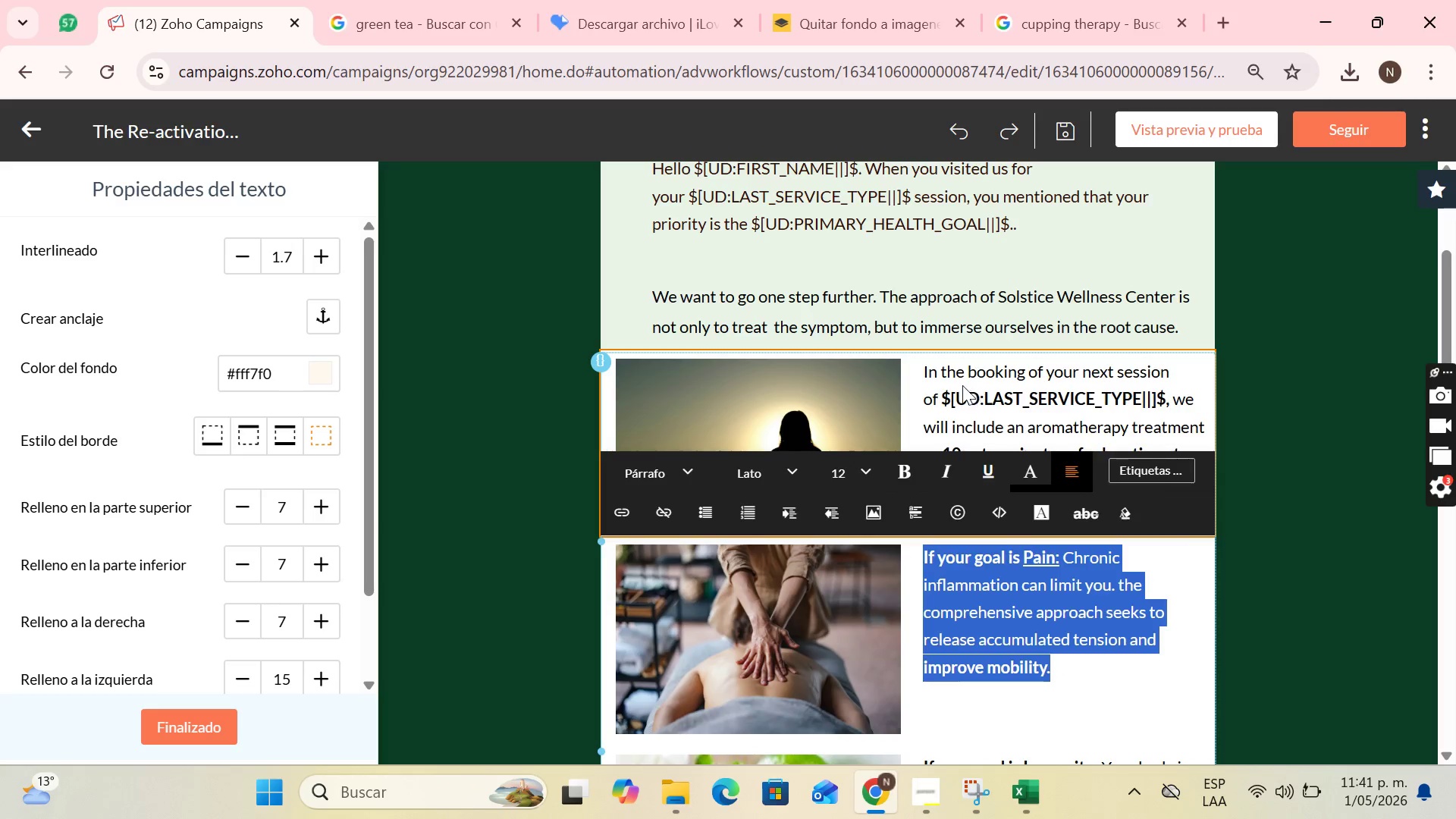 
left_click([962, 385])
 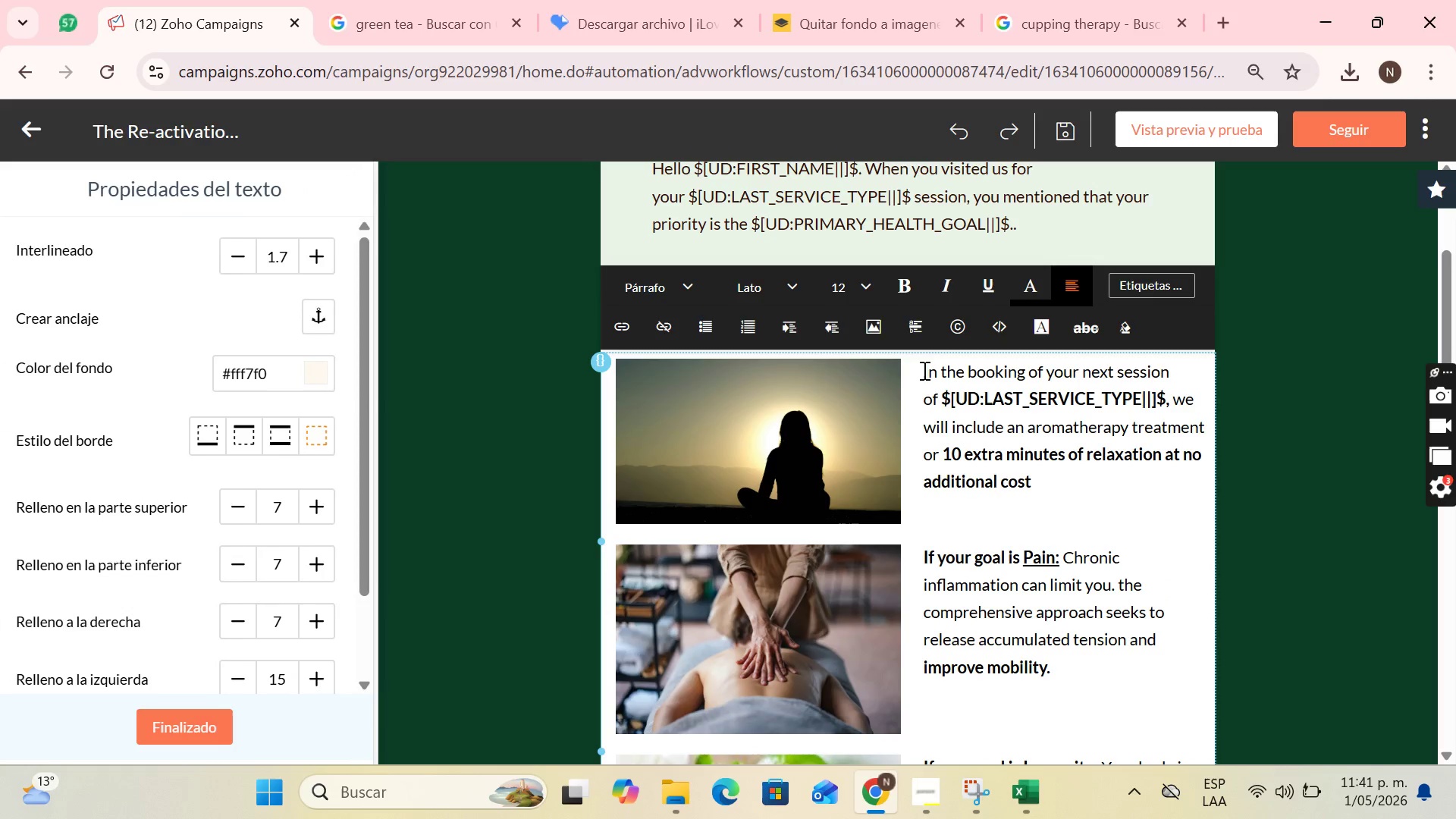 
left_click_drag(start_coordinate=[922, 370], to_coordinate=[926, 372])
 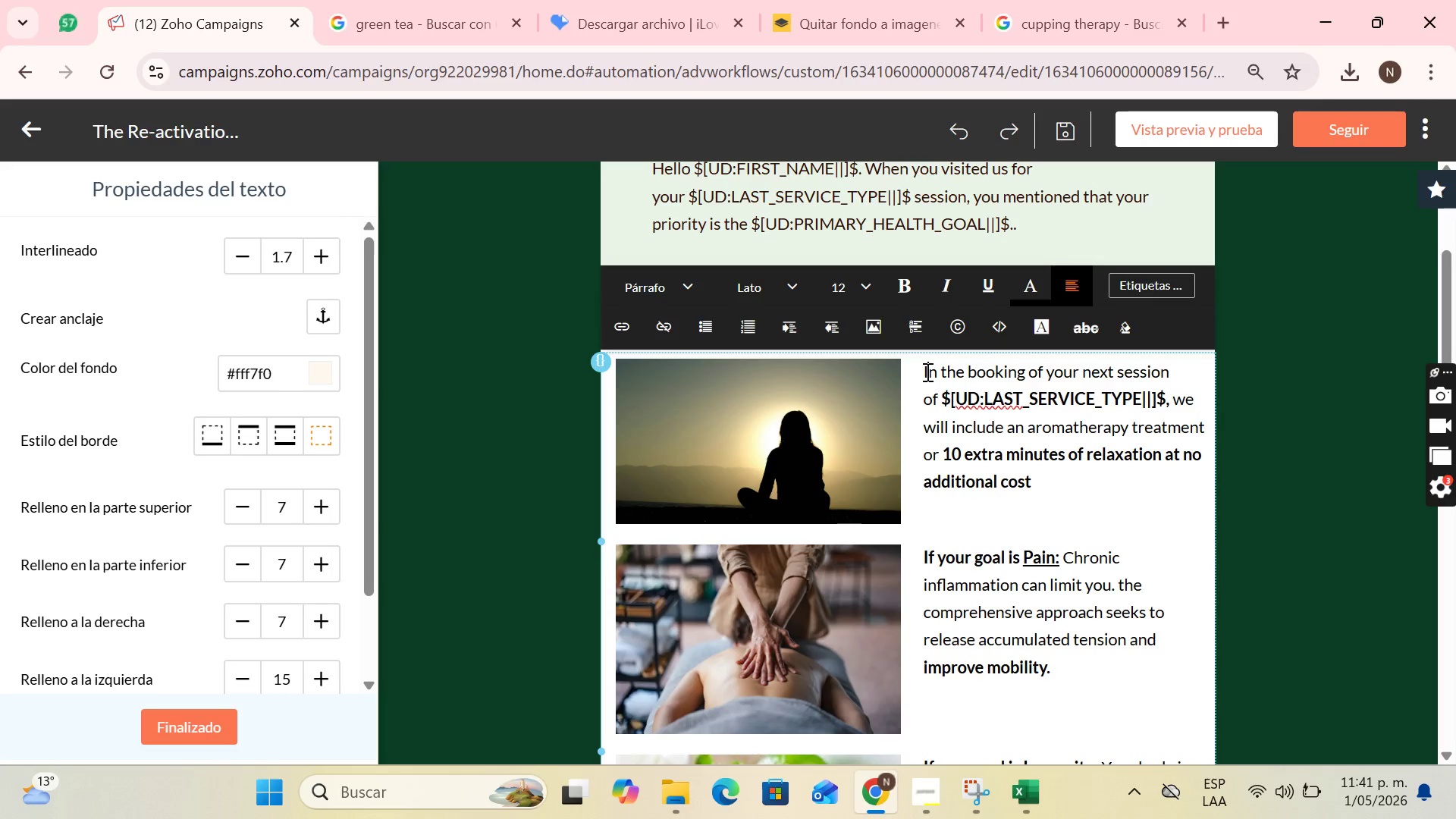 
double_click([926, 372])
 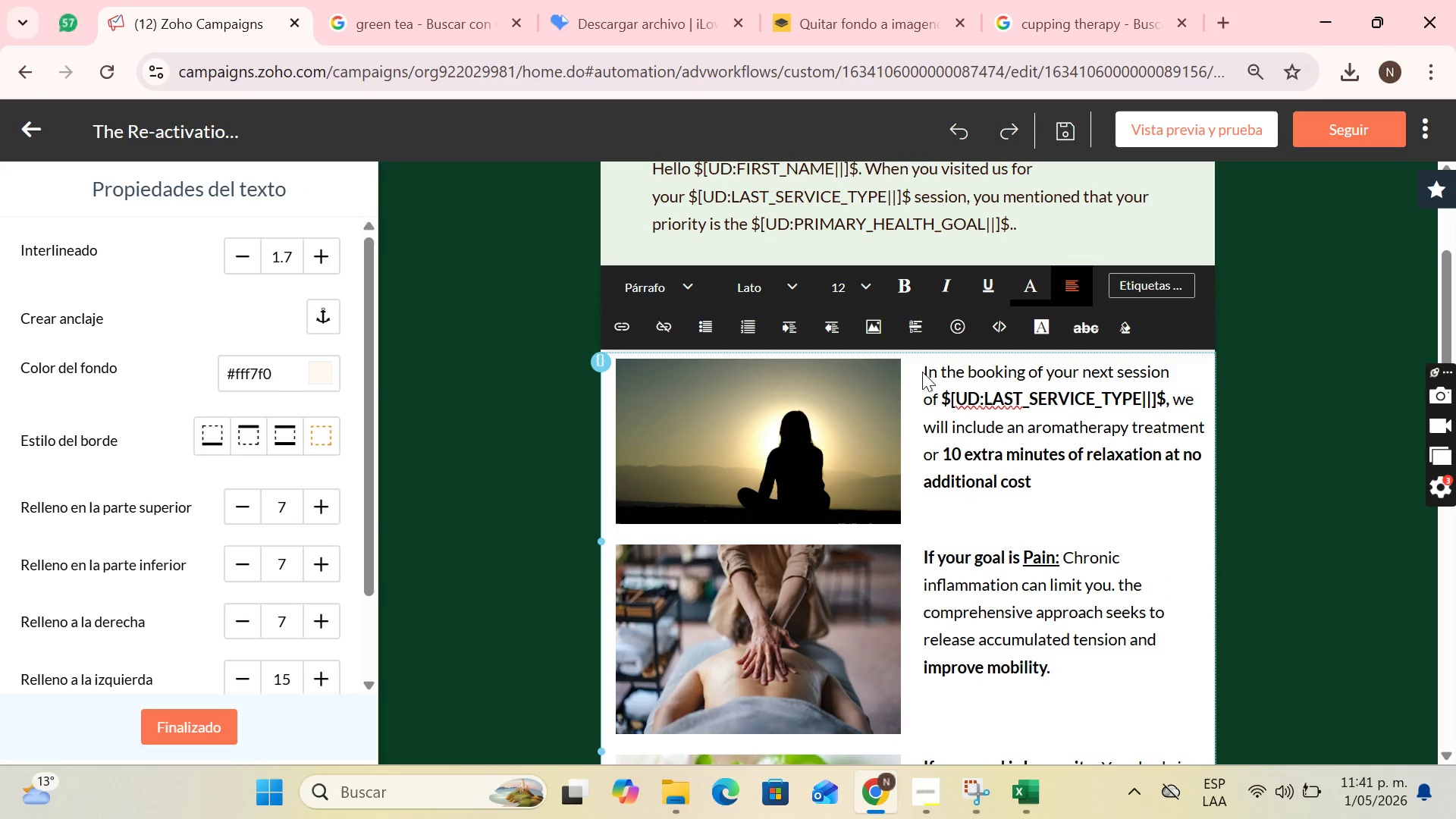 
left_click([922, 372])
 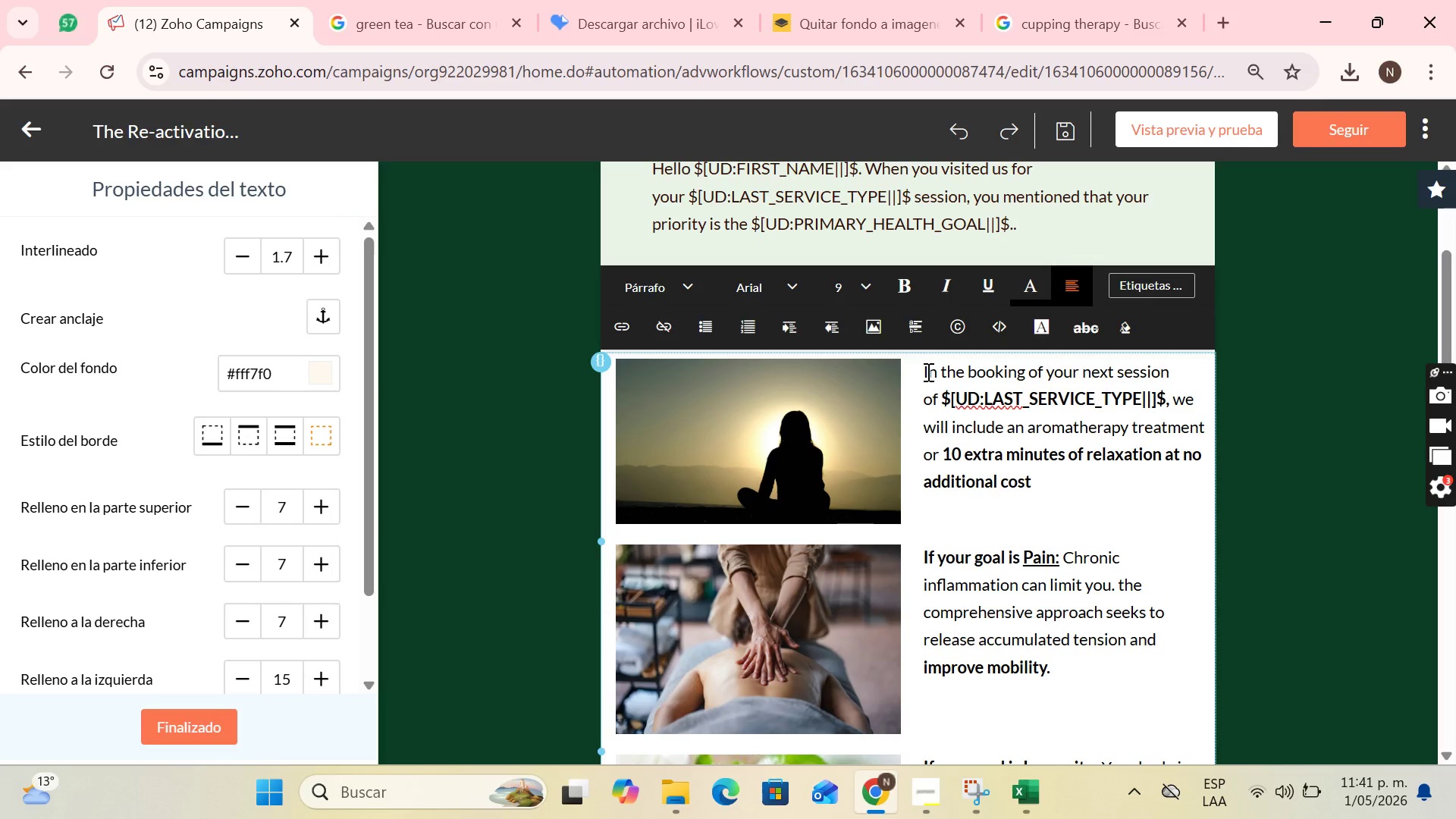 
left_click([927, 372])
 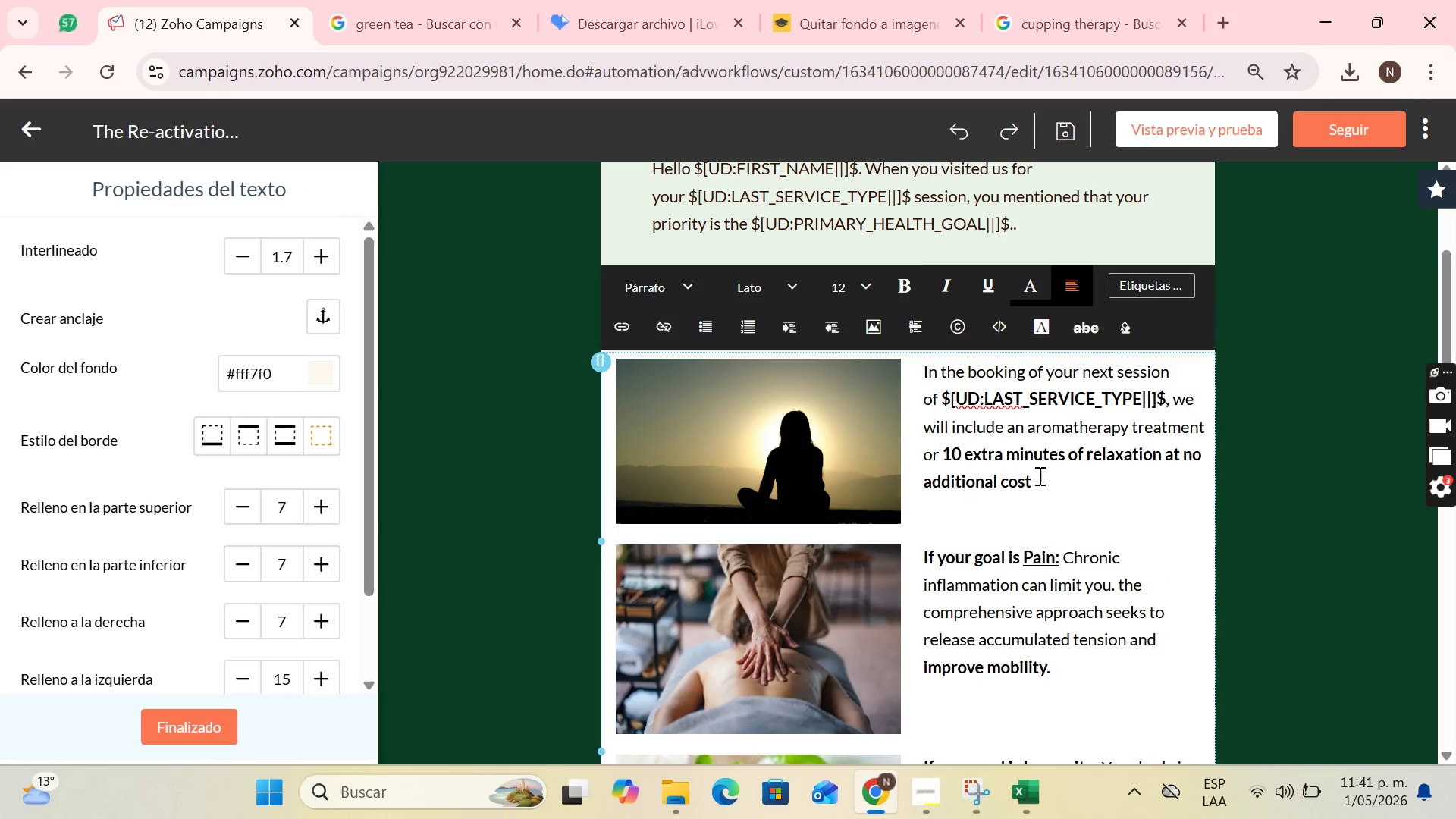 
left_click_drag(start_coordinate=[1038, 475], to_coordinate=[906, 376])
 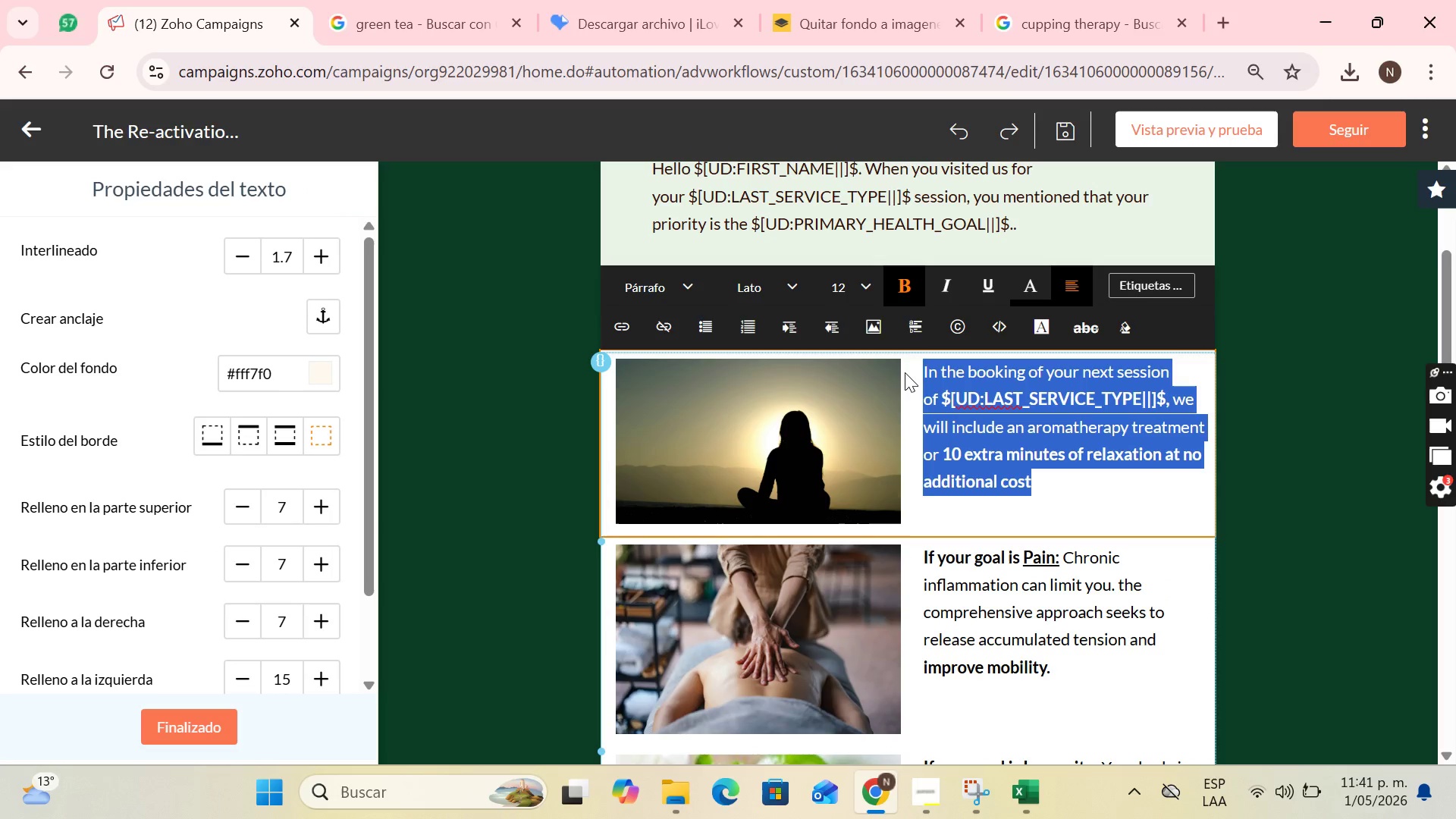 
hold_key(key=ControlLeft, duration=0.81)
 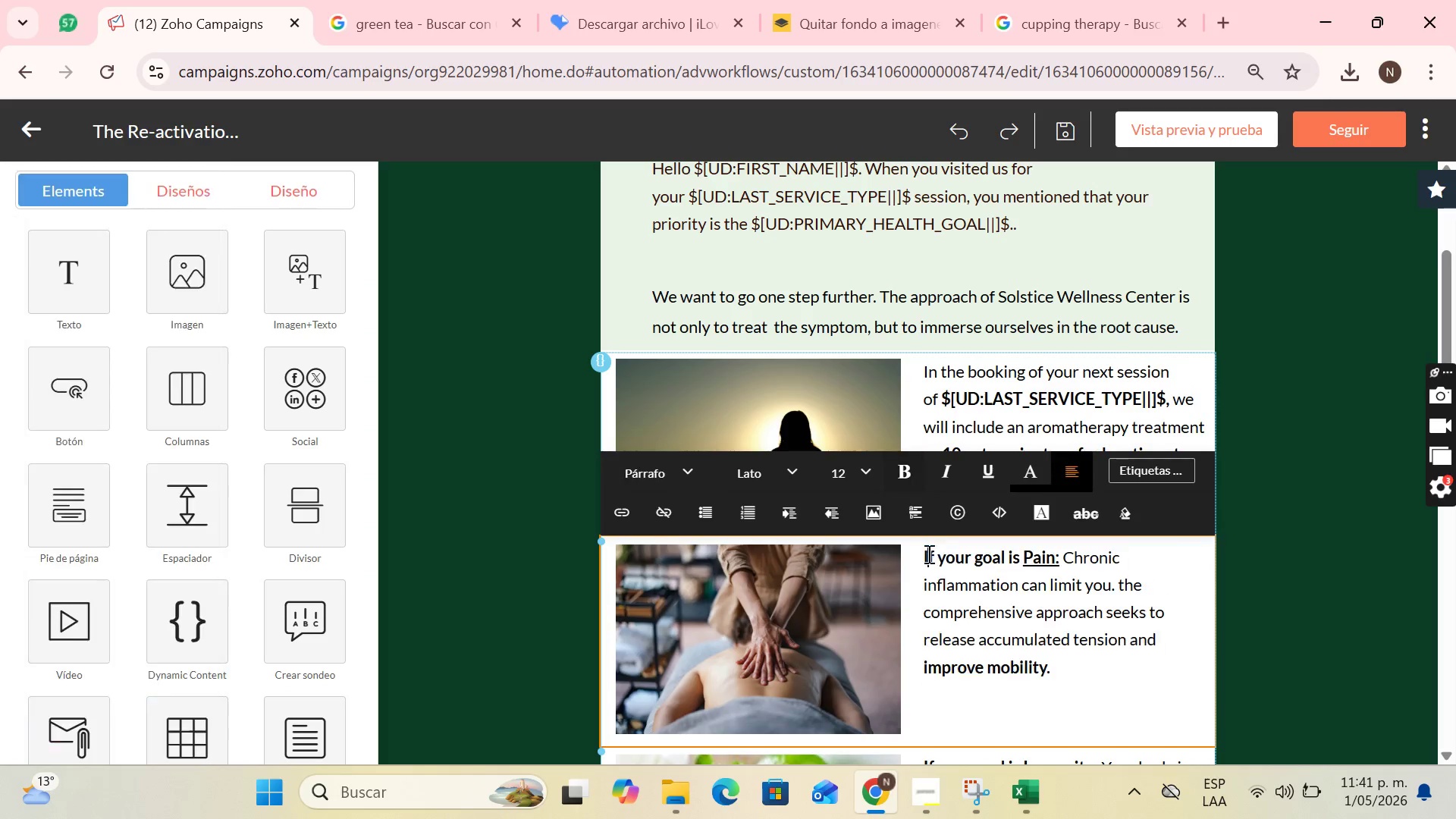 
hold_key(key=C, duration=0.39)
 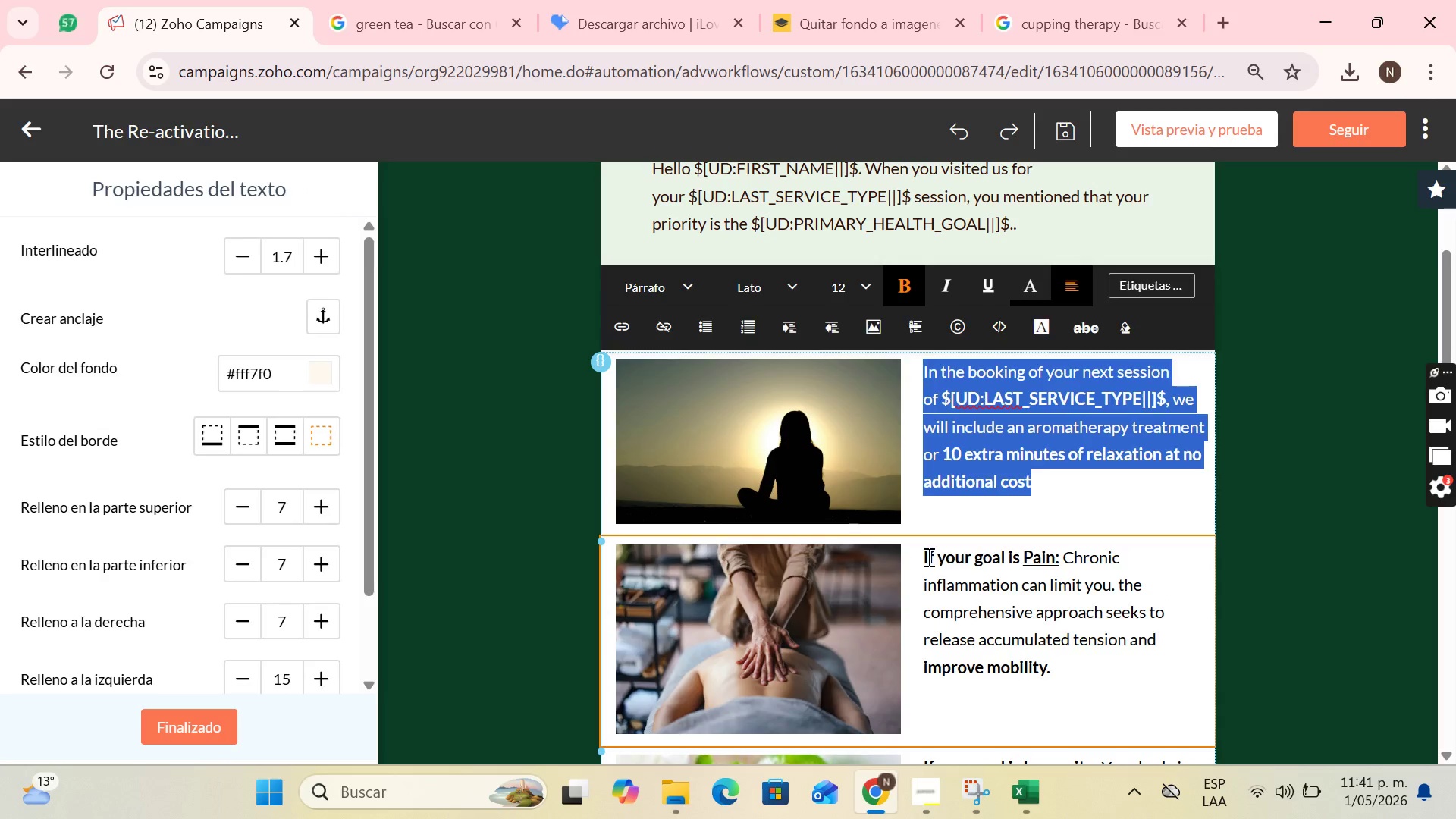 
left_click([927, 557])
 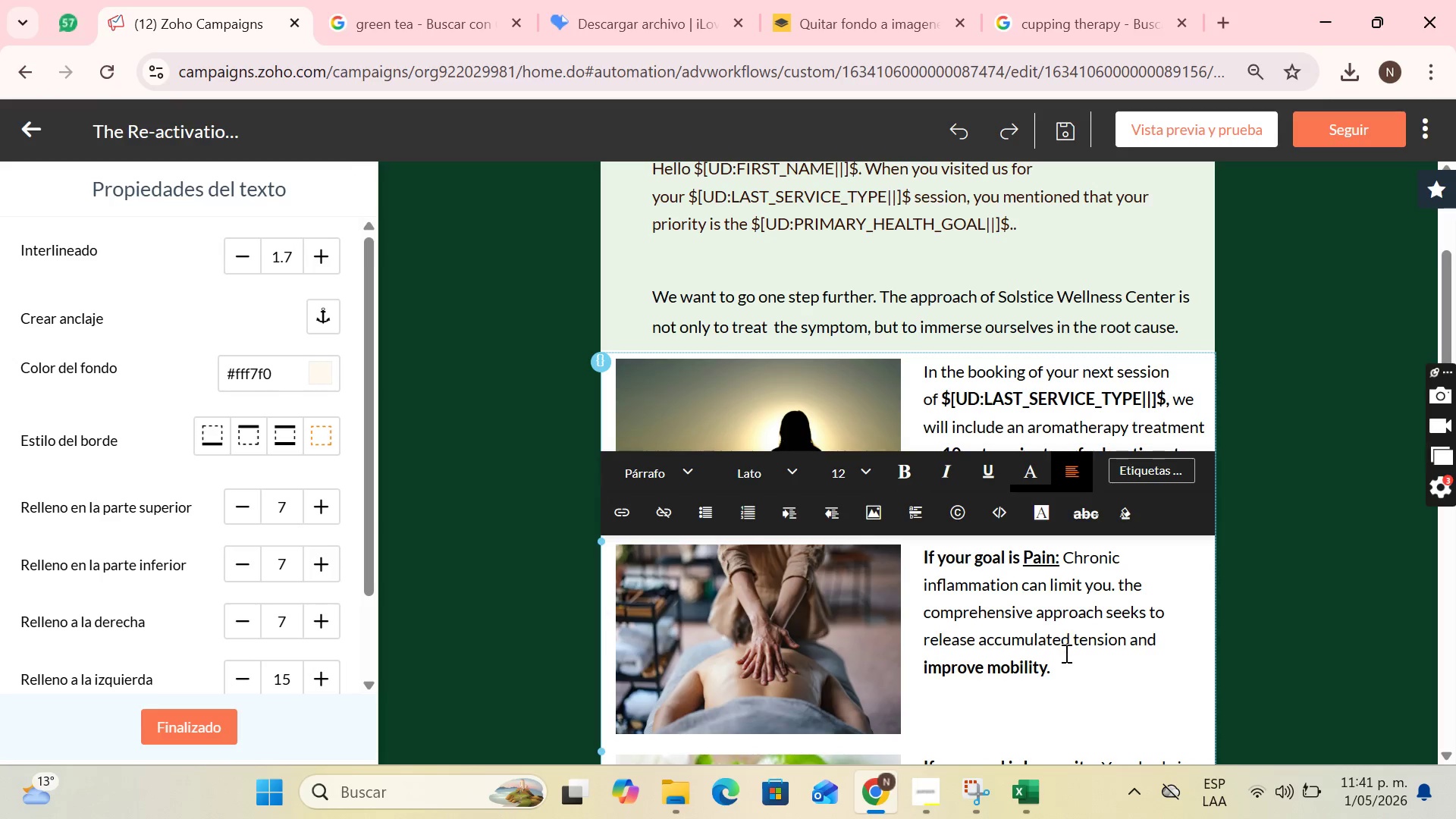 
left_click_drag(start_coordinate=[1064, 664], to_coordinate=[912, 551])
 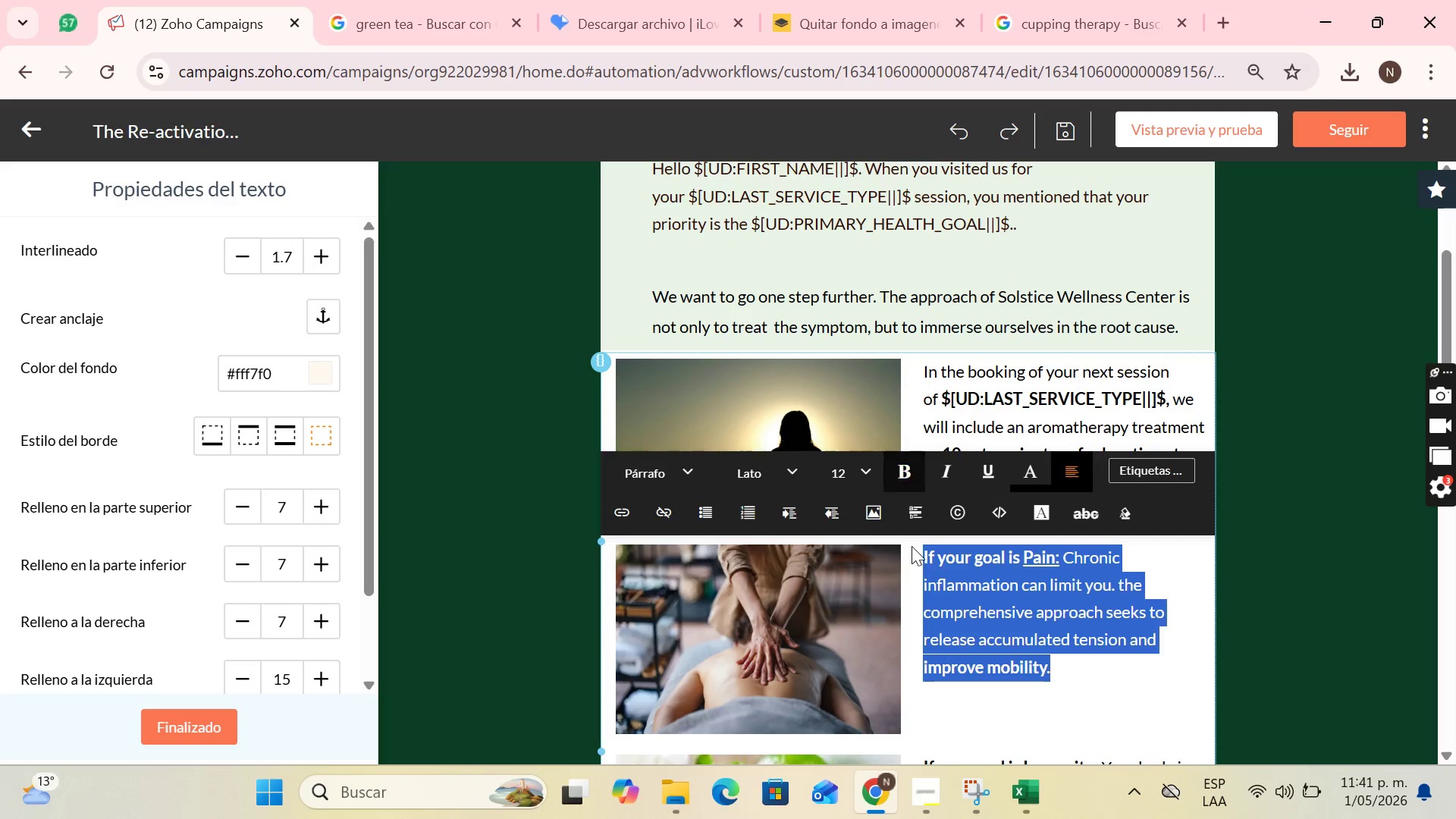 
key(Control+V)
 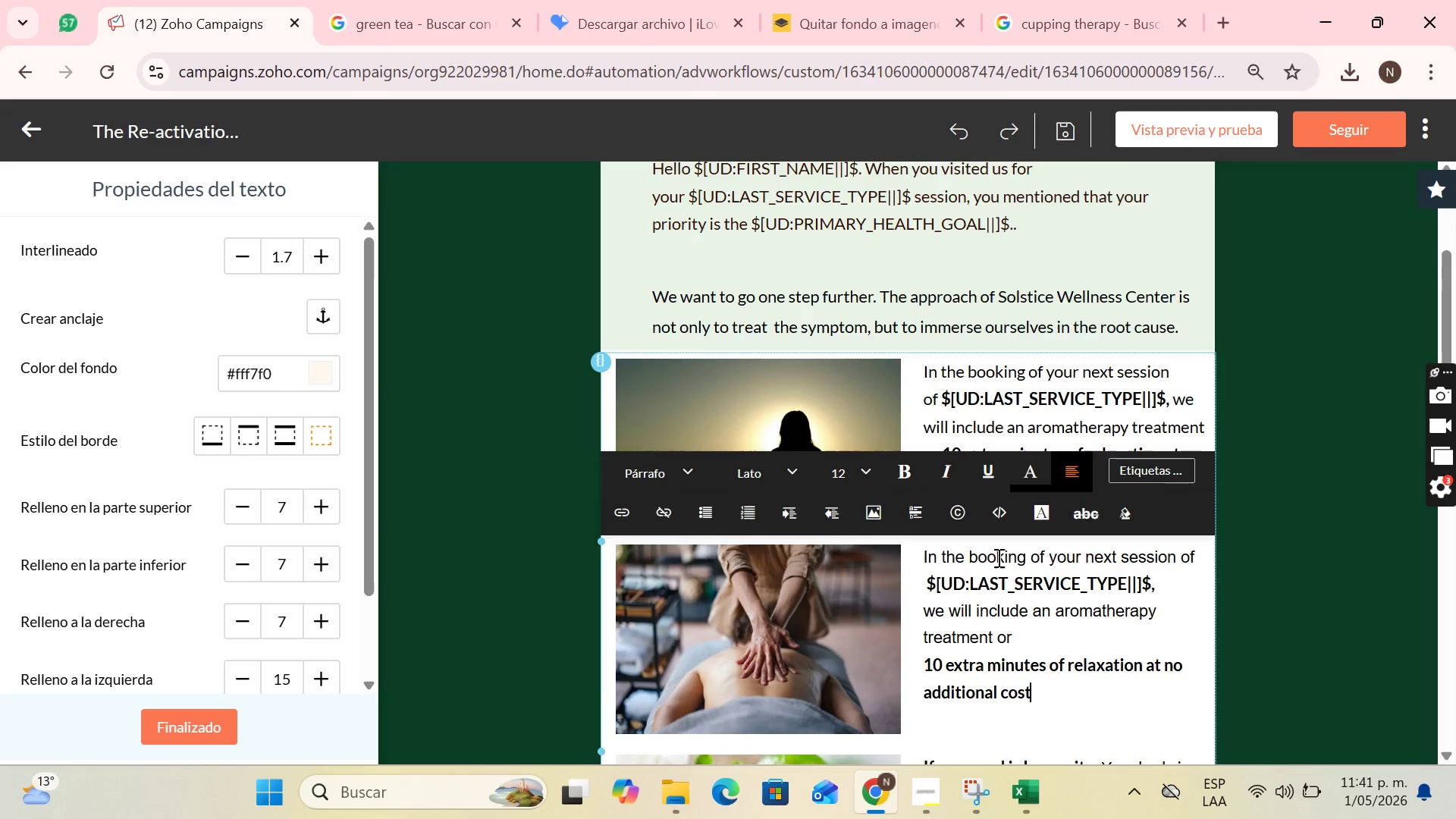 
scroll: coordinate [999, 558], scroll_direction: down, amount: 2.0
 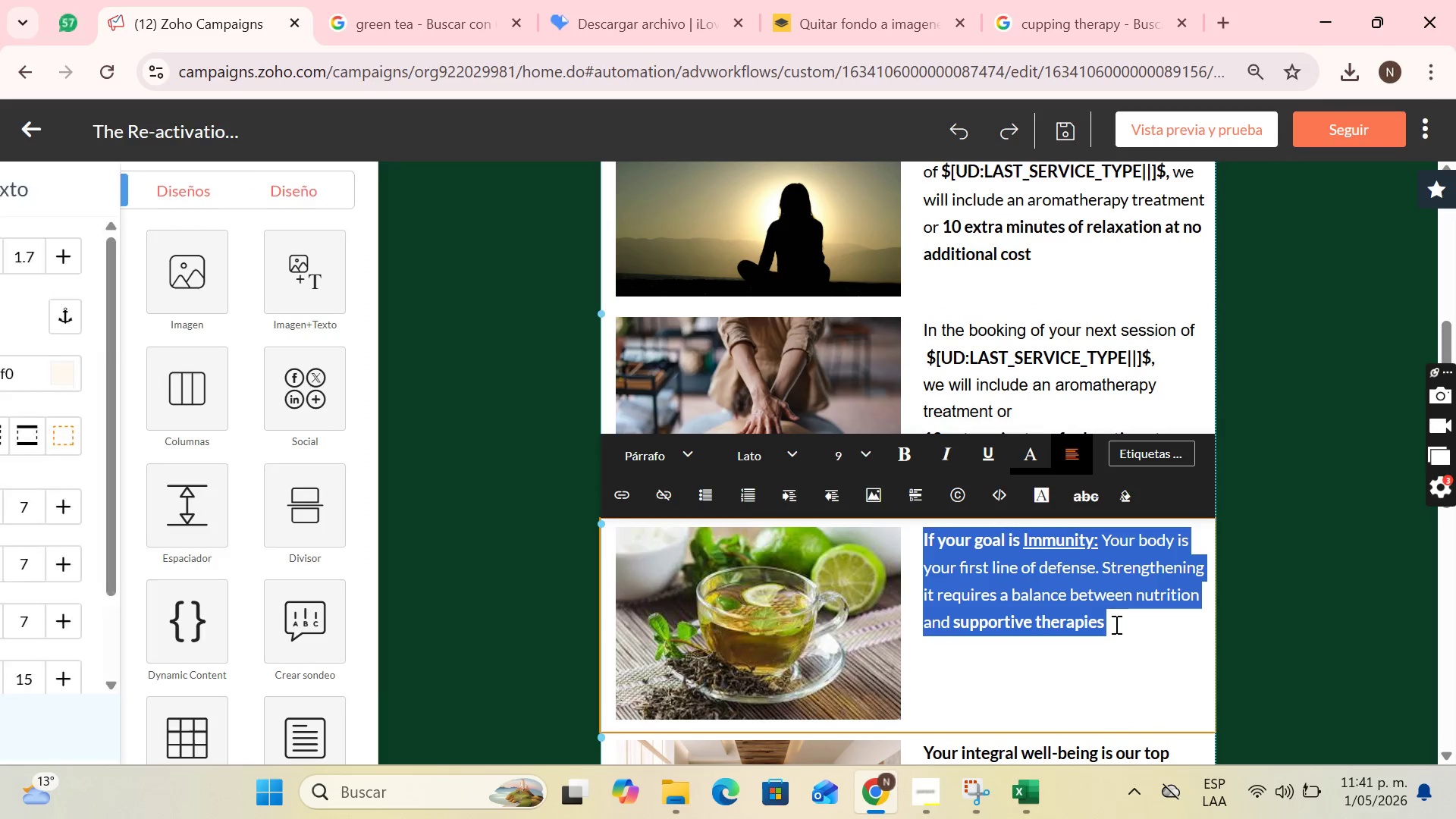 
key(Control+V)
 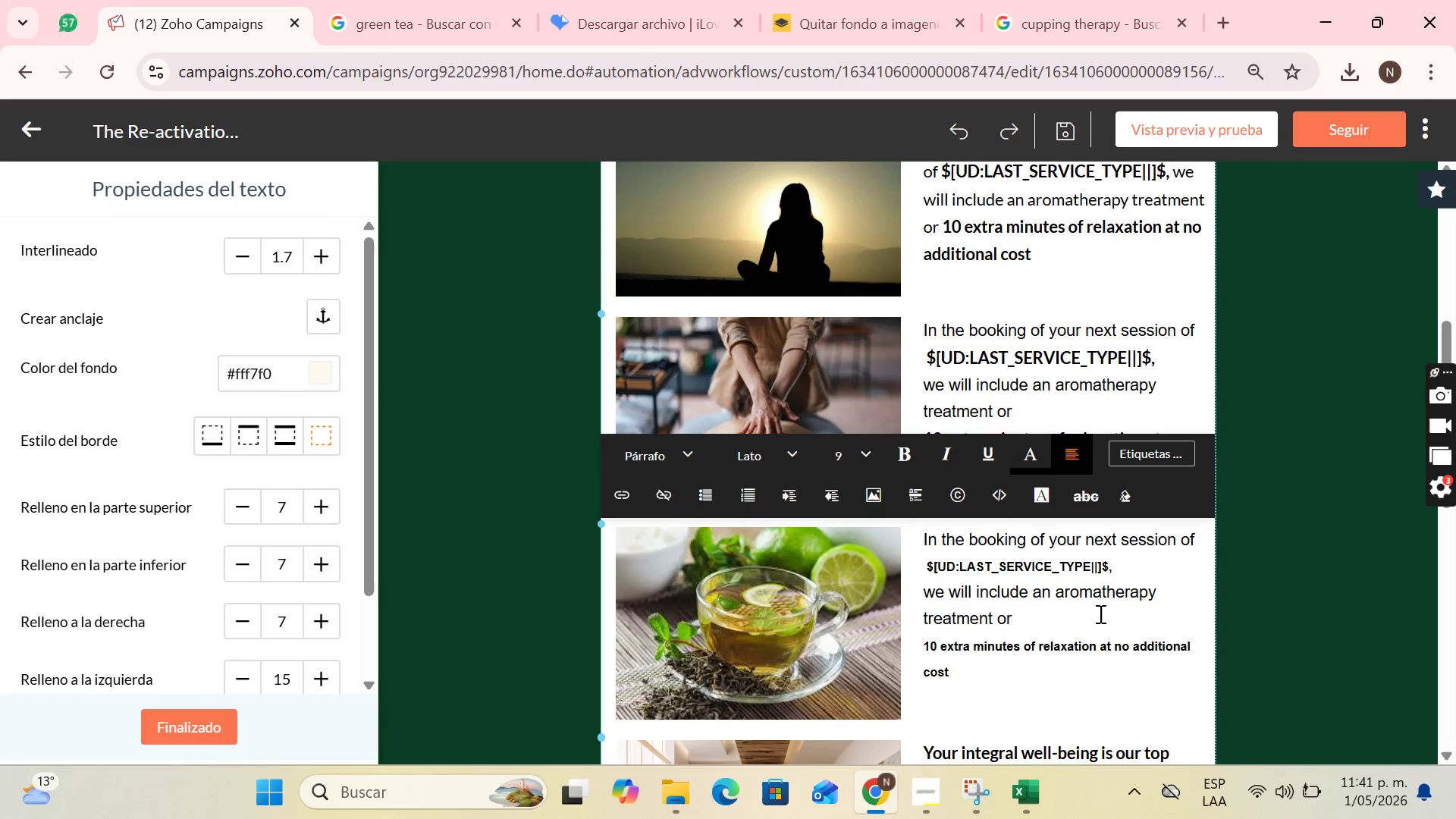 
key(Control+Z)
 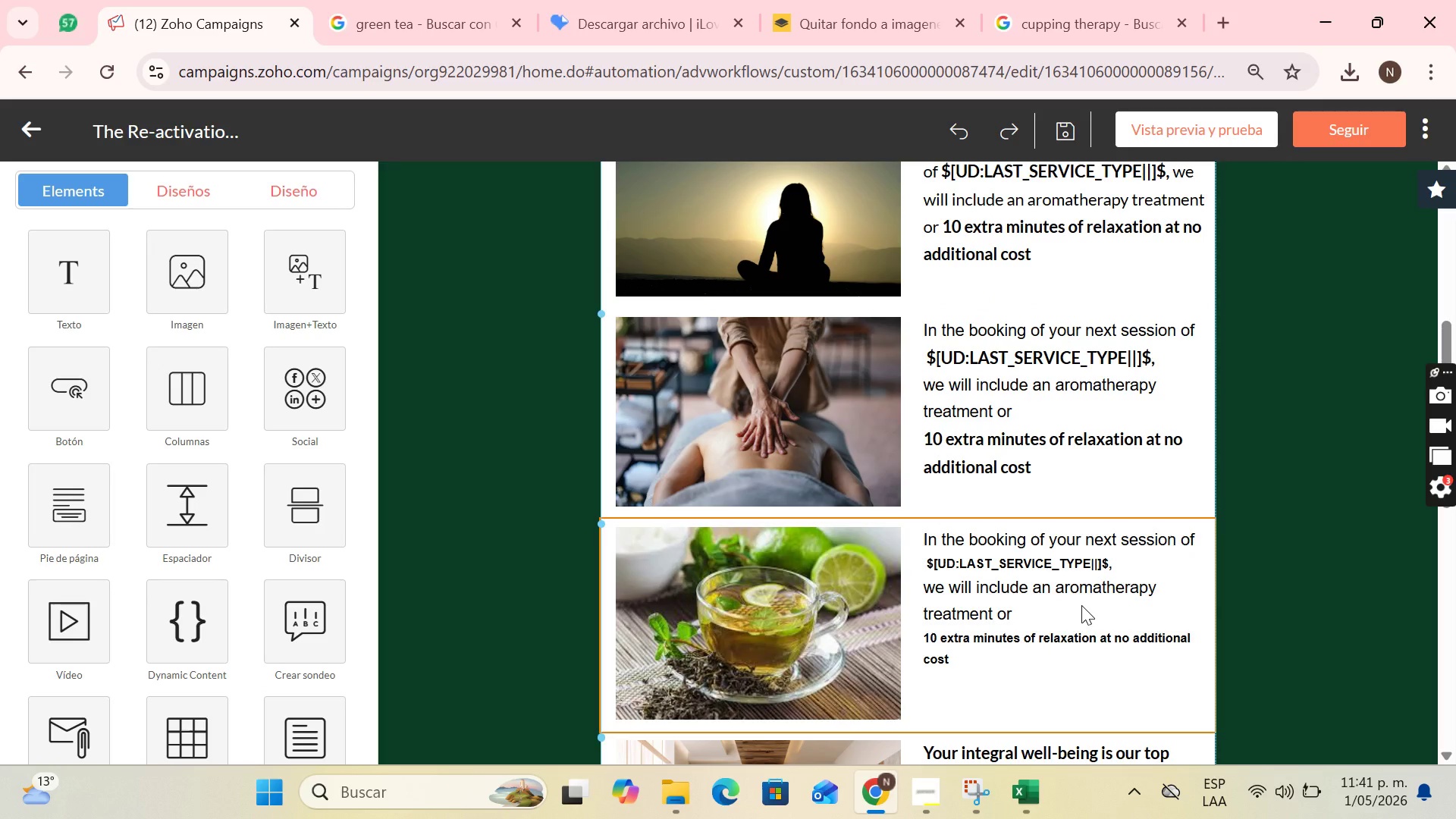 
key(Control+Z)
 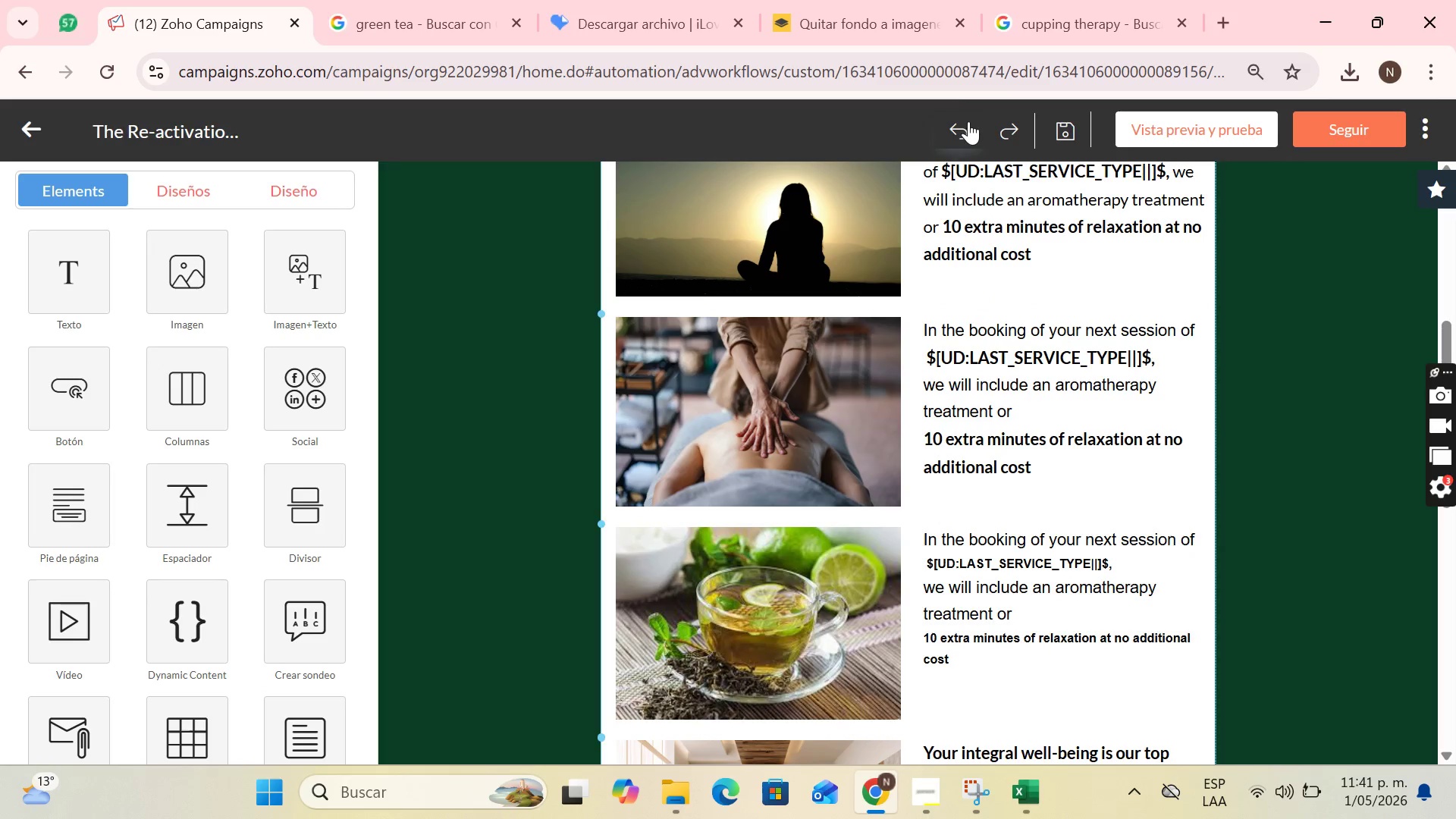 
double_click([968, 121])
 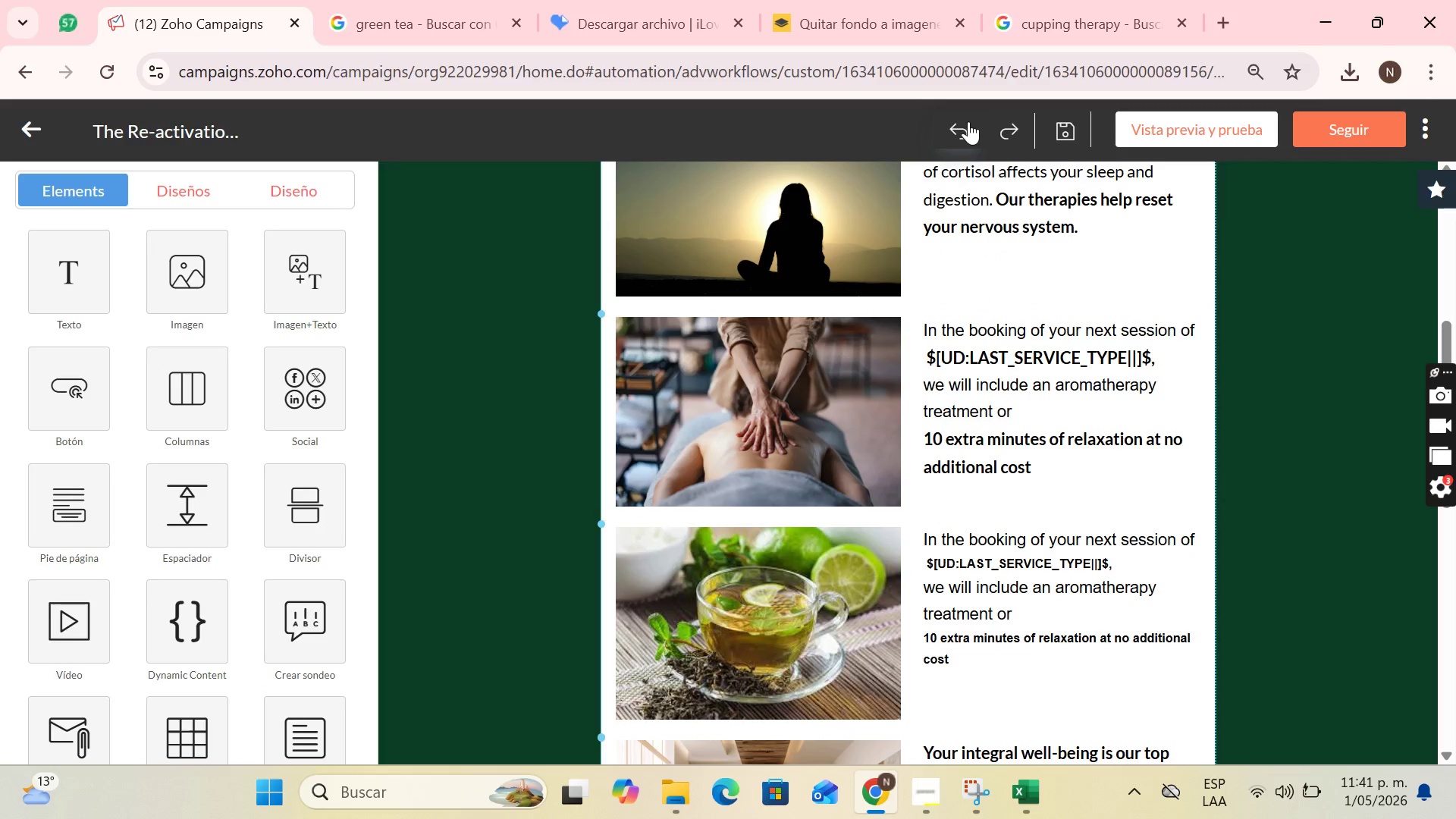 
double_click([968, 121])
 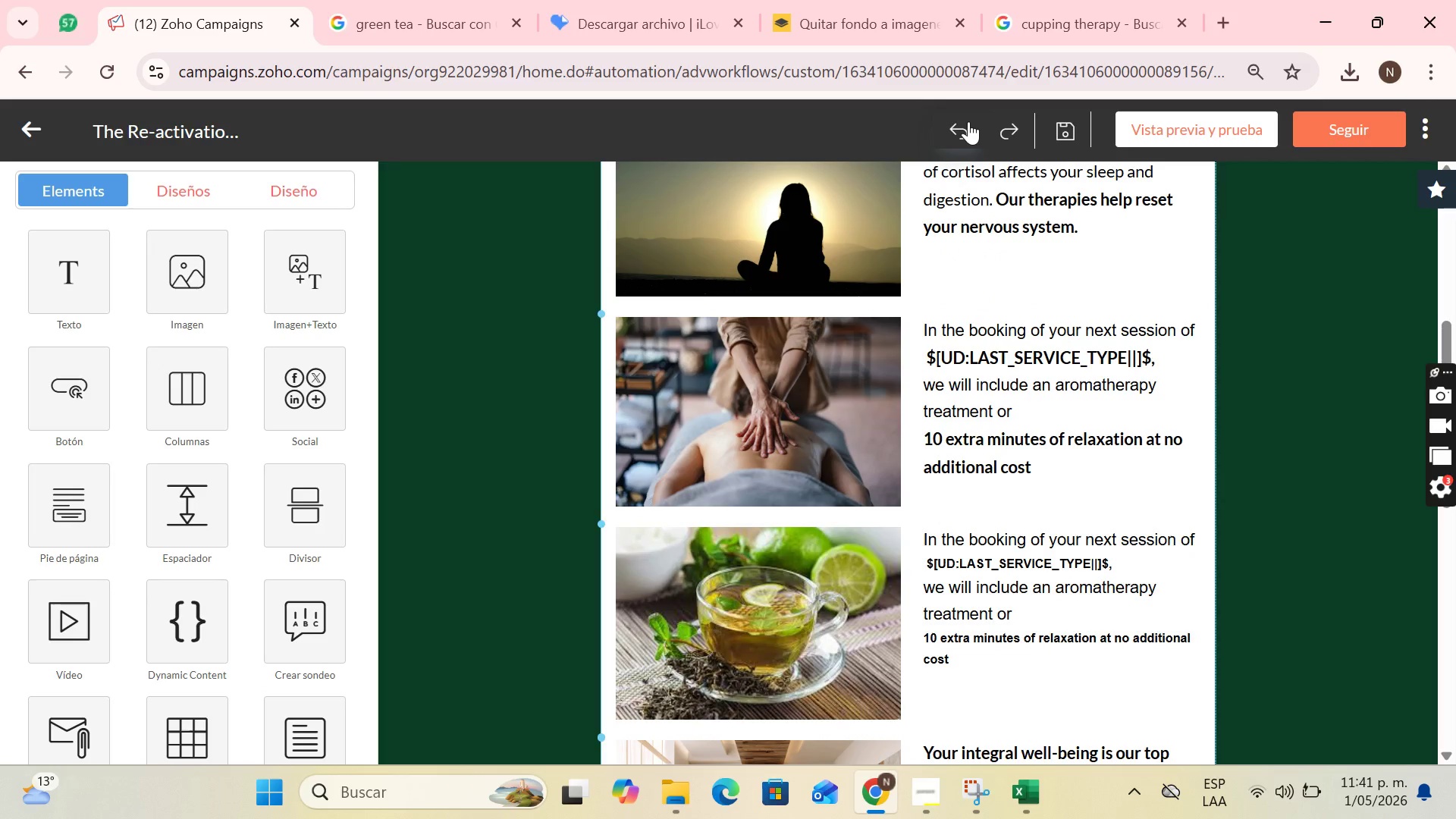 
triple_click([968, 121])
 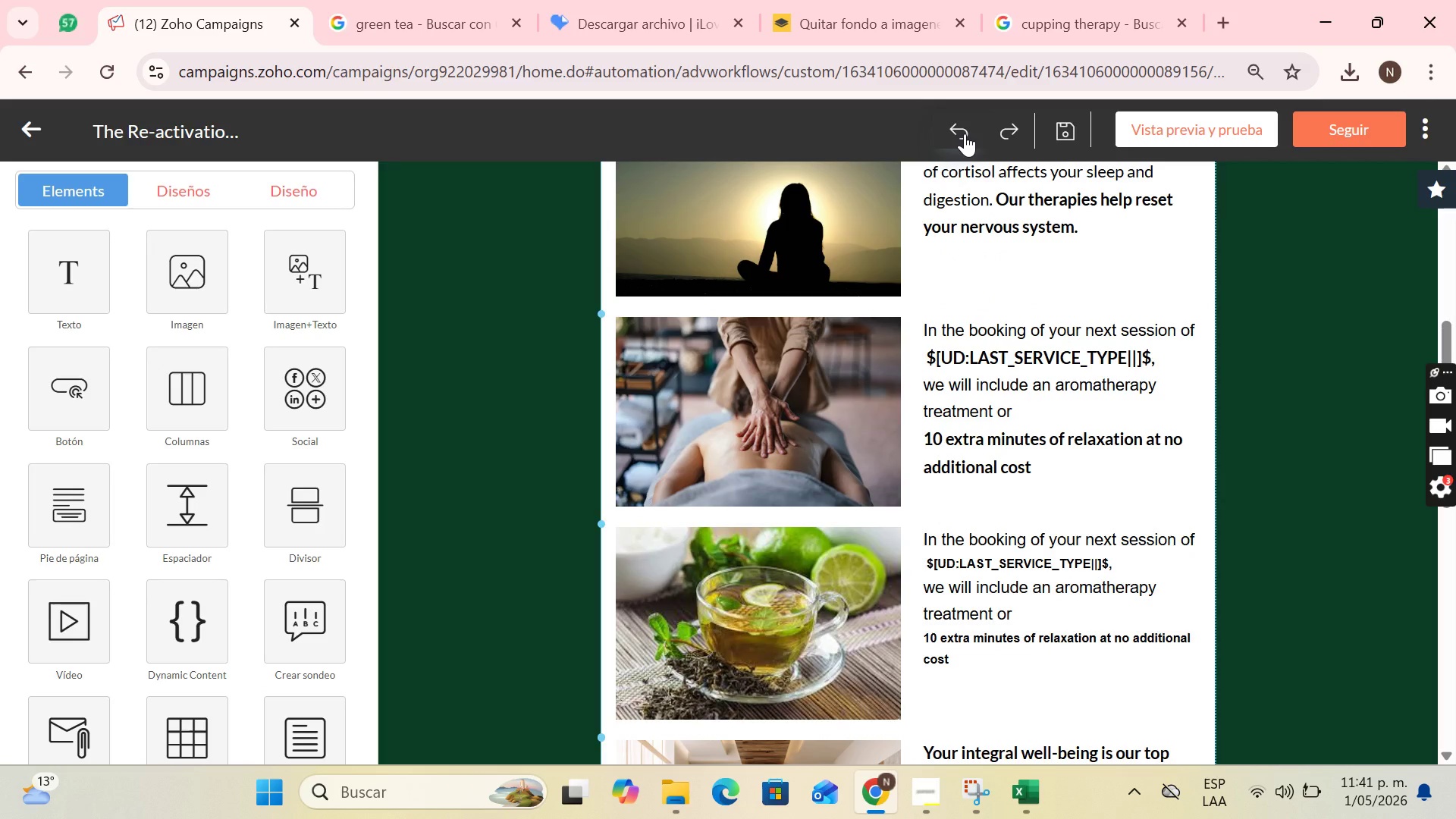 
double_click([965, 133])
 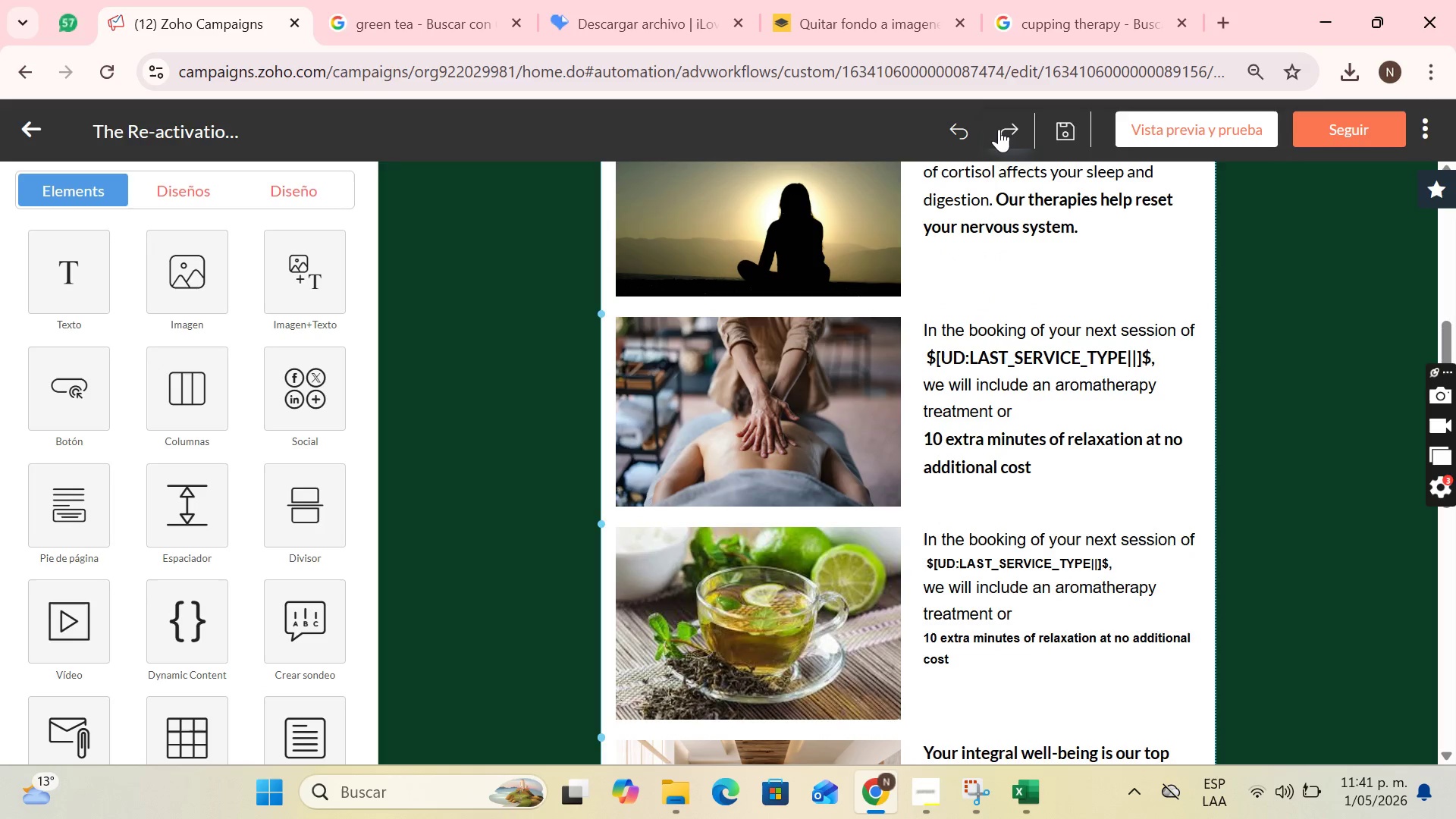 
triple_click([999, 129])
 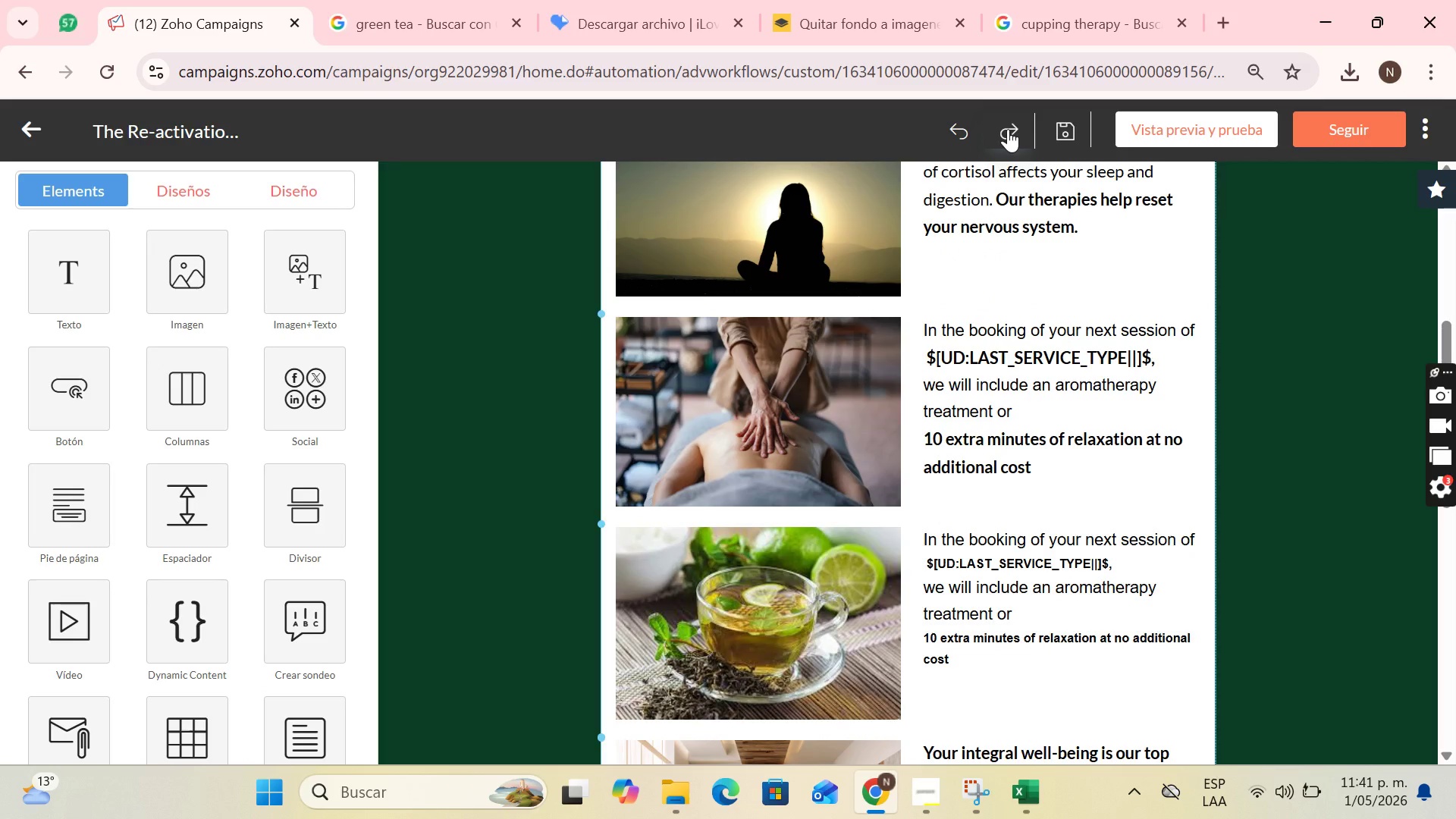 
double_click([1008, 129])
 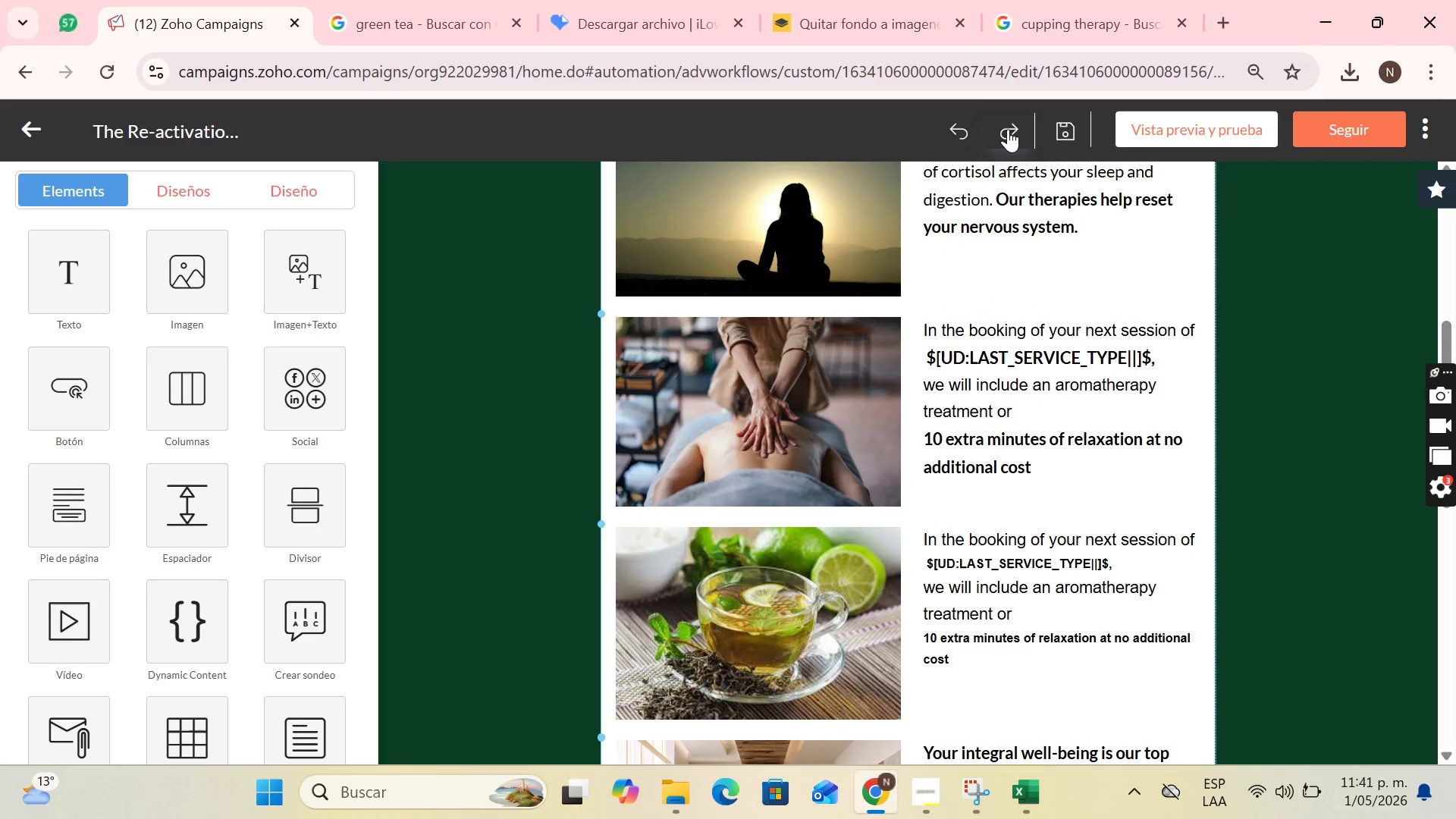 
triple_click([1008, 129])
 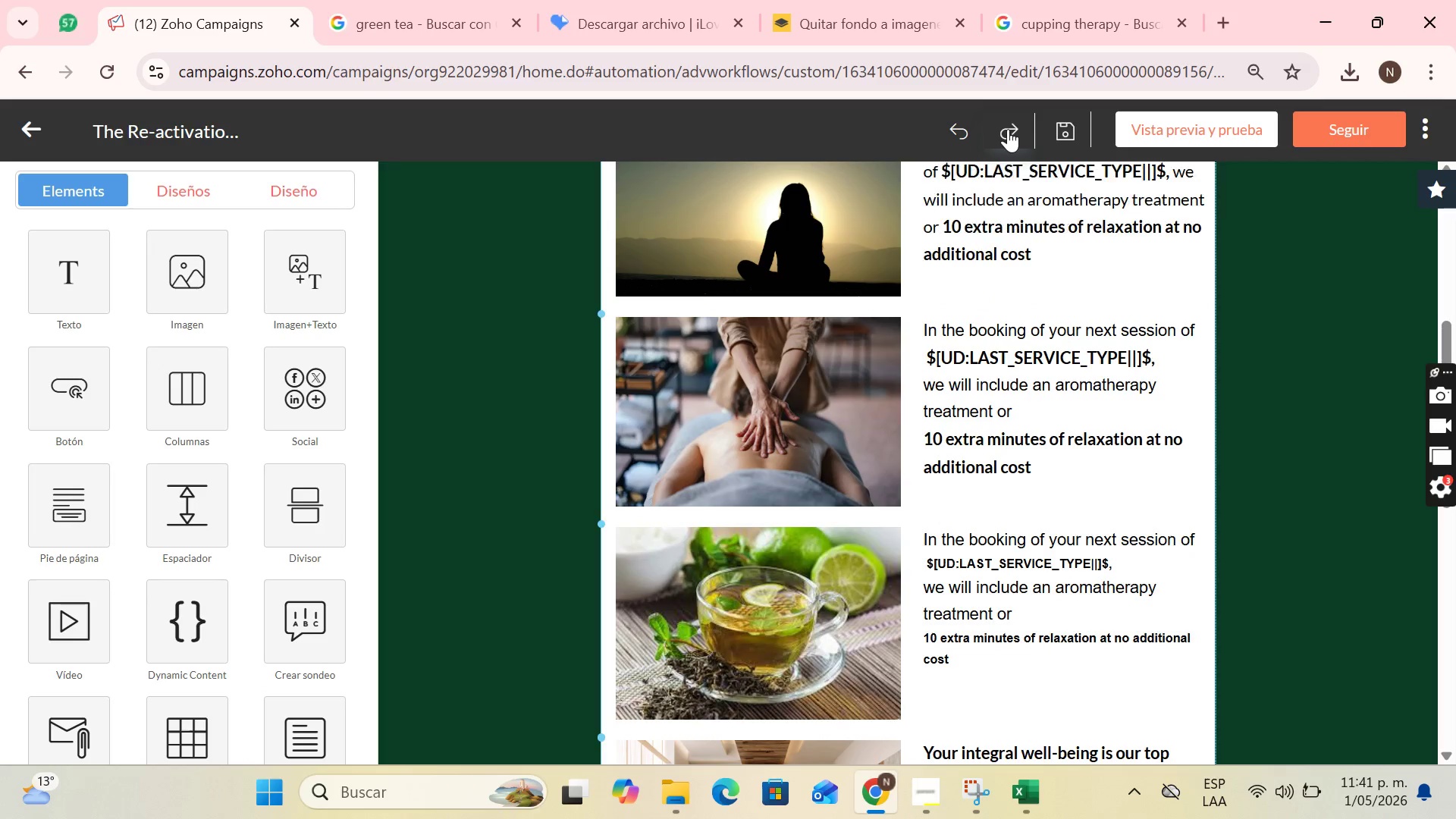 
triple_click([1008, 129])
 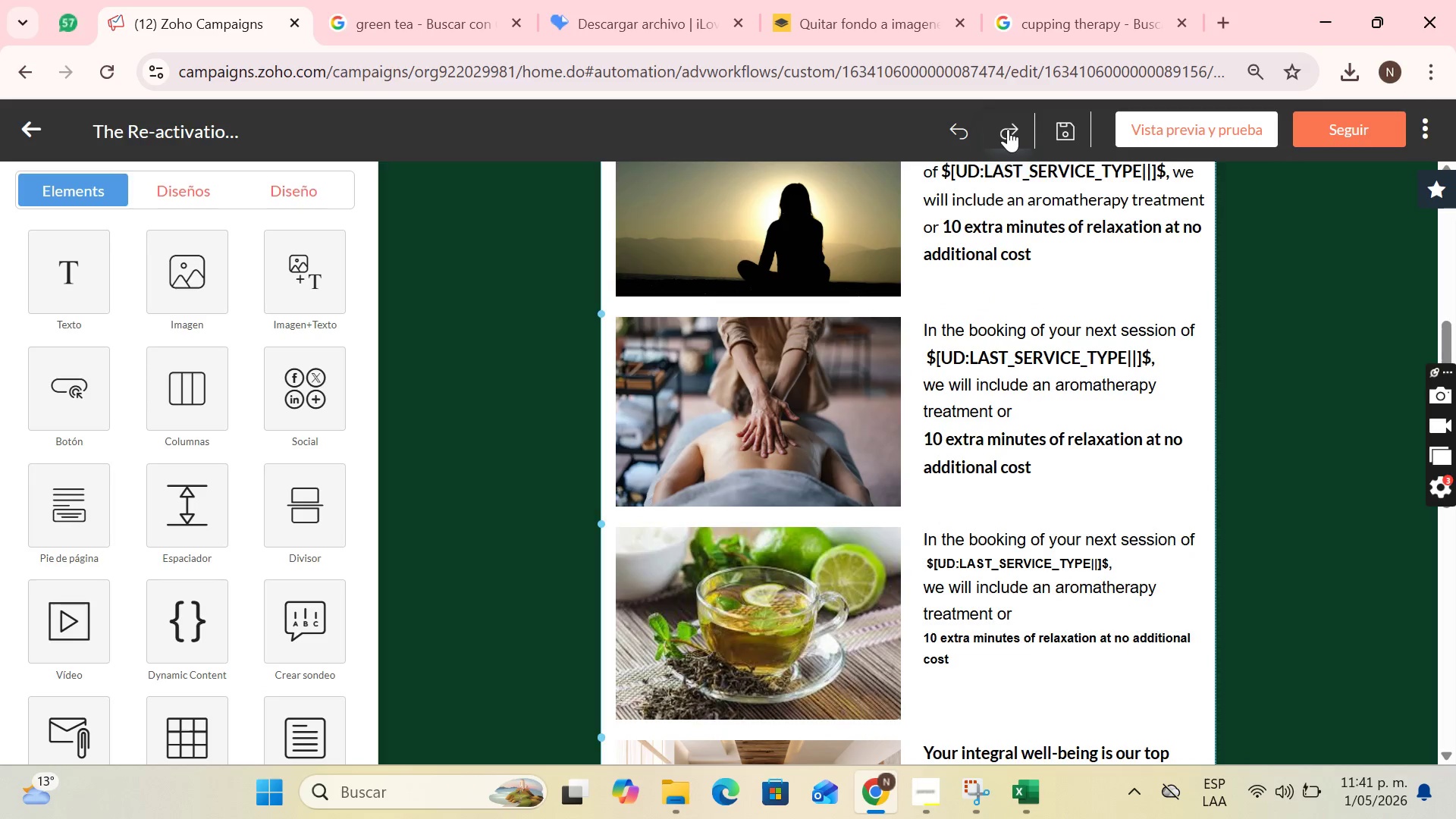 
triple_click([1008, 129])
 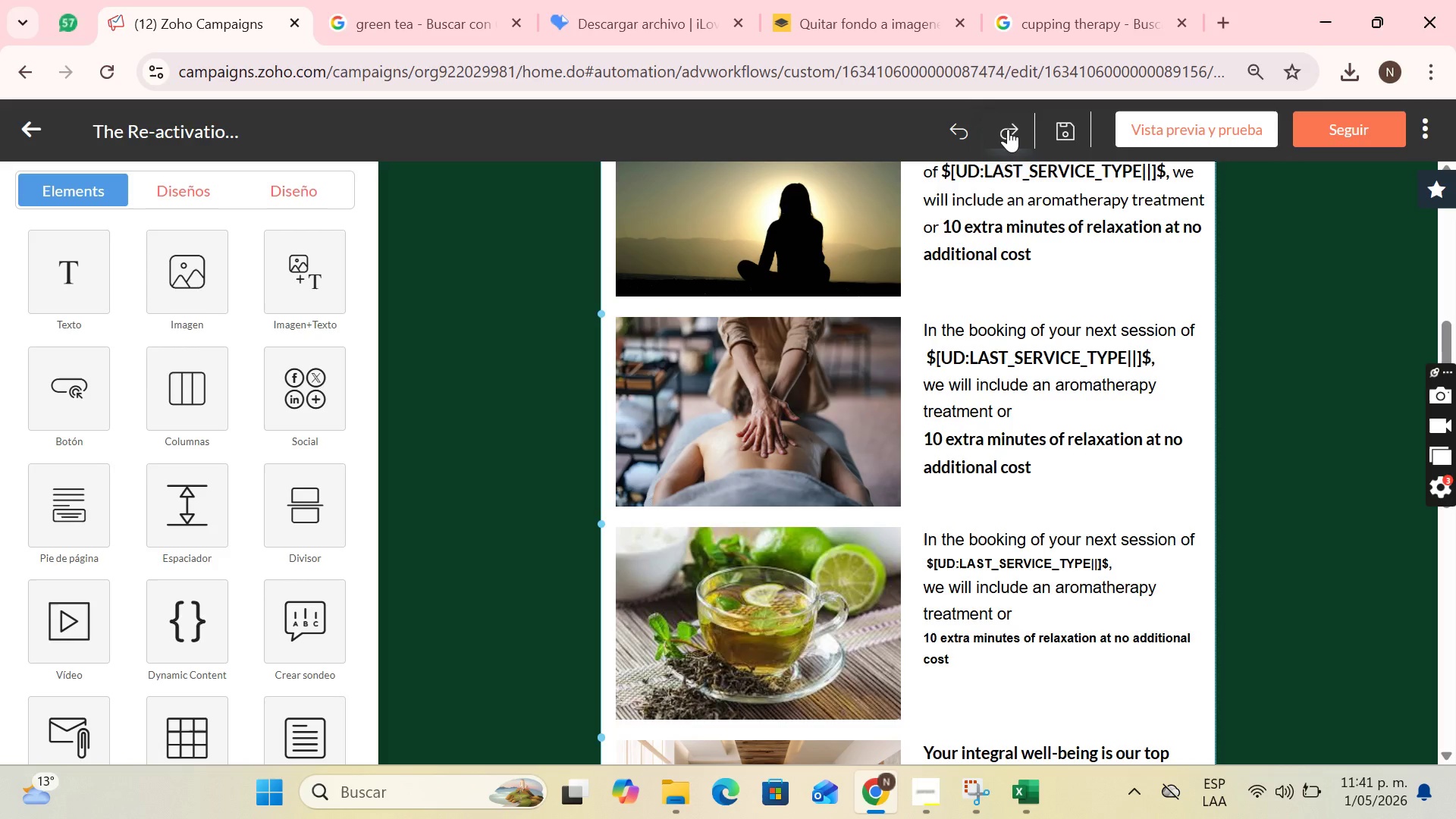 
triple_click([1008, 129])
 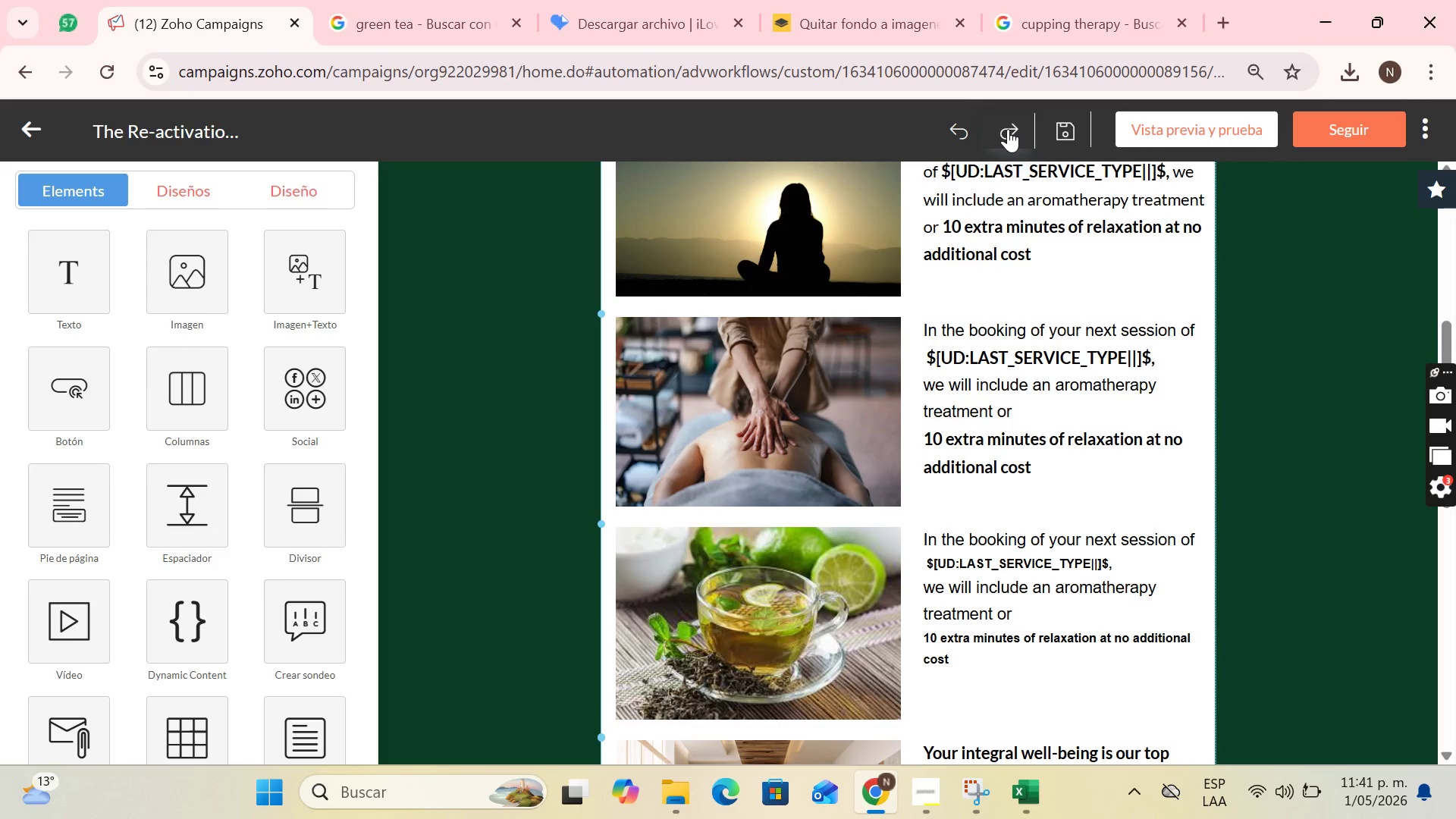 
triple_click([1008, 129])
 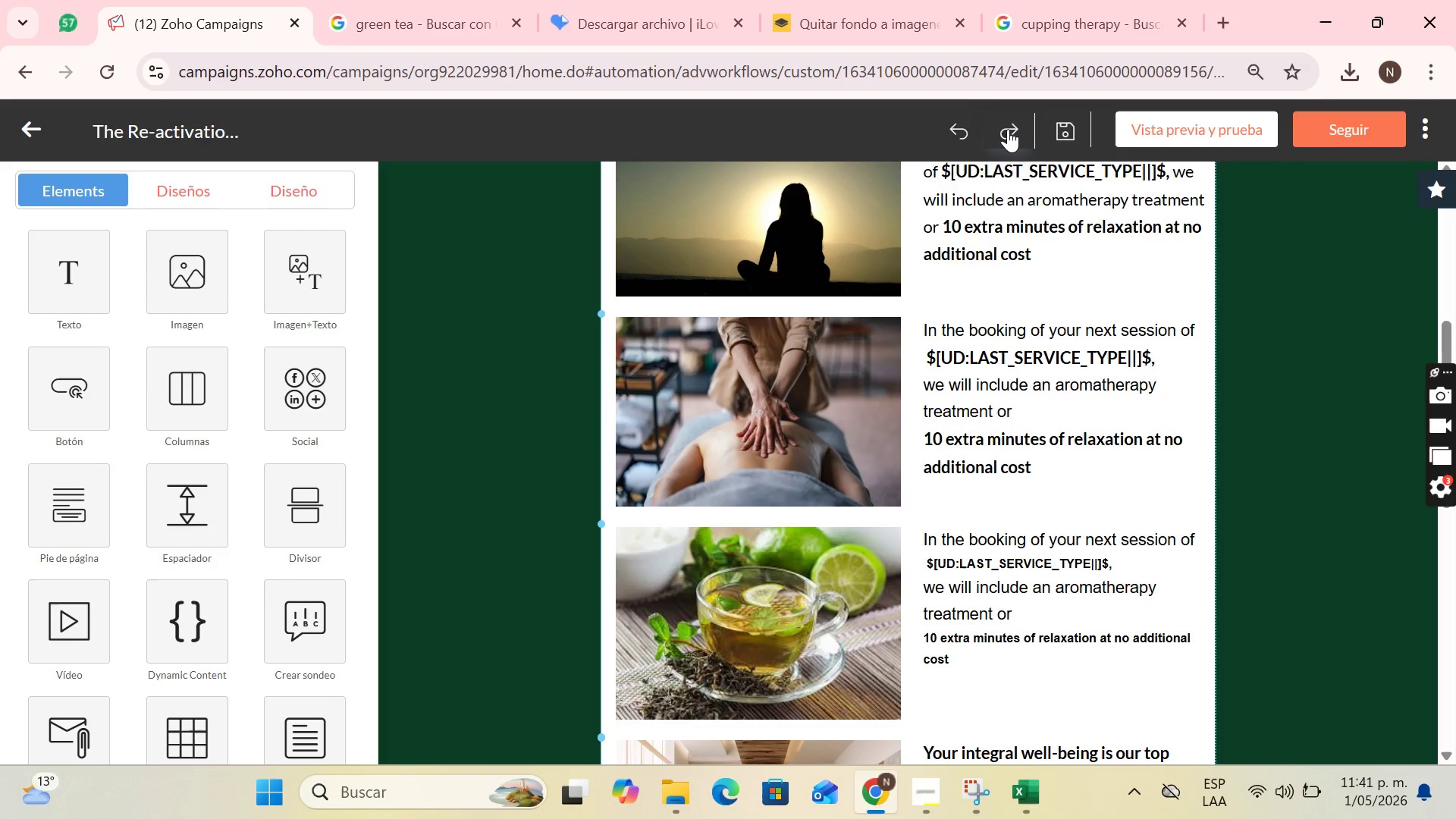 
triple_click([1008, 129])
 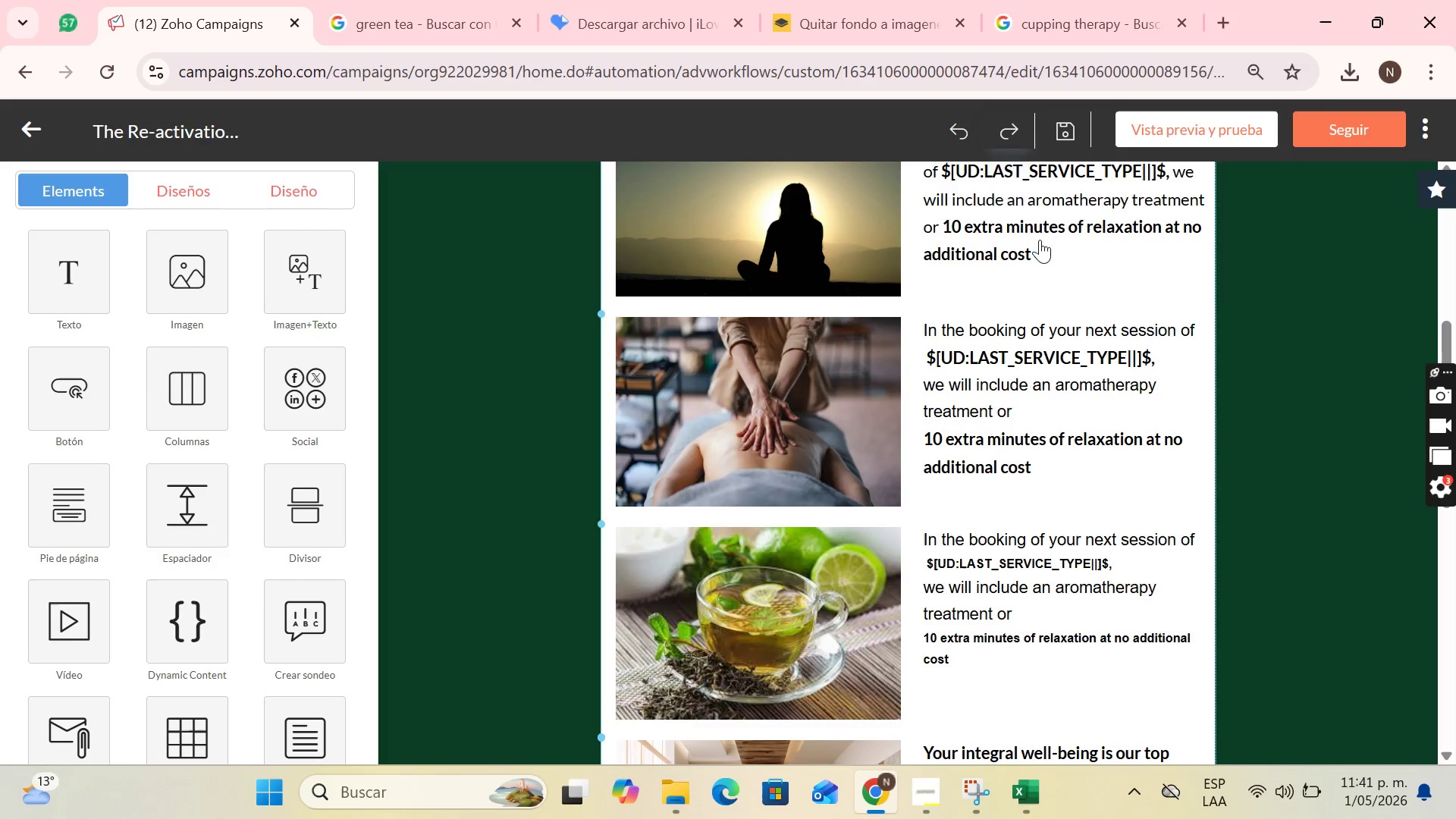 
triple_click([1008, 129])
 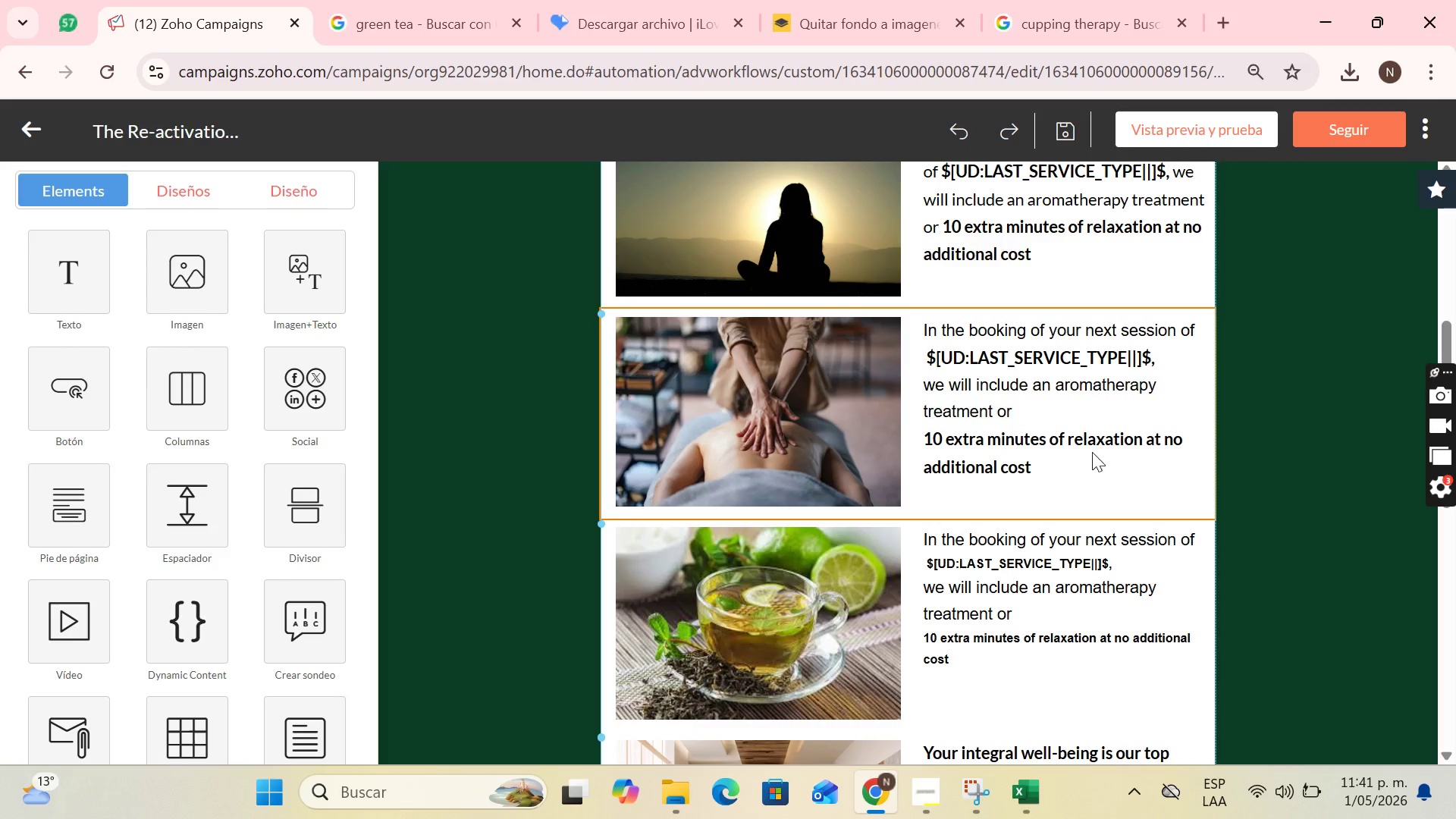 
left_click([1092, 452])
 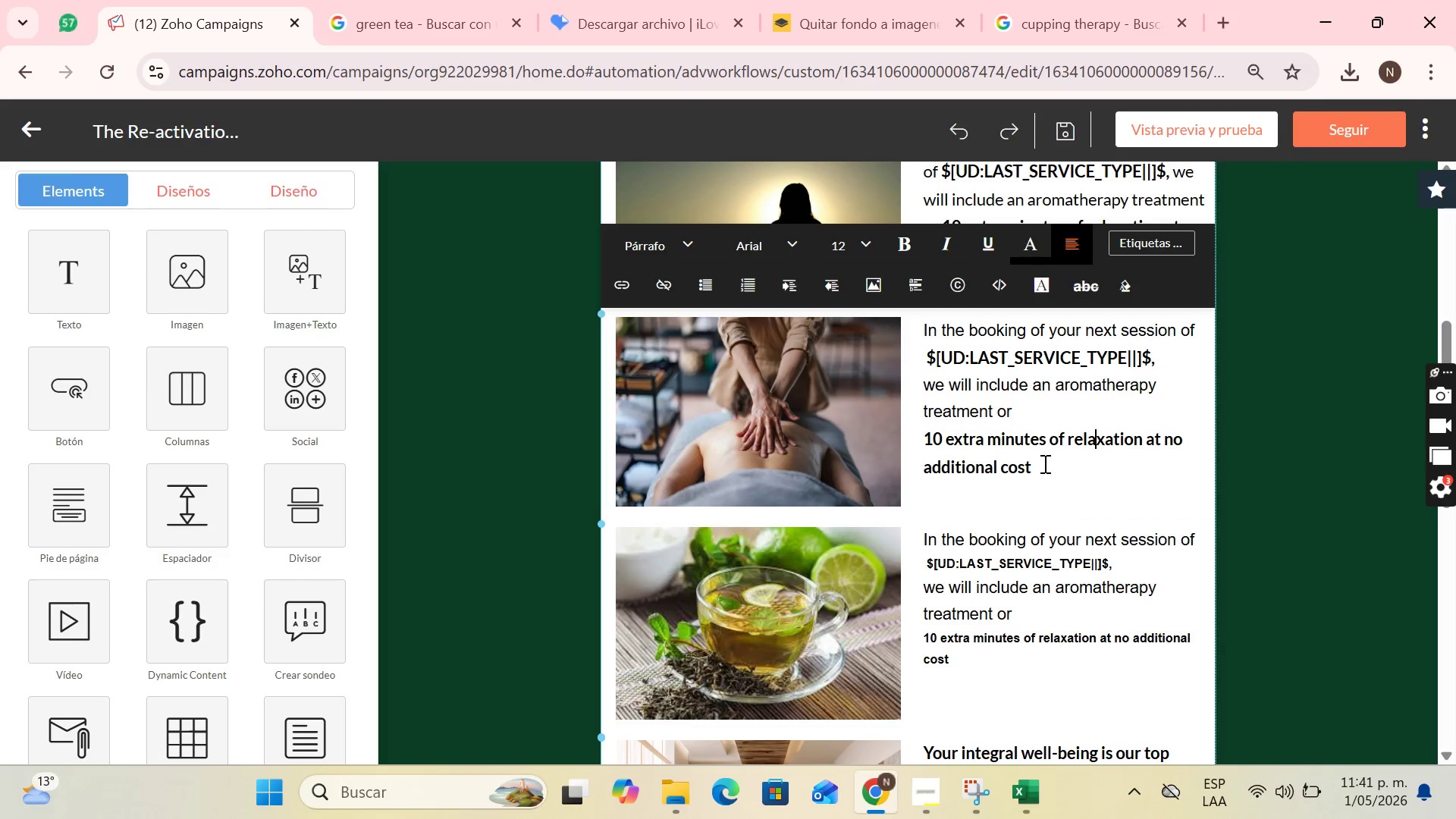 
left_click([1043, 463])
 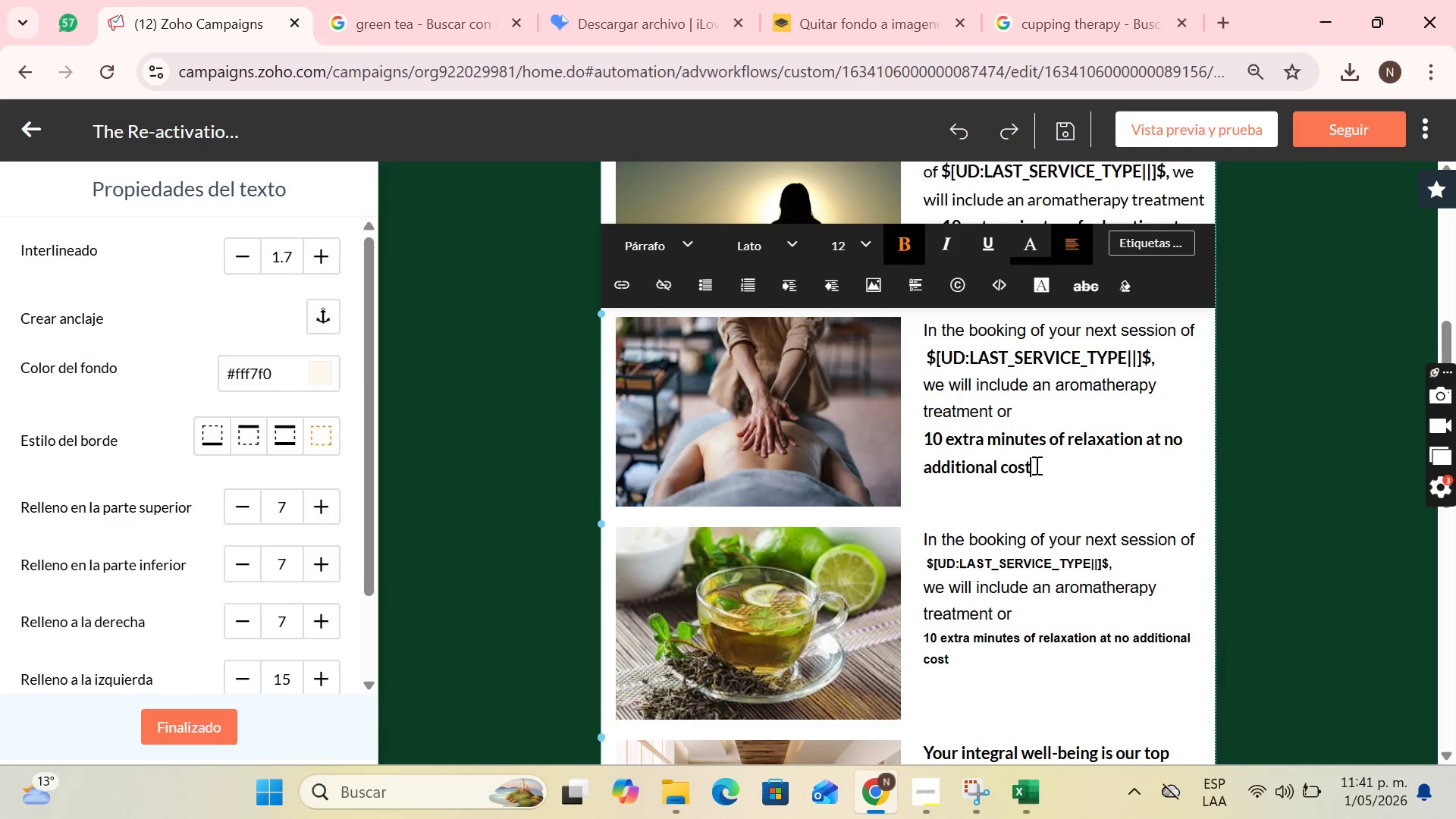 
left_click_drag(start_coordinate=[1035, 465], to_coordinate=[927, 337])
 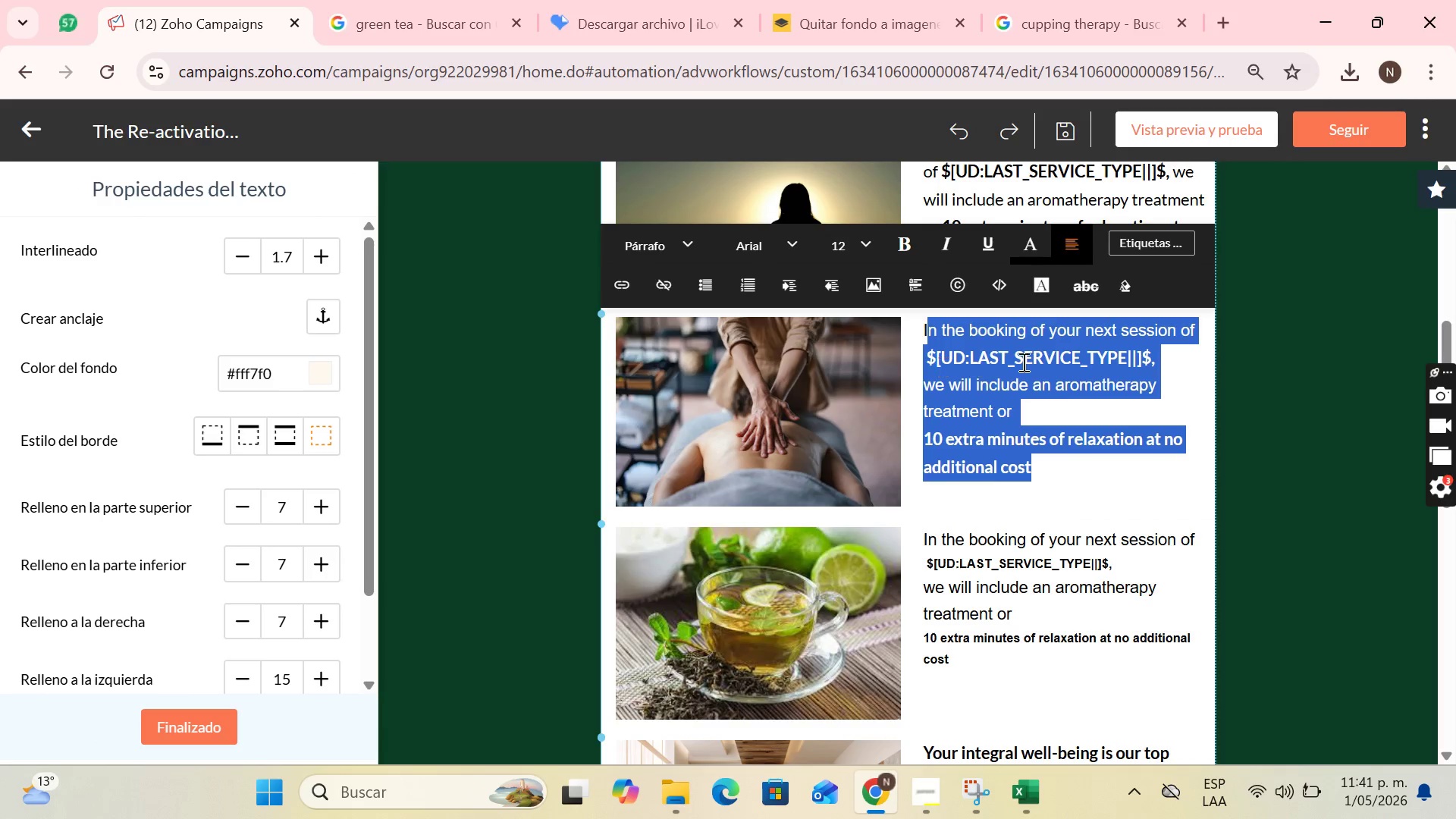 
left_click([1024, 362])
 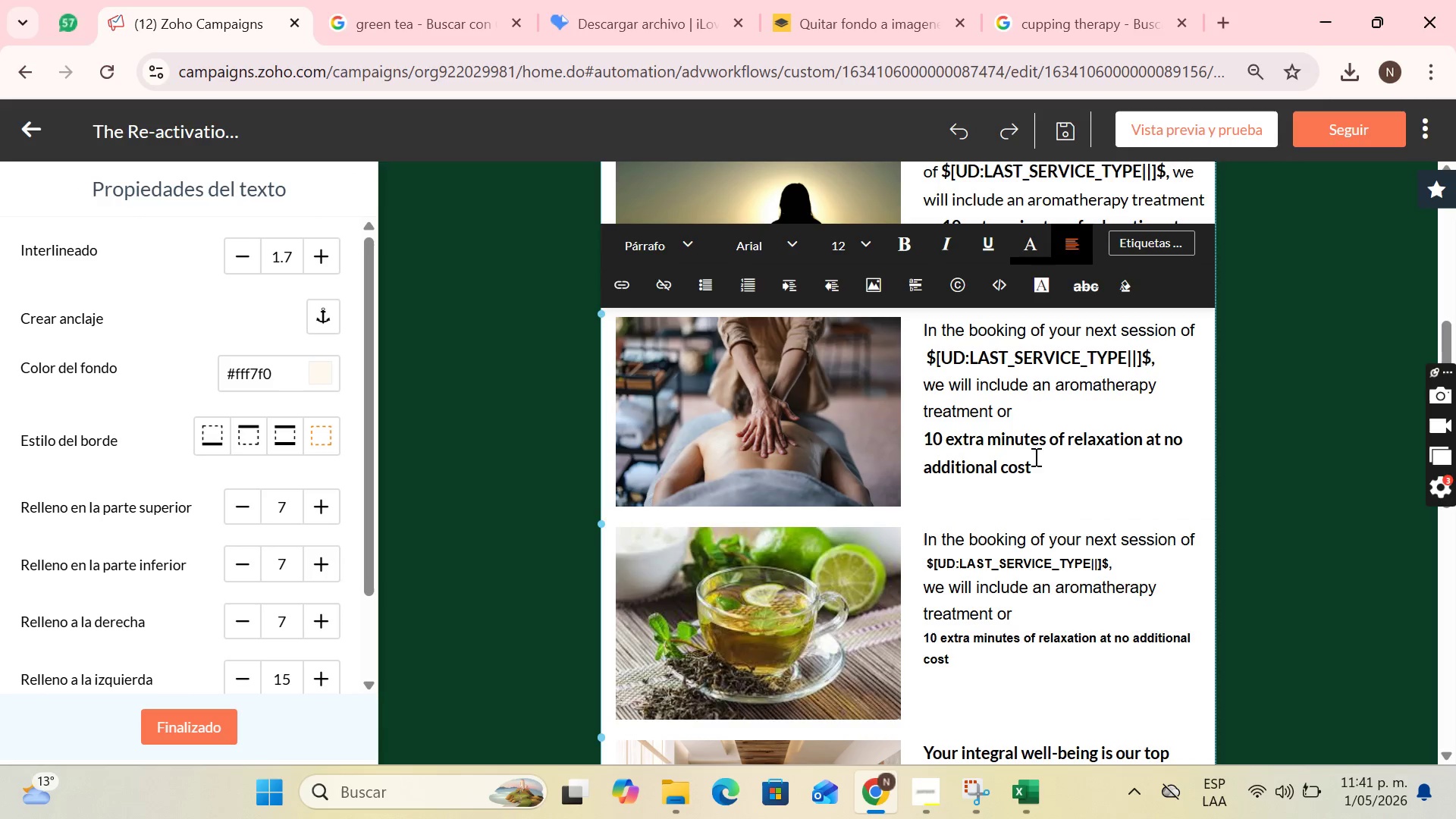 
left_click_drag(start_coordinate=[1032, 462], to_coordinate=[922, 314])
 